 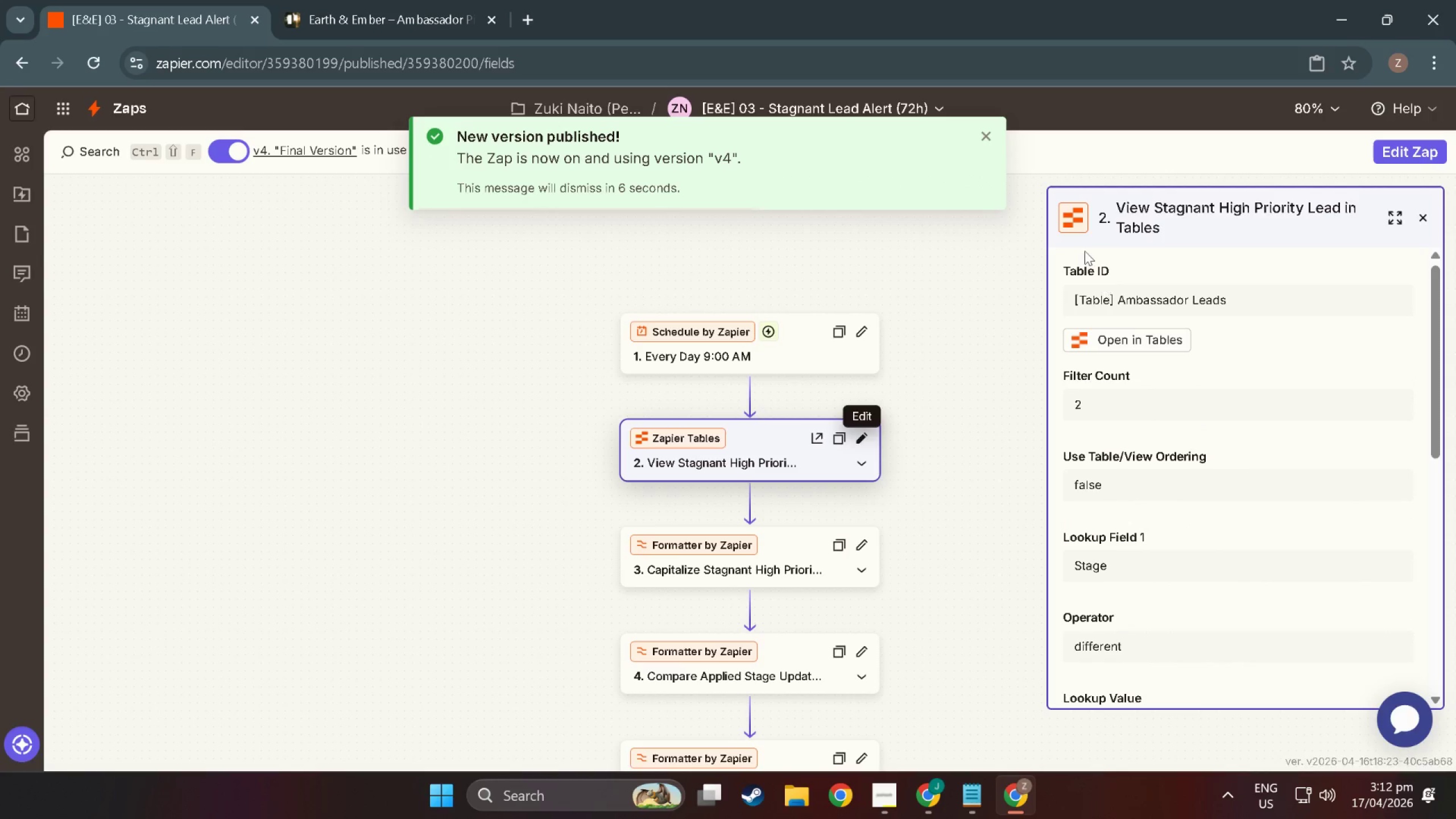 
key(Meta+MetaLeft)
 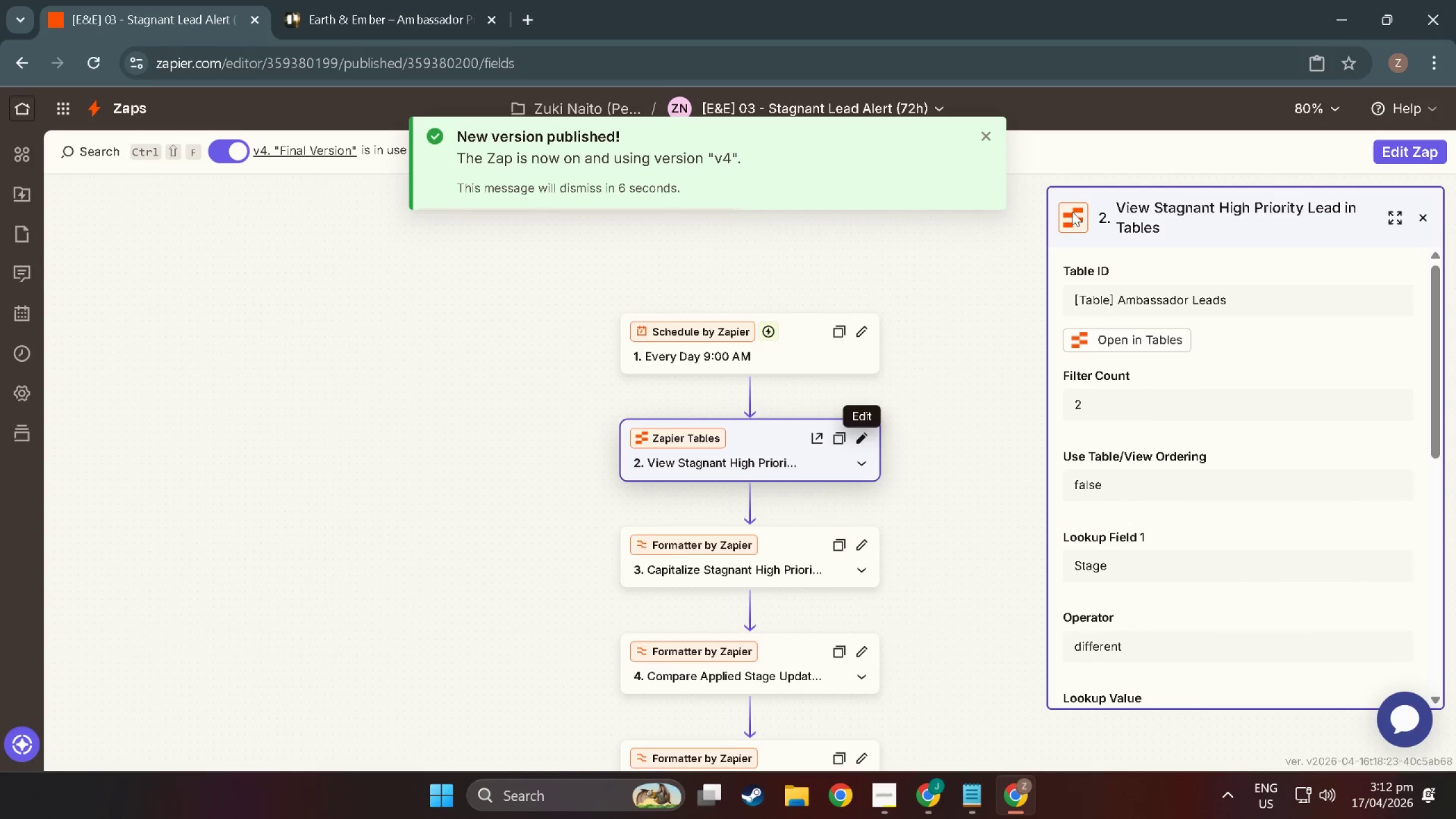 
key(Meta+Shift+ShiftLeft)
 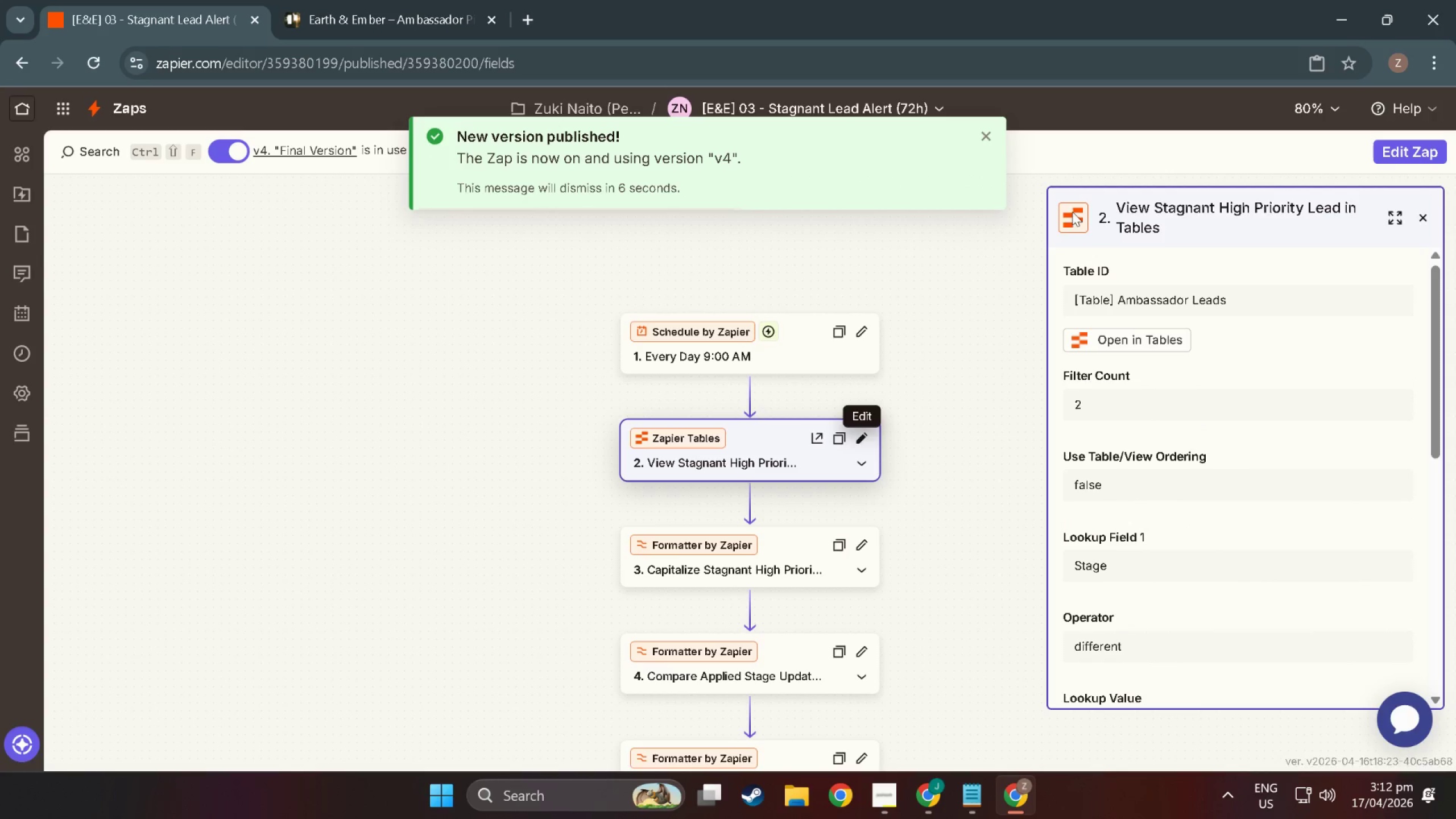 
key(Meta+Shift+S)
 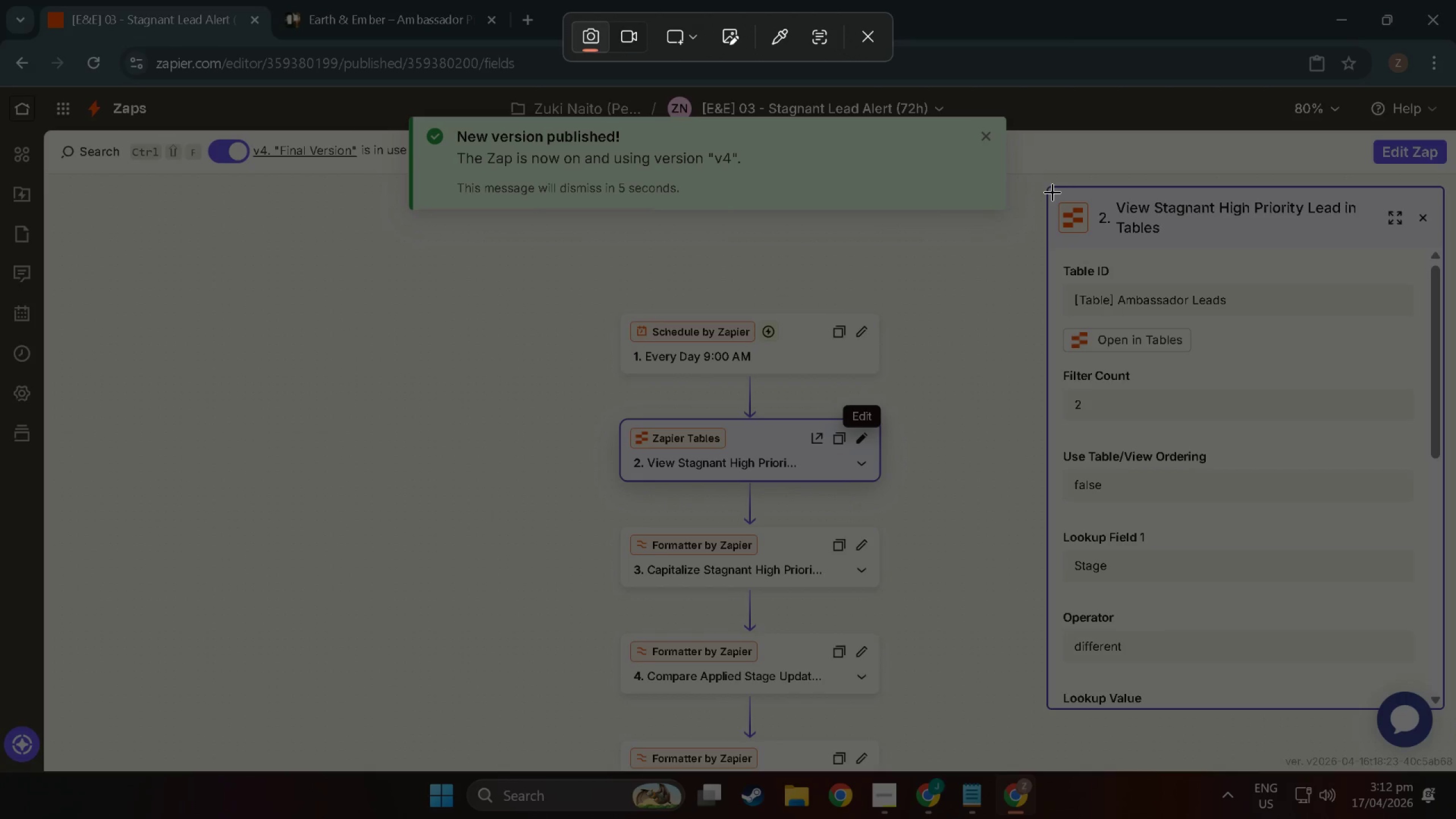 
scroll: coordinate [1103, 276], scroll_direction: up, amount: 9.0
 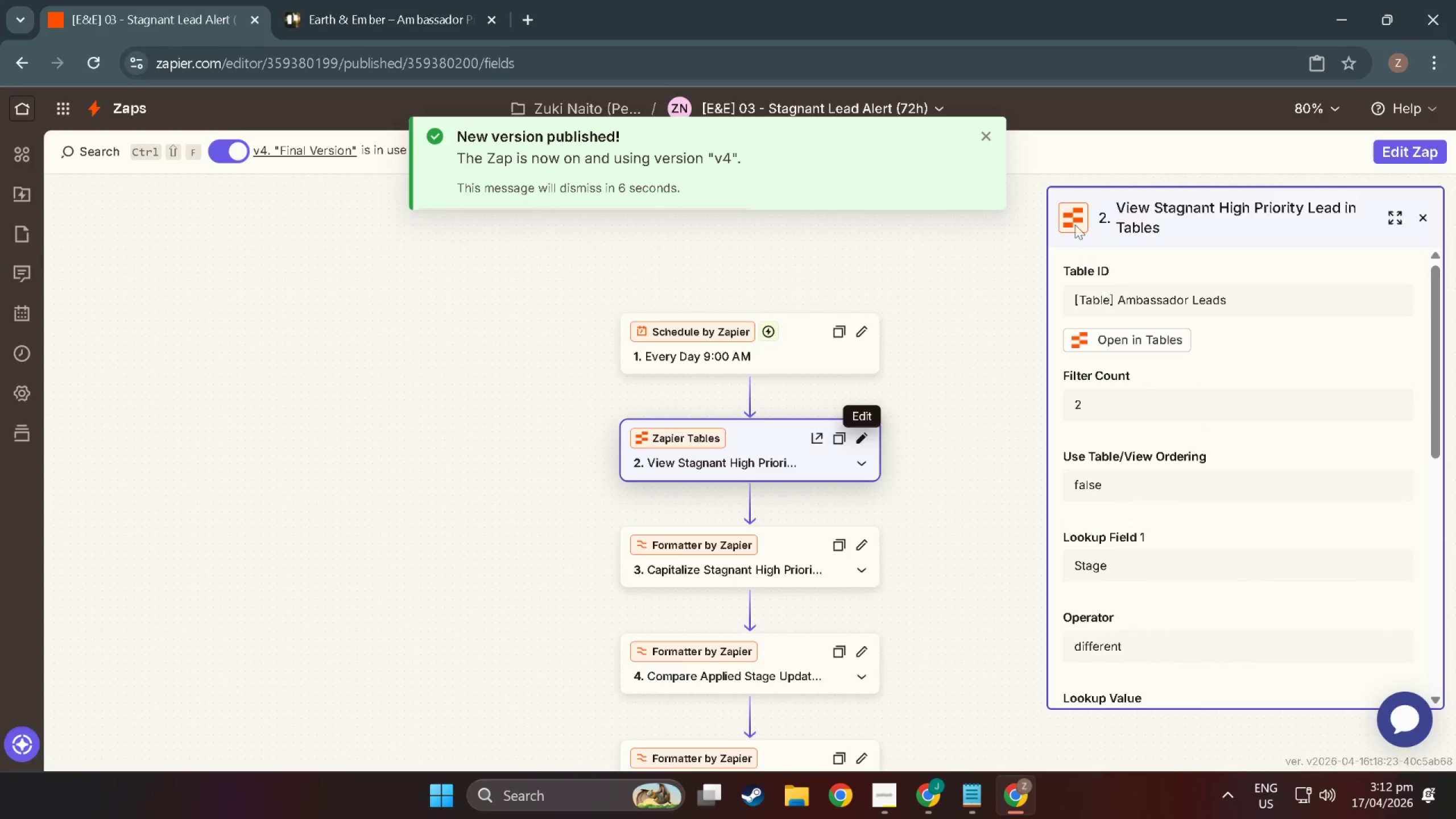 
left_click_drag(start_coordinate=[1050, 192], to_coordinate=[1442, 705])
 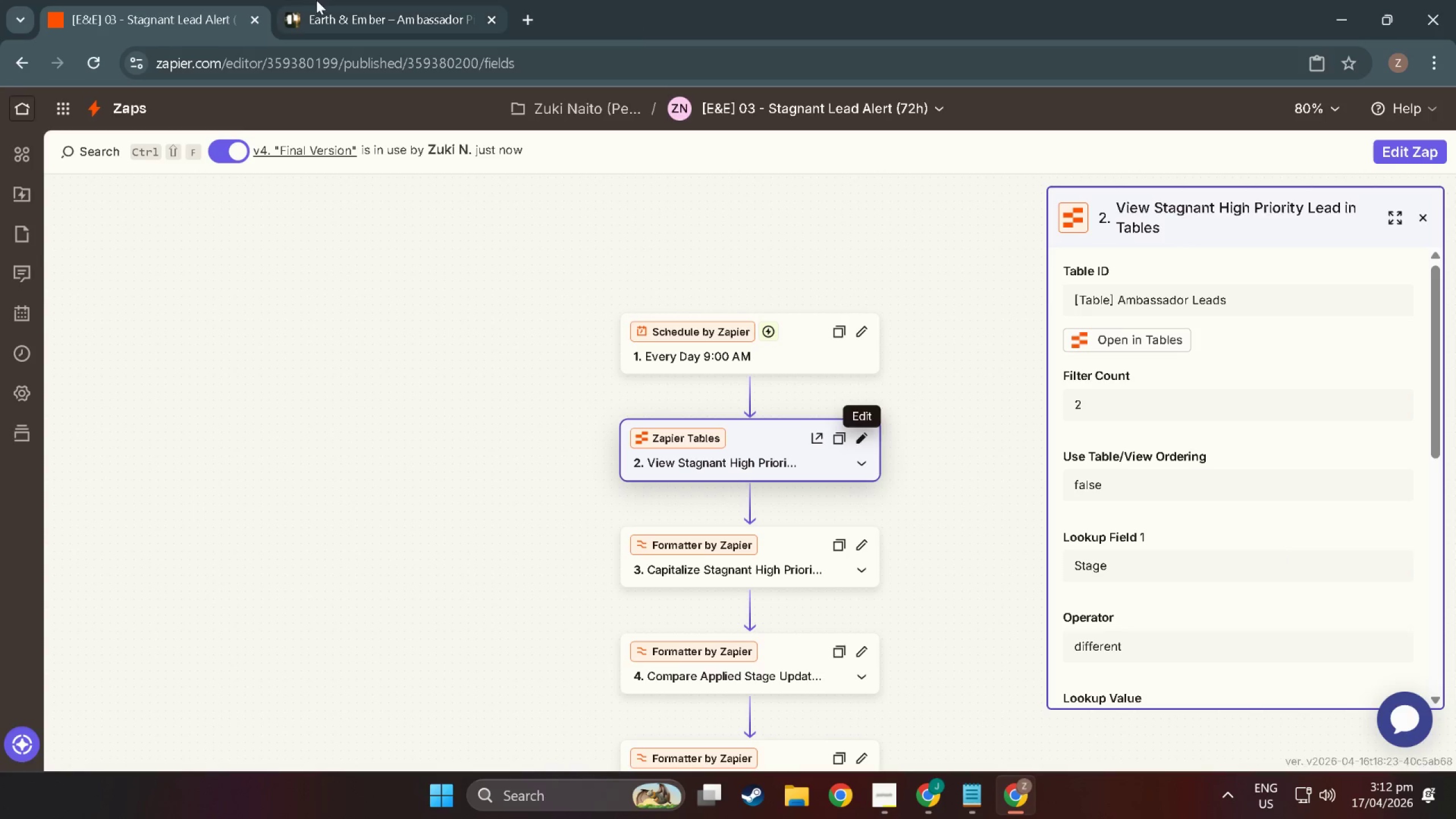 
key(Alt+Tab)
 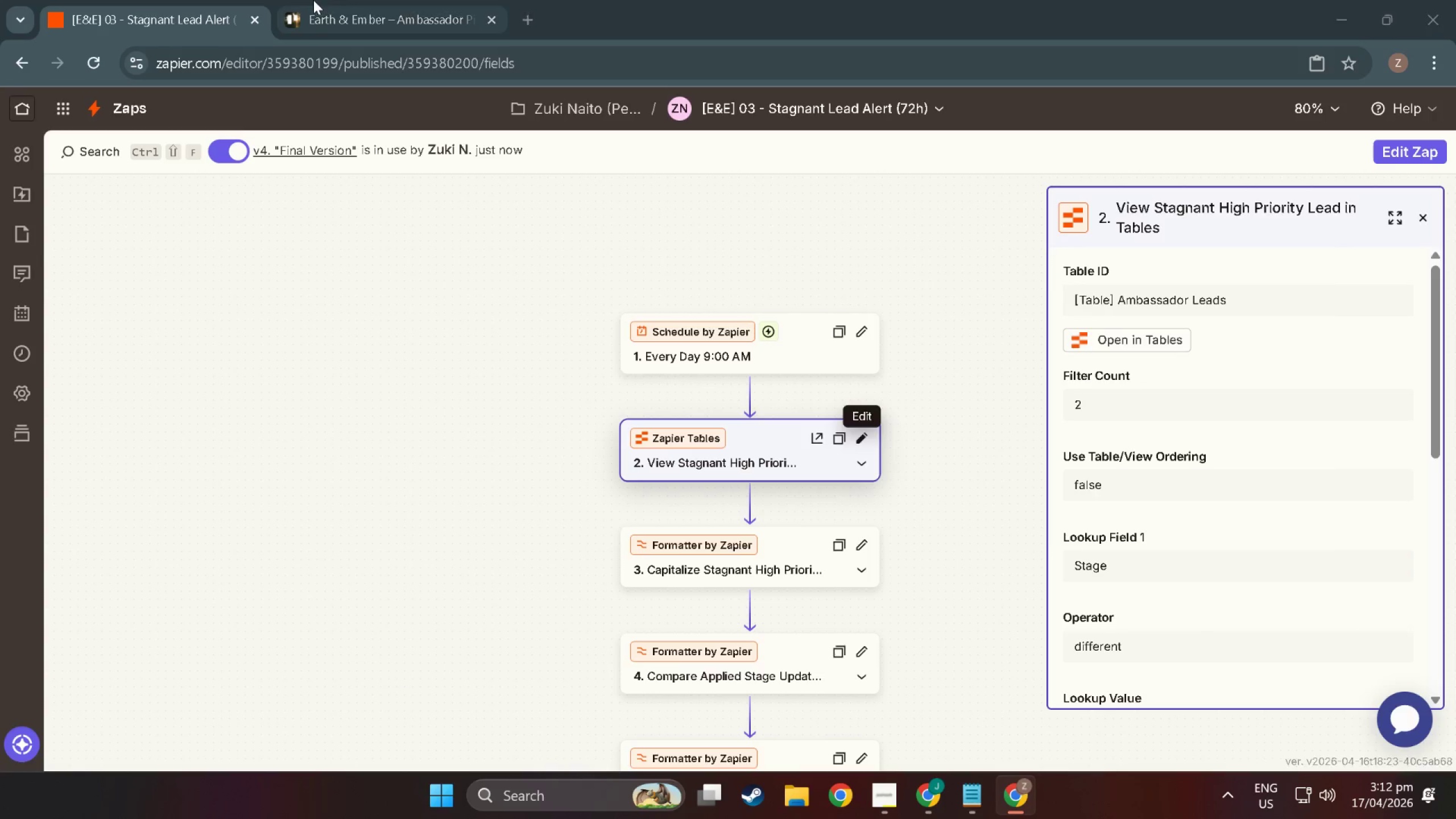 
key(Alt+Tab)
 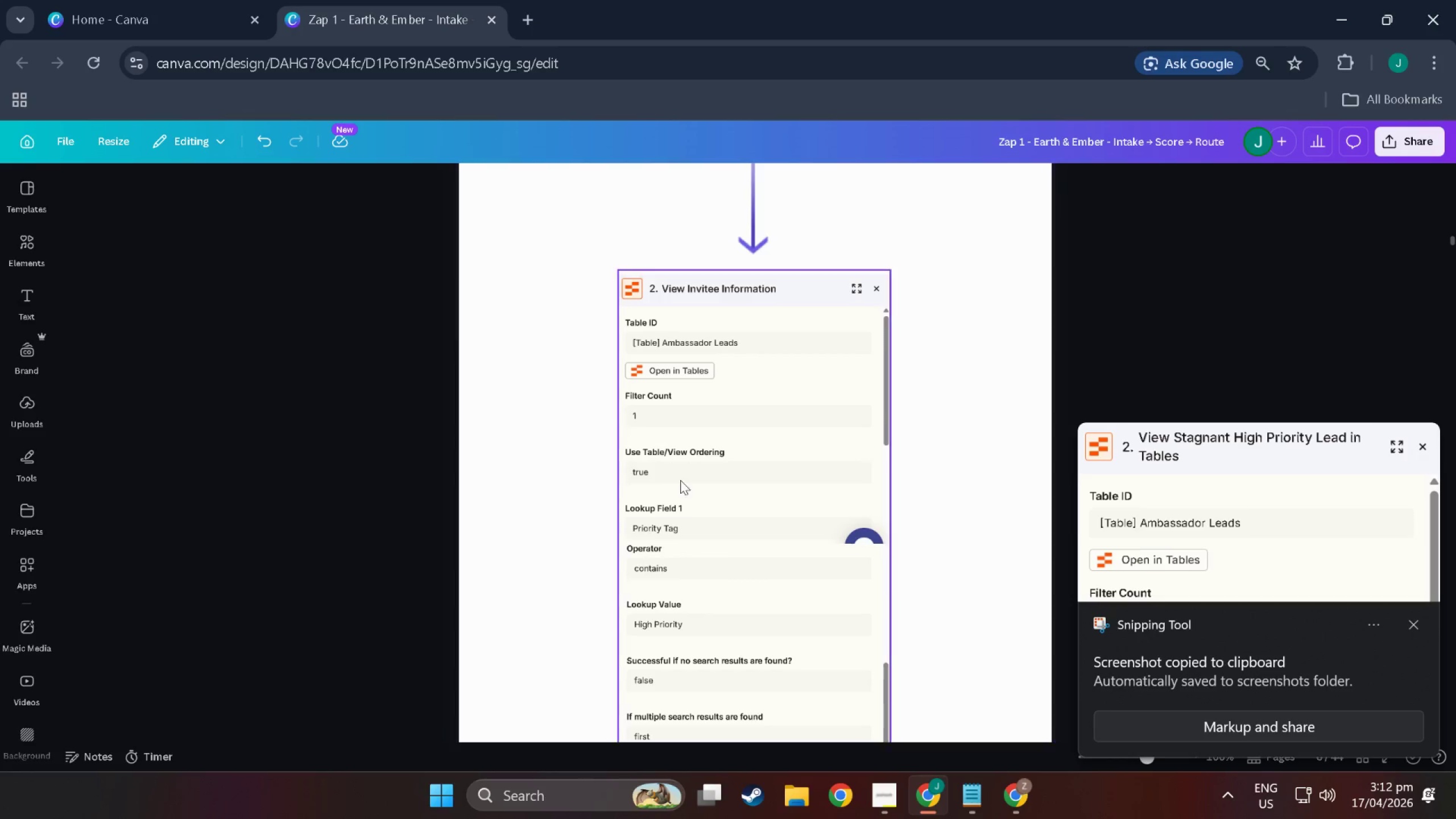 
left_click([706, 470])
 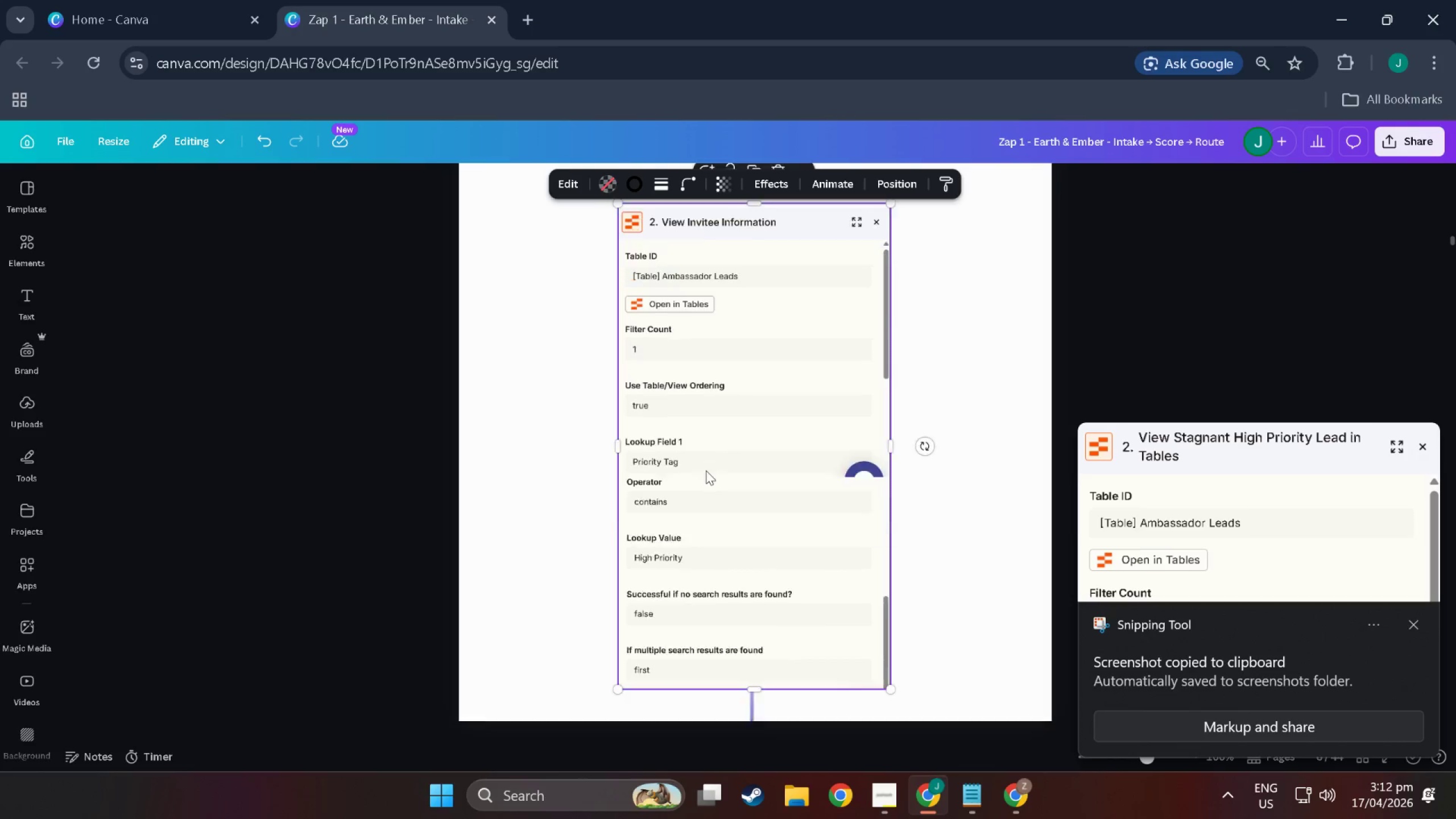 
scroll: coordinate [707, 458], scroll_direction: up, amount: 3.0
 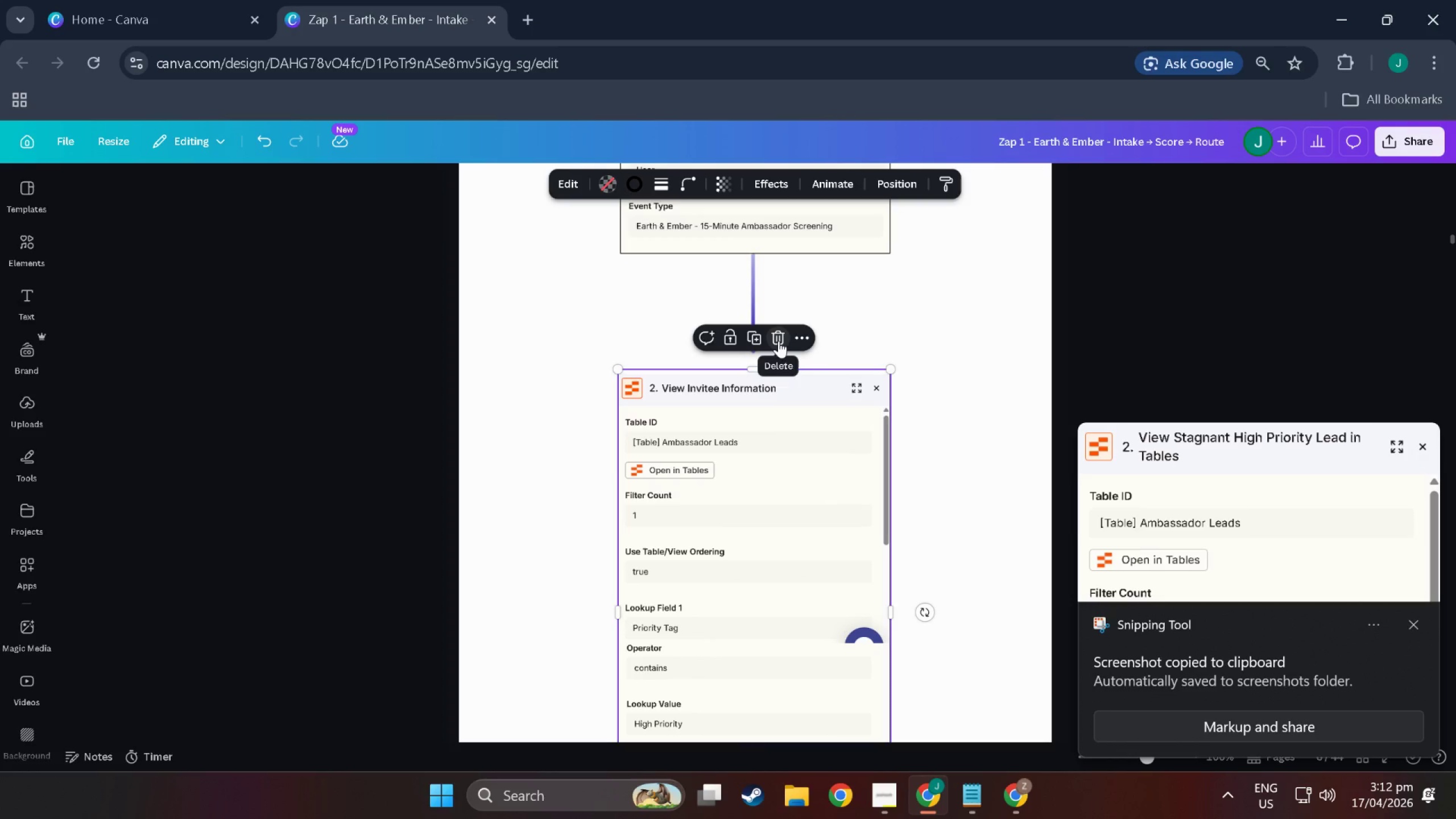 
left_click([779, 341])
 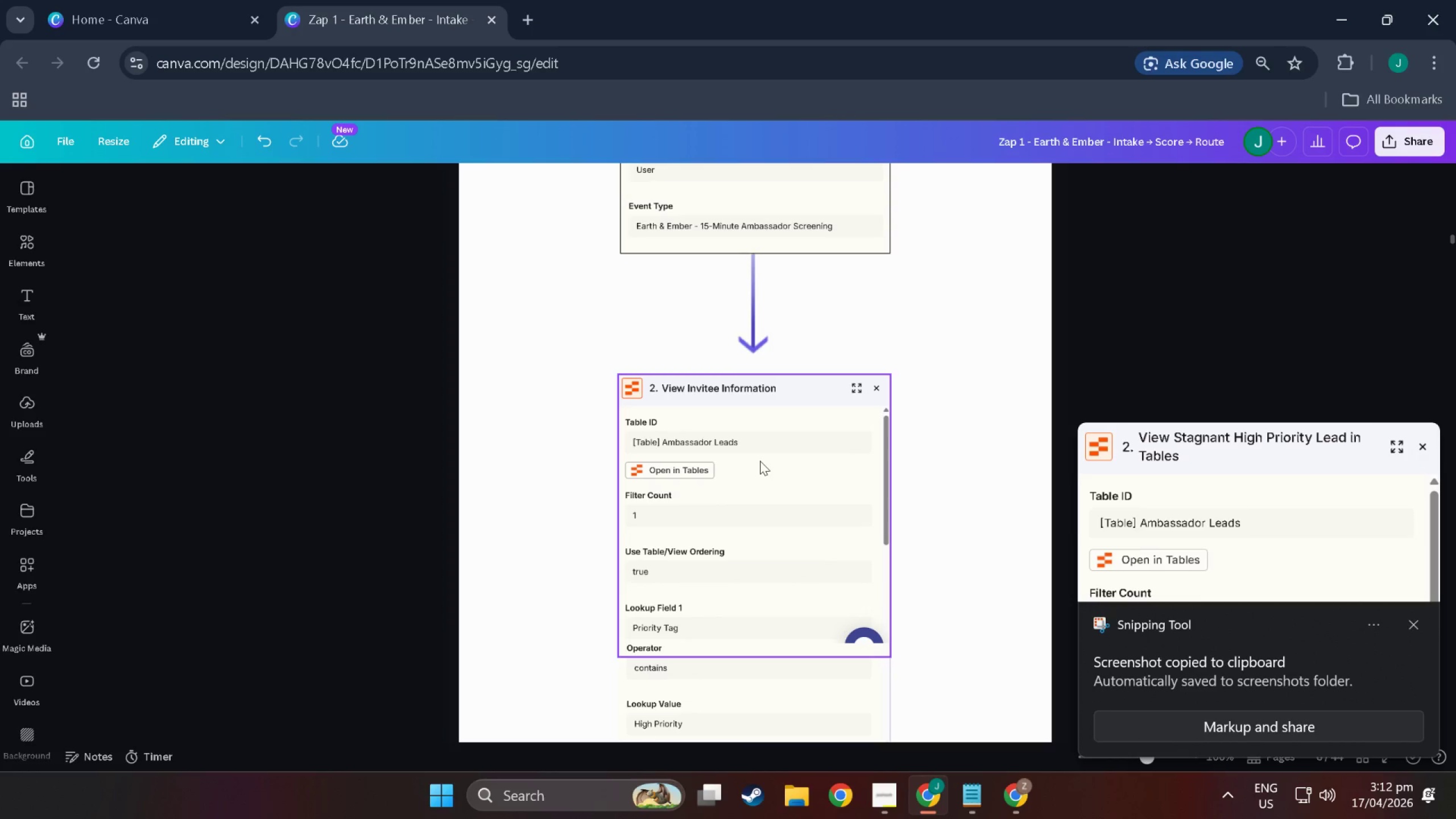 
left_click([760, 461])
 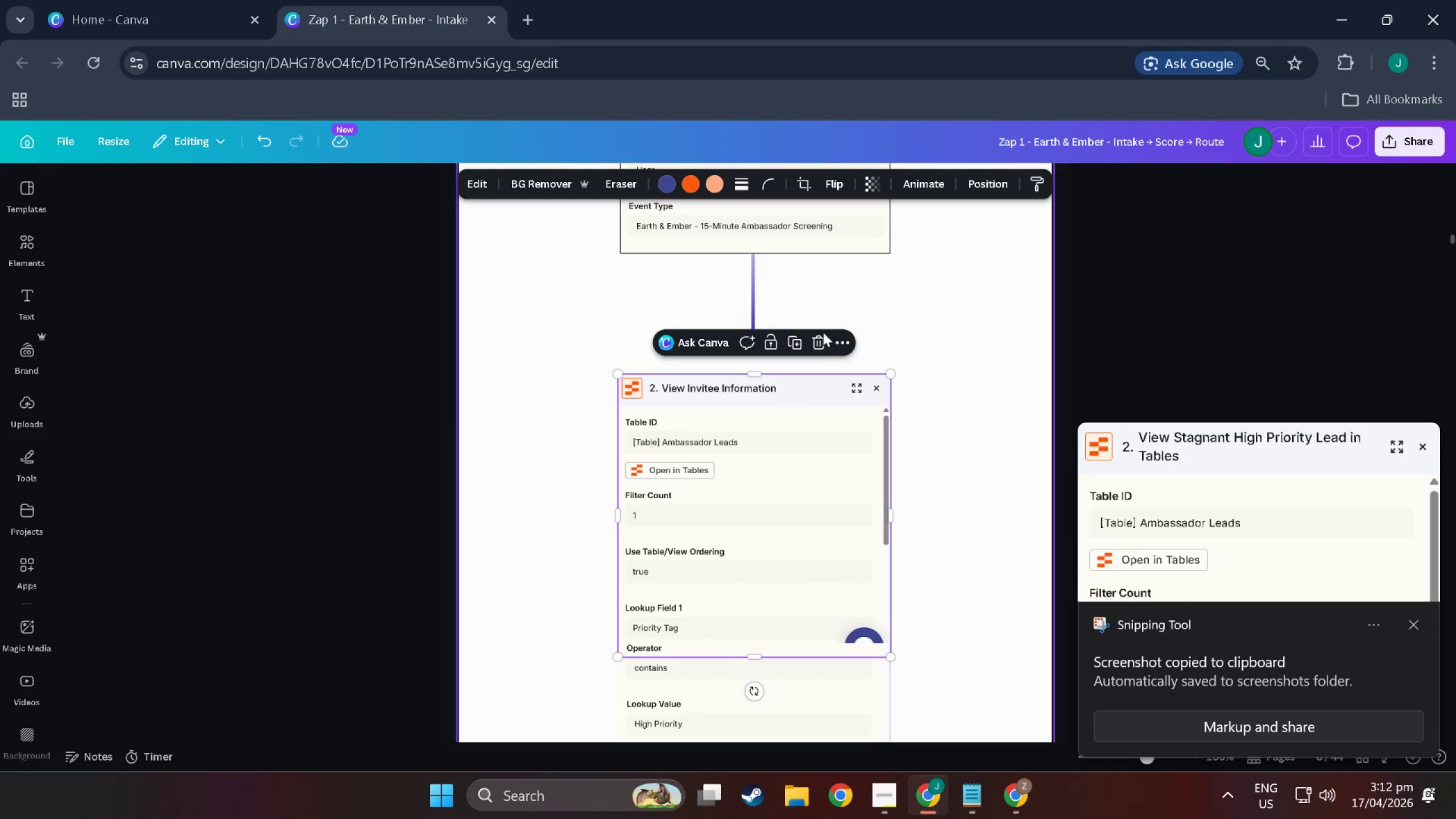 
left_click([821, 341])
 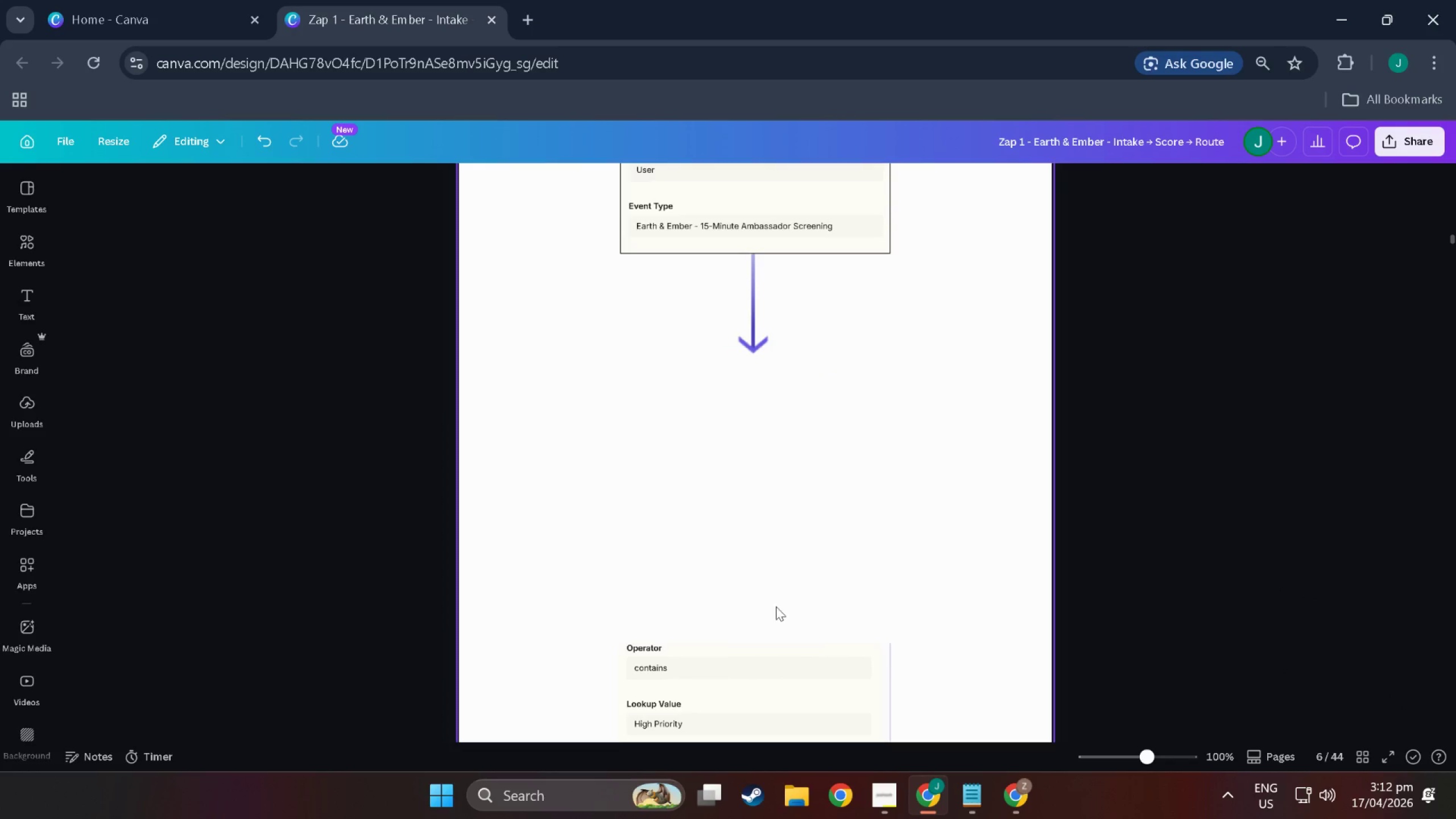 
left_click_drag(start_coordinate=[760, 662], to_coordinate=[759, 665])
 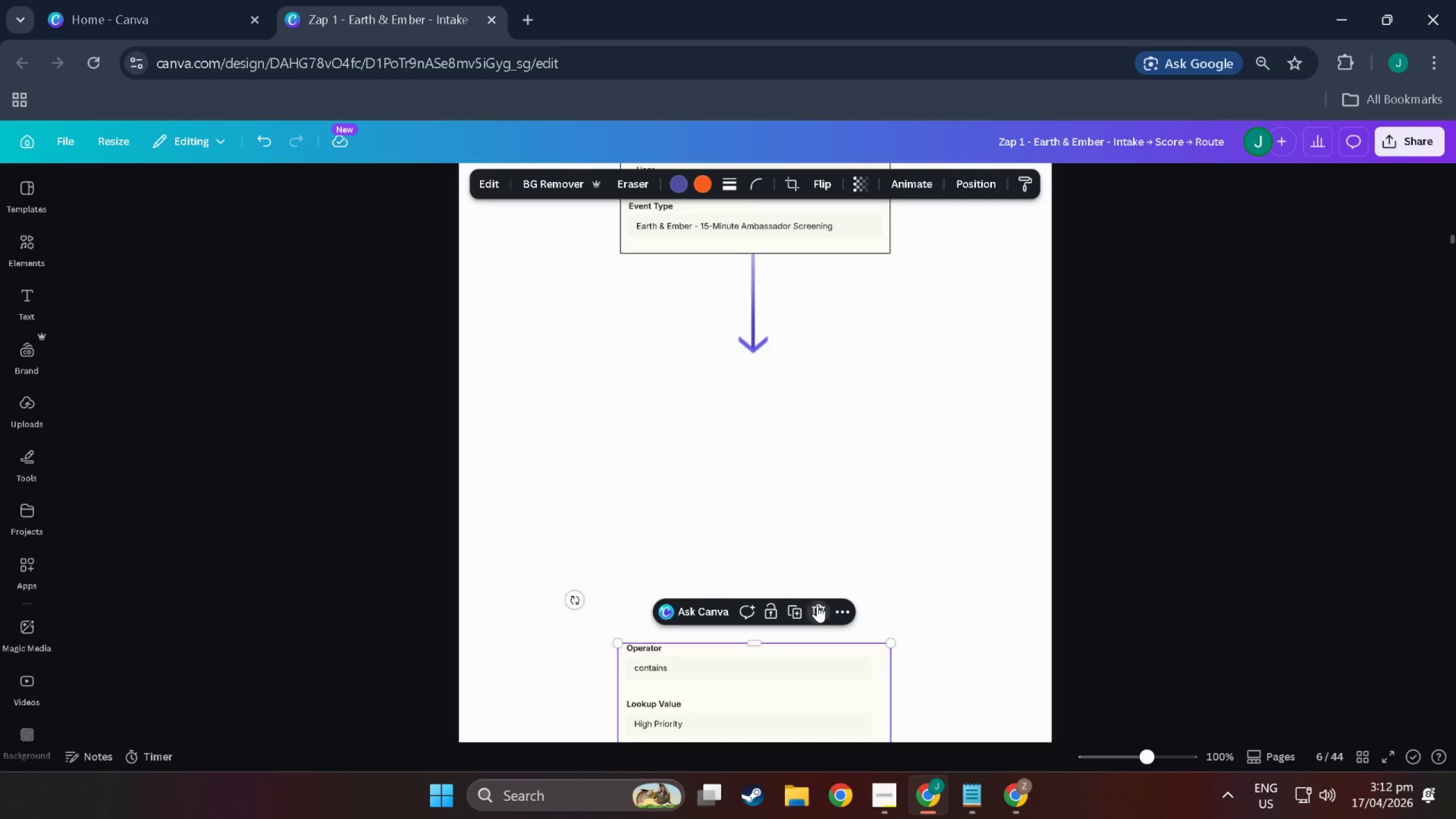 
double_click([807, 480])
 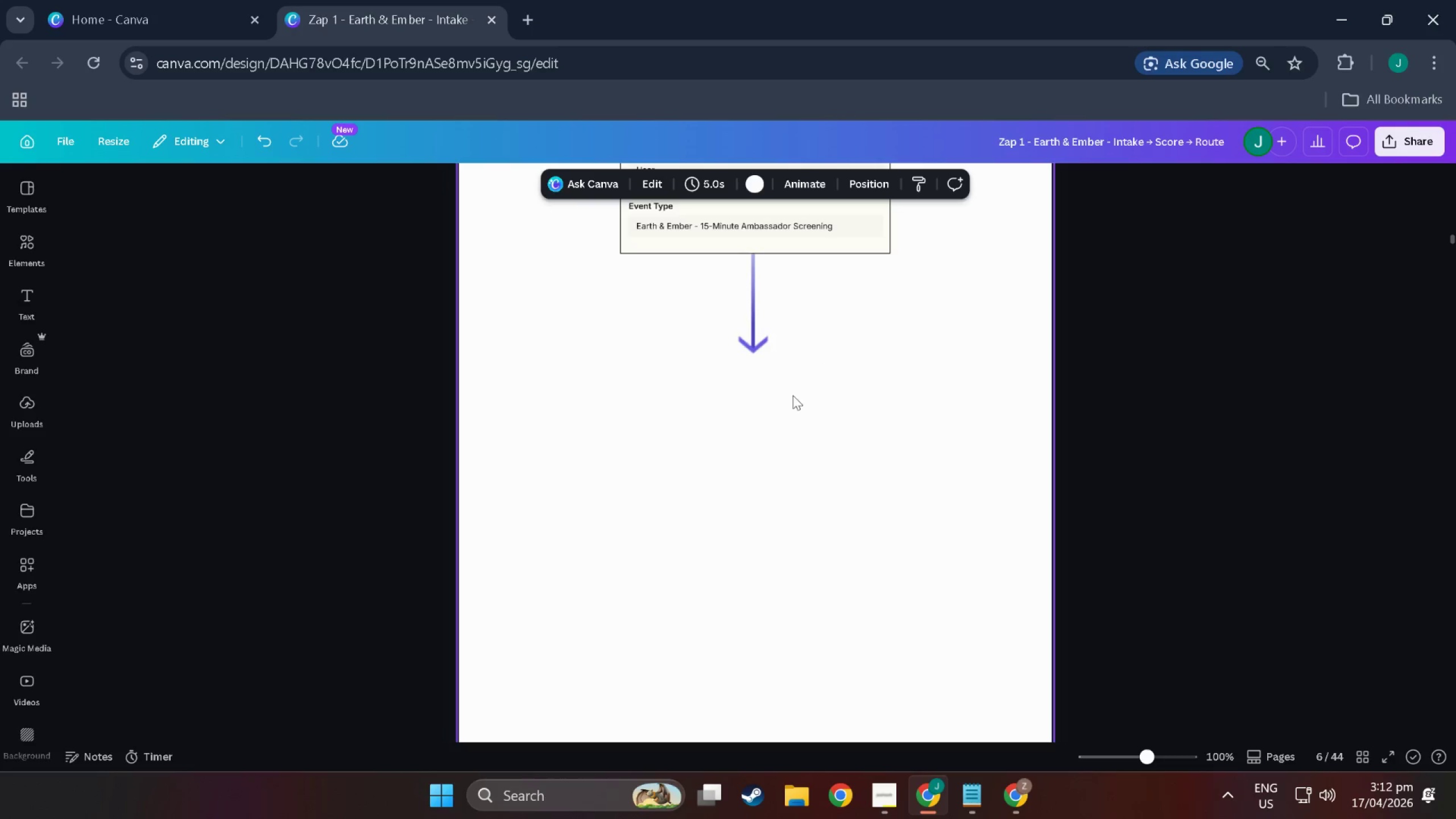 
key(Control+V)
 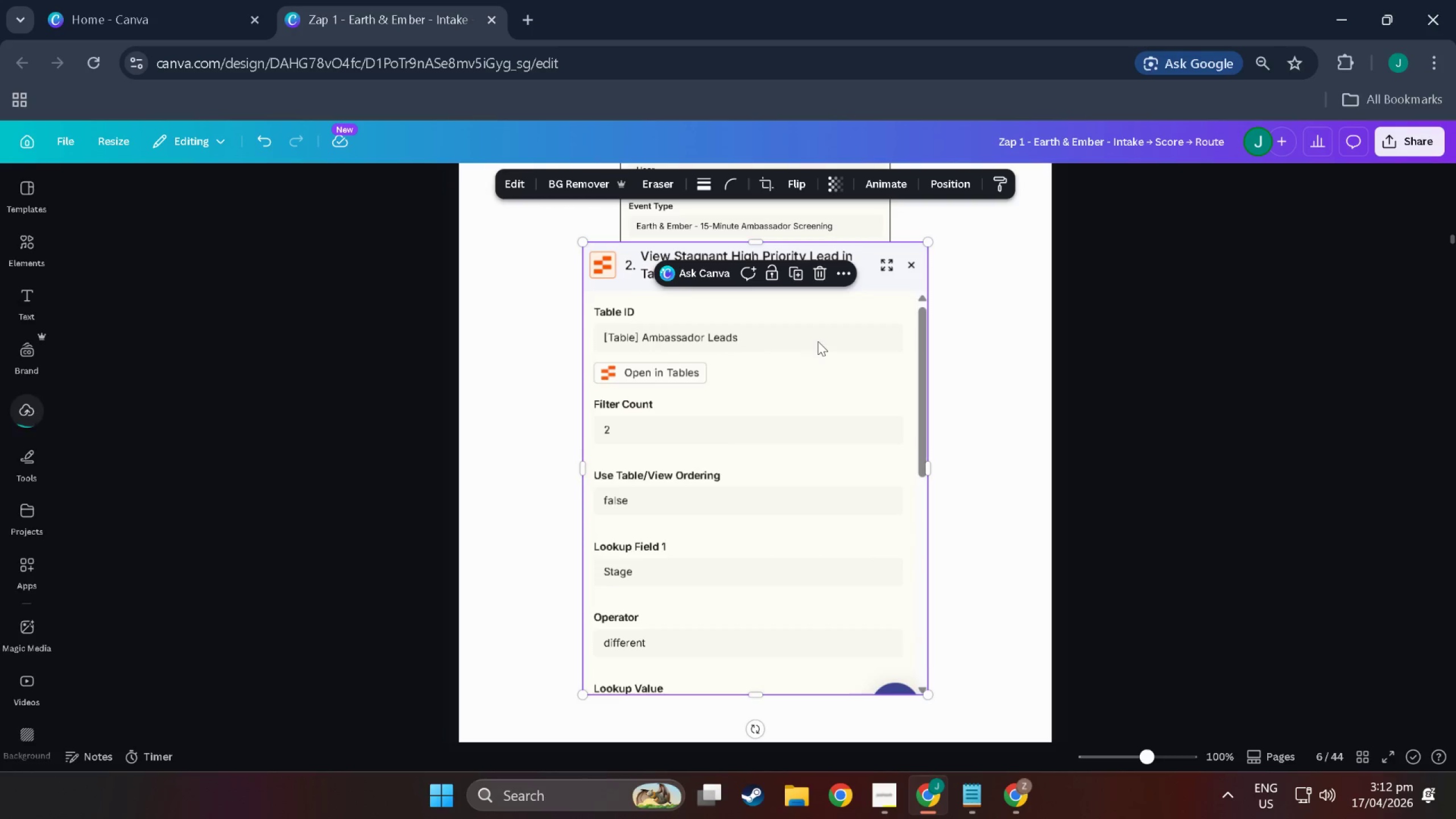 
left_click_drag(start_coordinate=[812, 337], to_coordinate=[851, 450])
 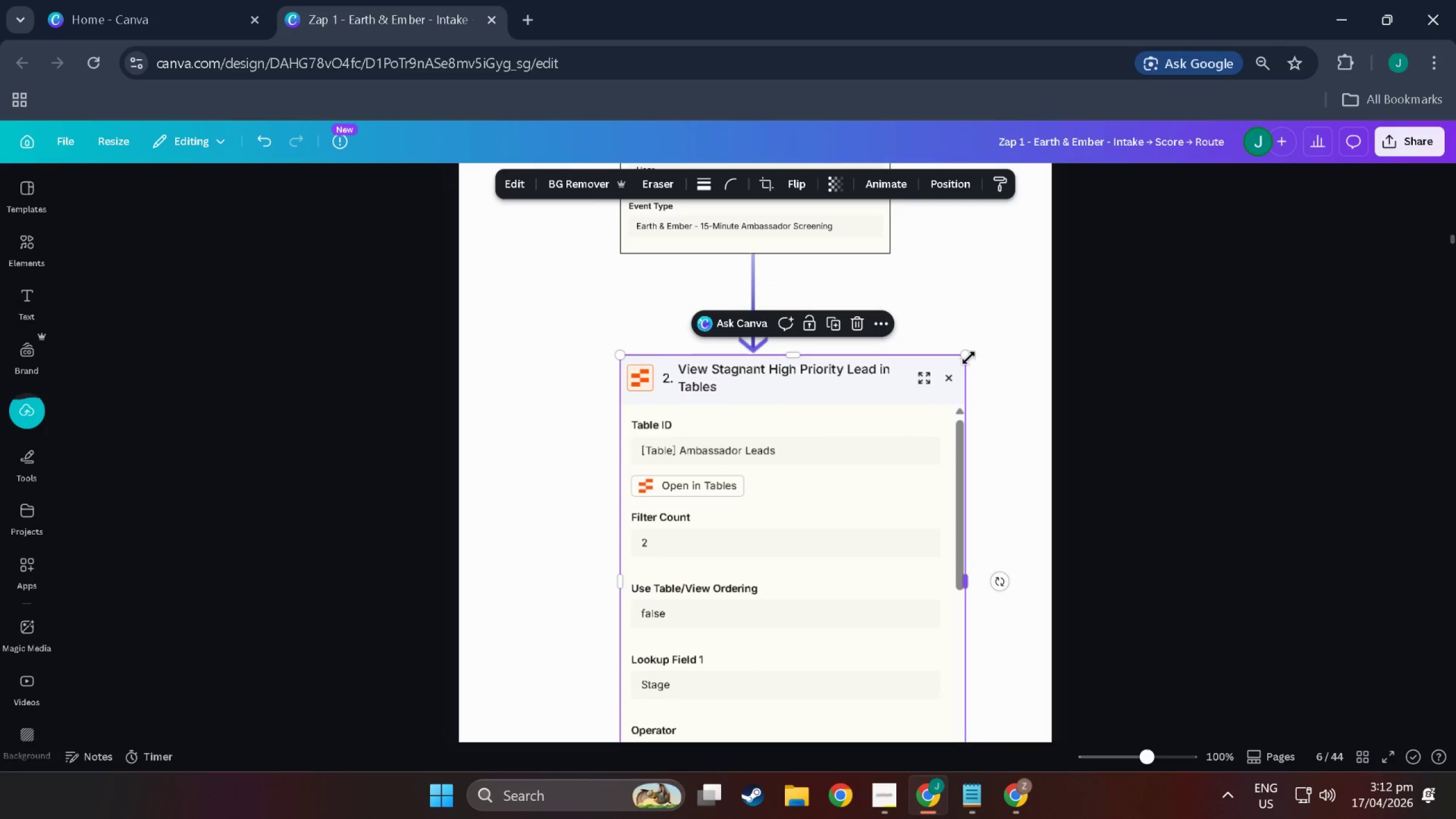 
left_click_drag(start_coordinate=[969, 358], to_coordinate=[819, 403])
 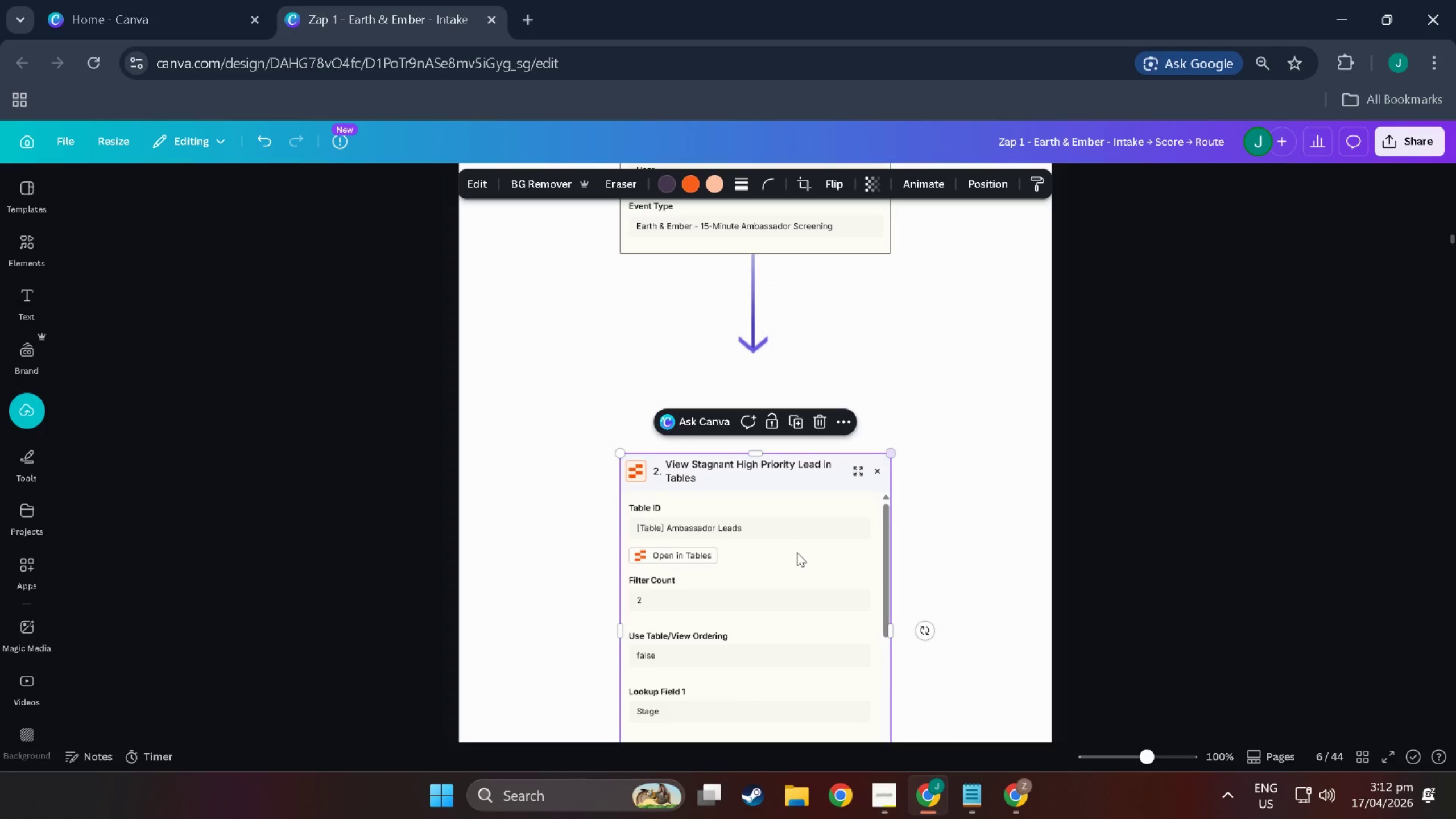 
left_click_drag(start_coordinate=[797, 552], to_coordinate=[792, 460])
 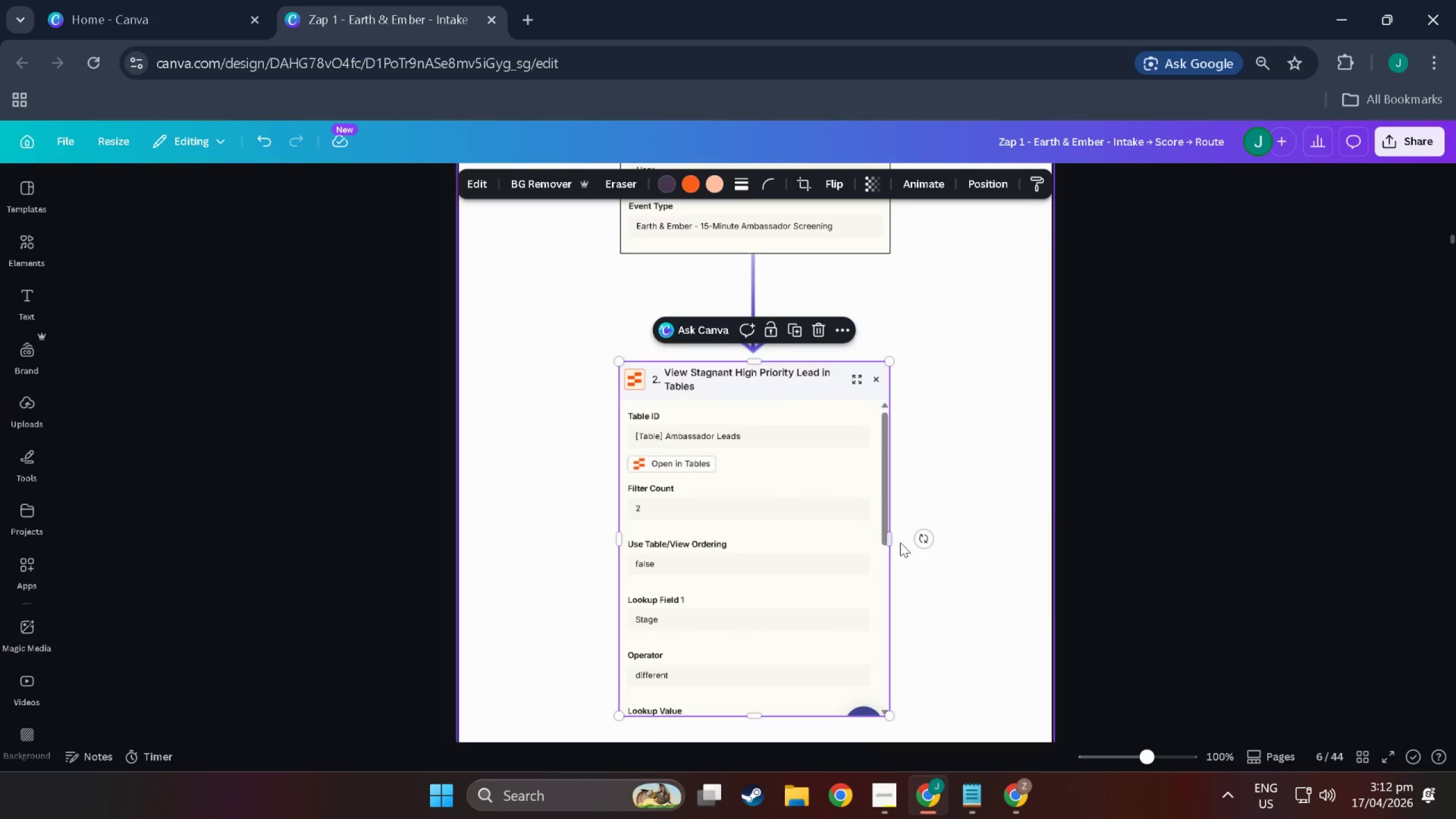 
scroll: coordinate [901, 544], scroll_direction: down, amount: 4.0
 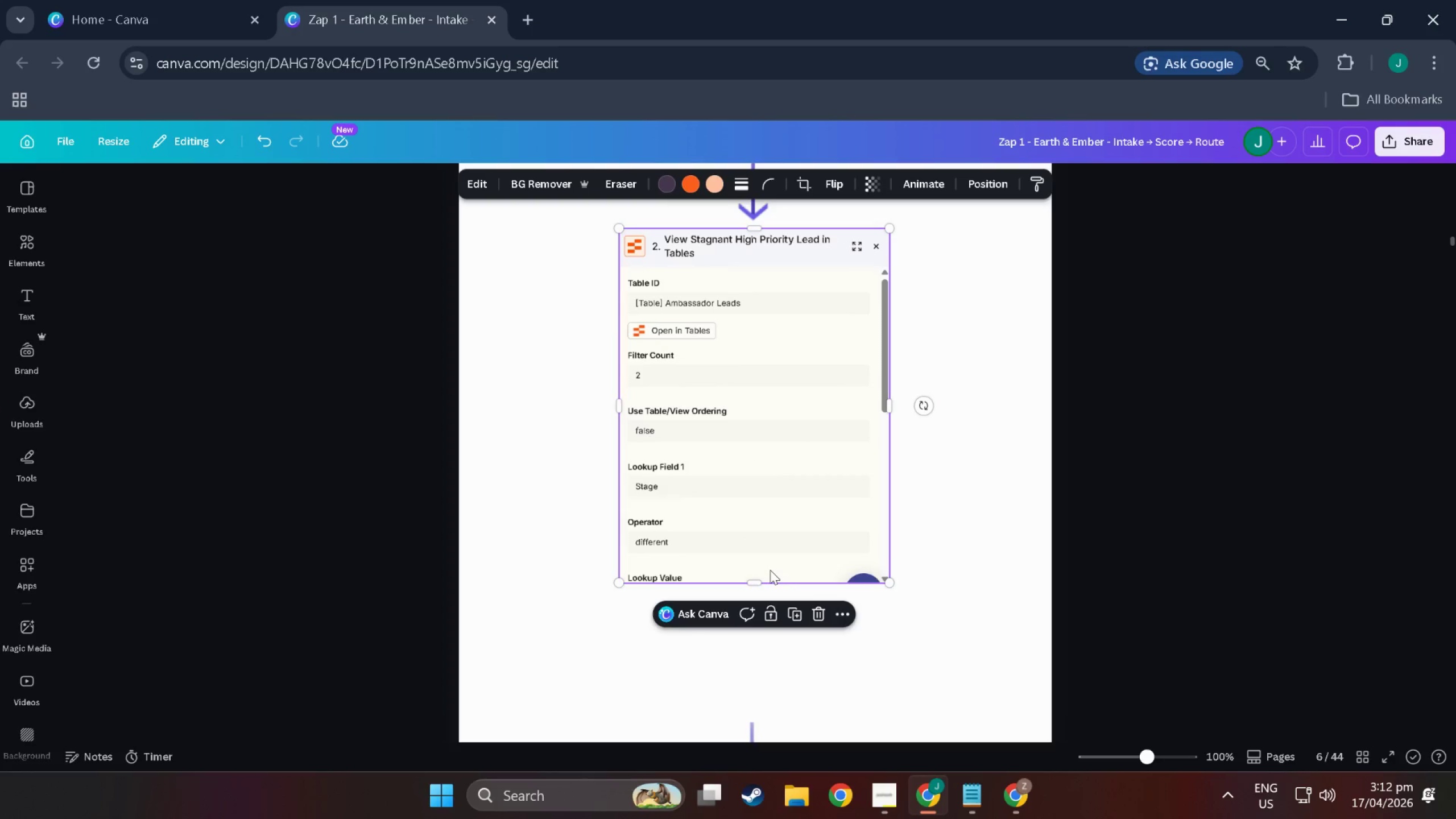 
left_click_drag(start_coordinate=[752, 580], to_coordinate=[752, 566])
 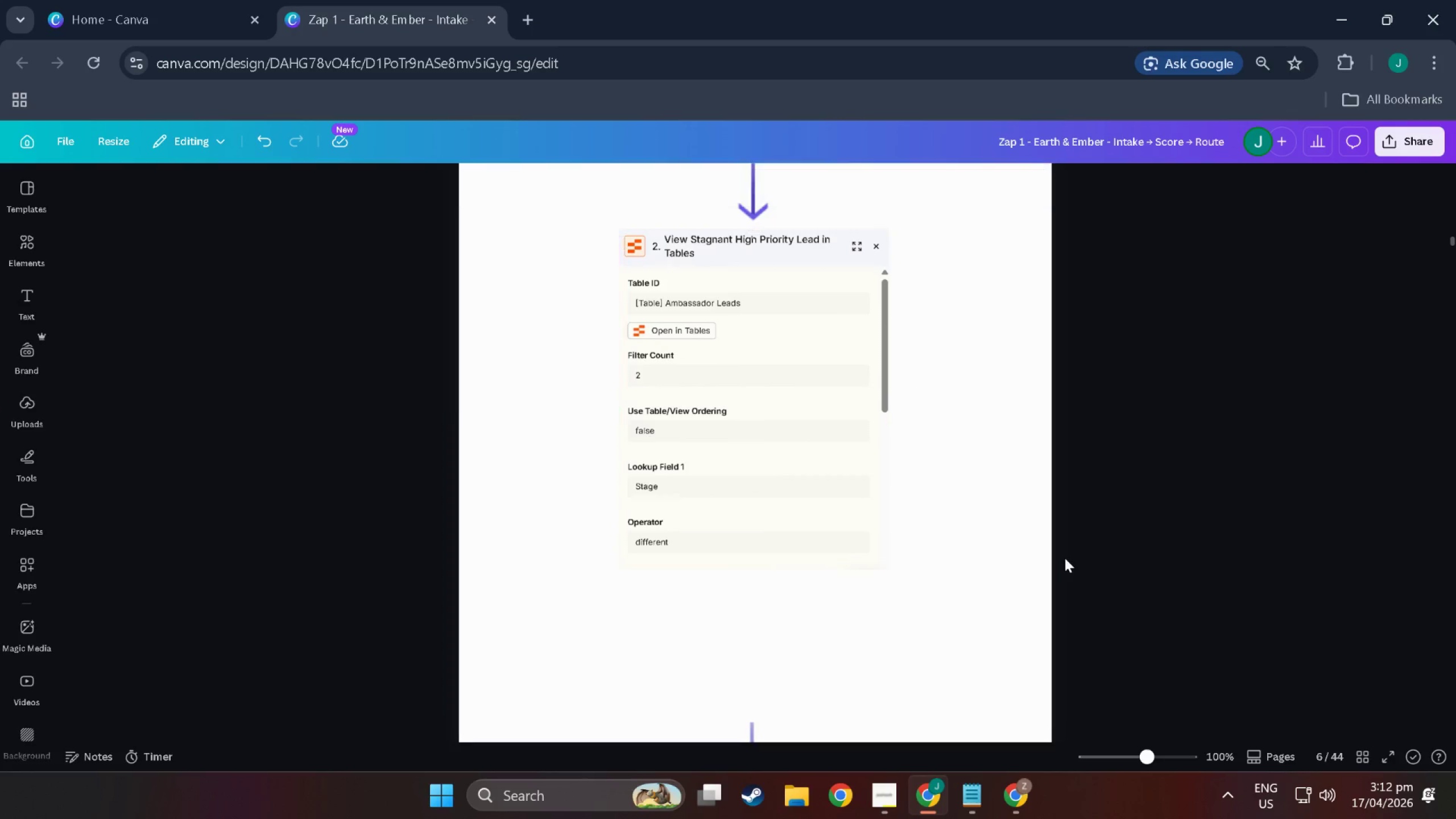 
key(Alt+AltLeft)
 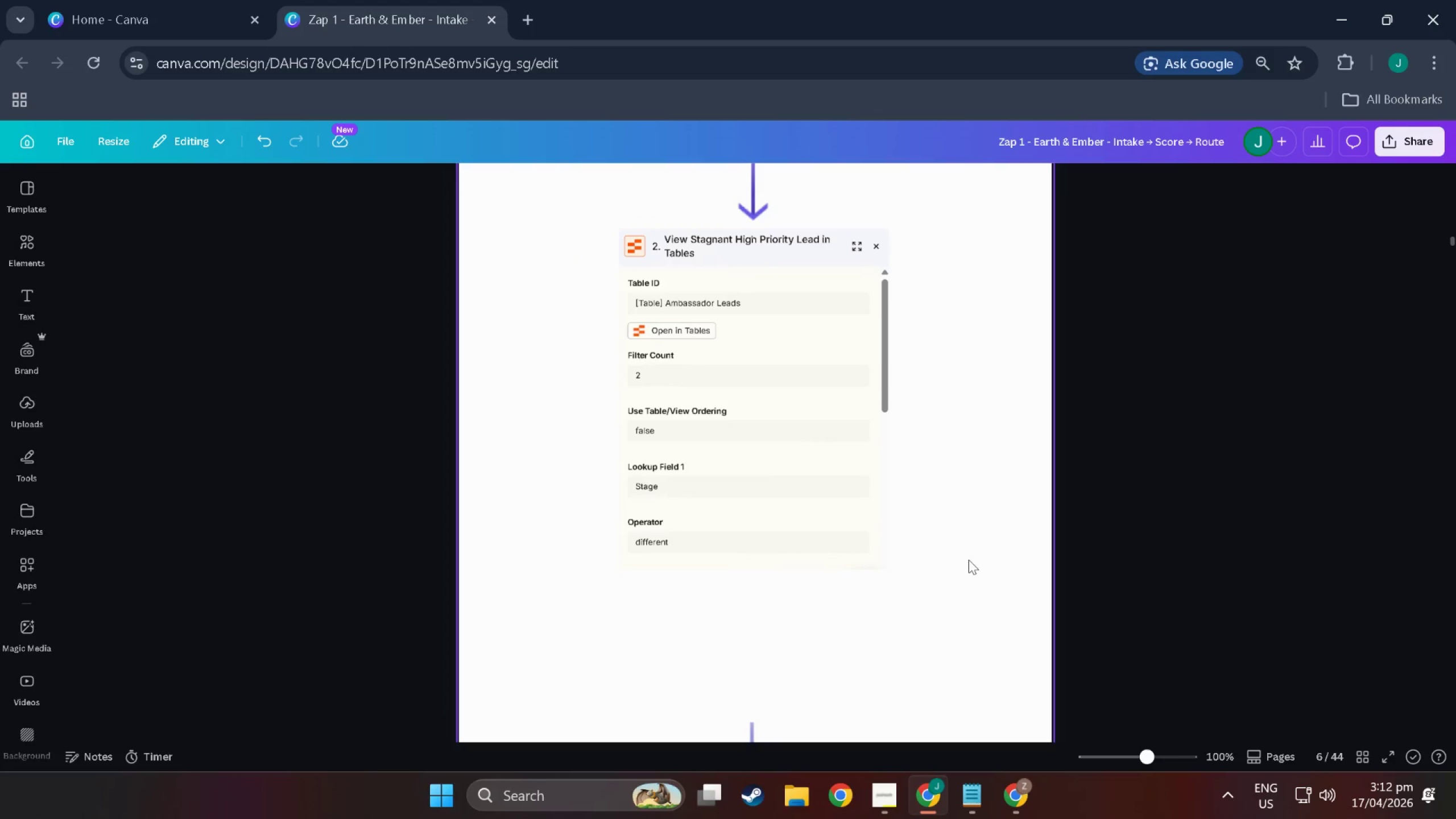 
key(Alt+Tab)
 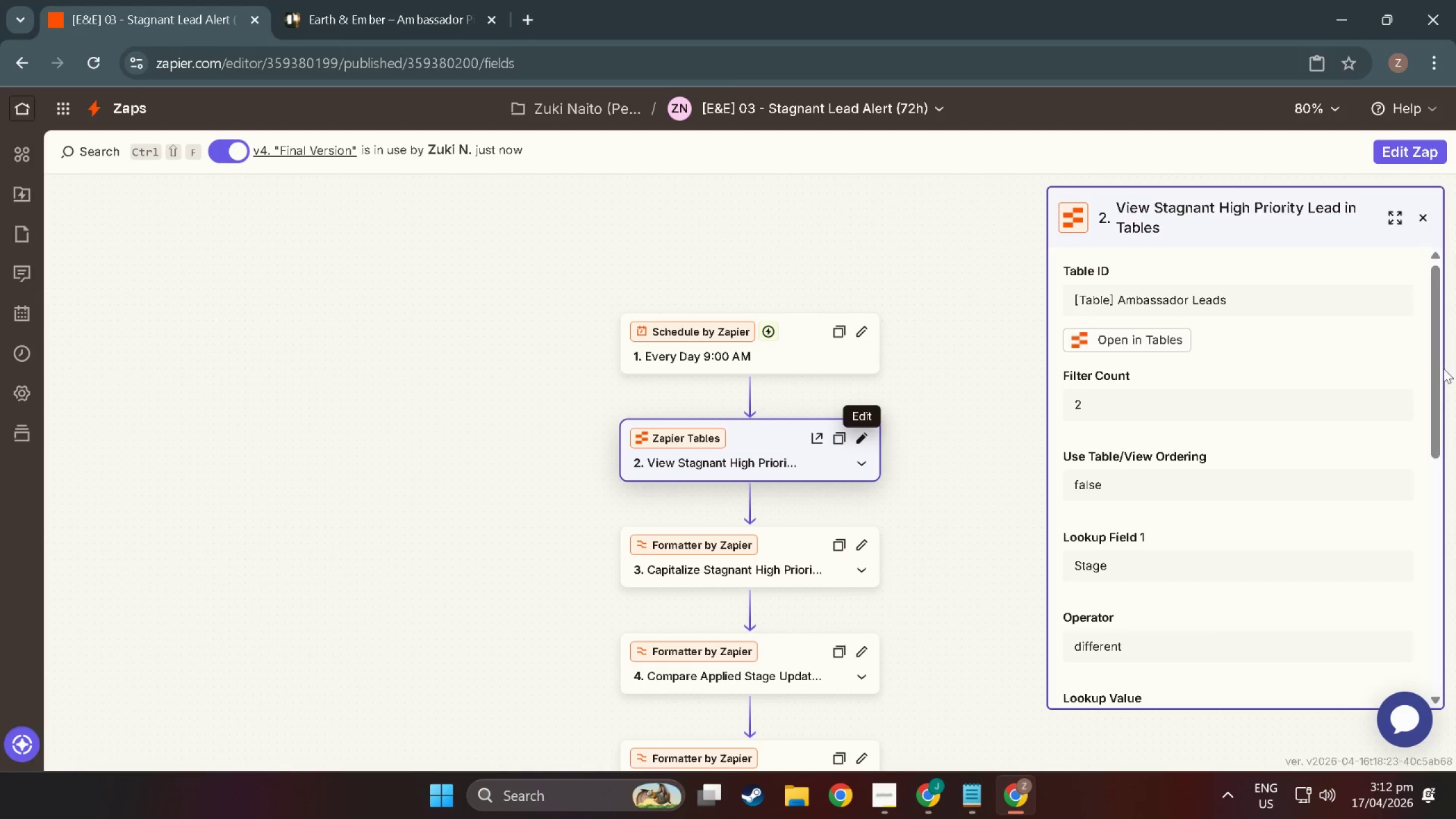 
left_click_drag(start_coordinate=[1434, 377], to_coordinate=[1426, 559])
 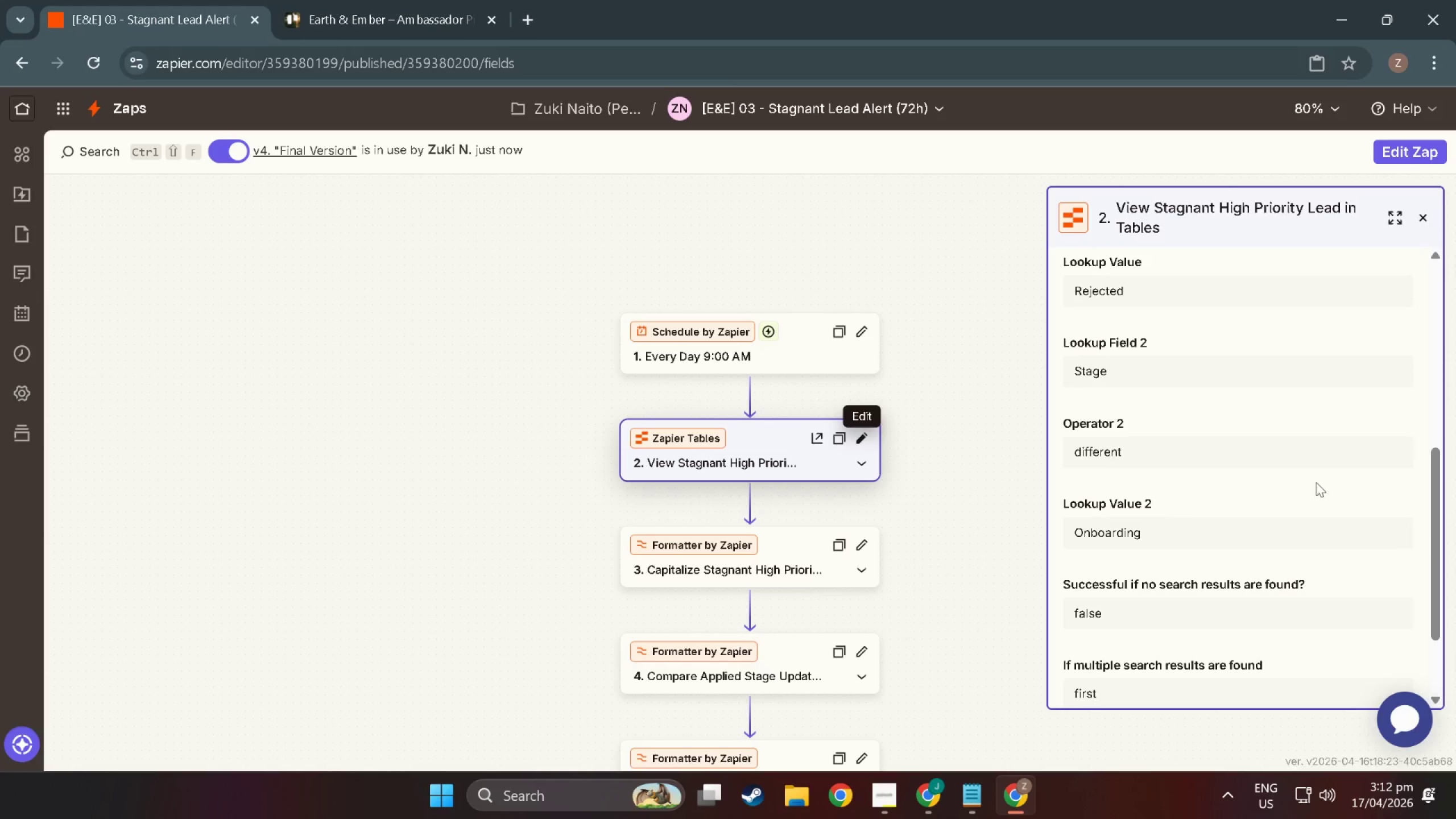 
key(Meta+Shift+ShiftLeft)
 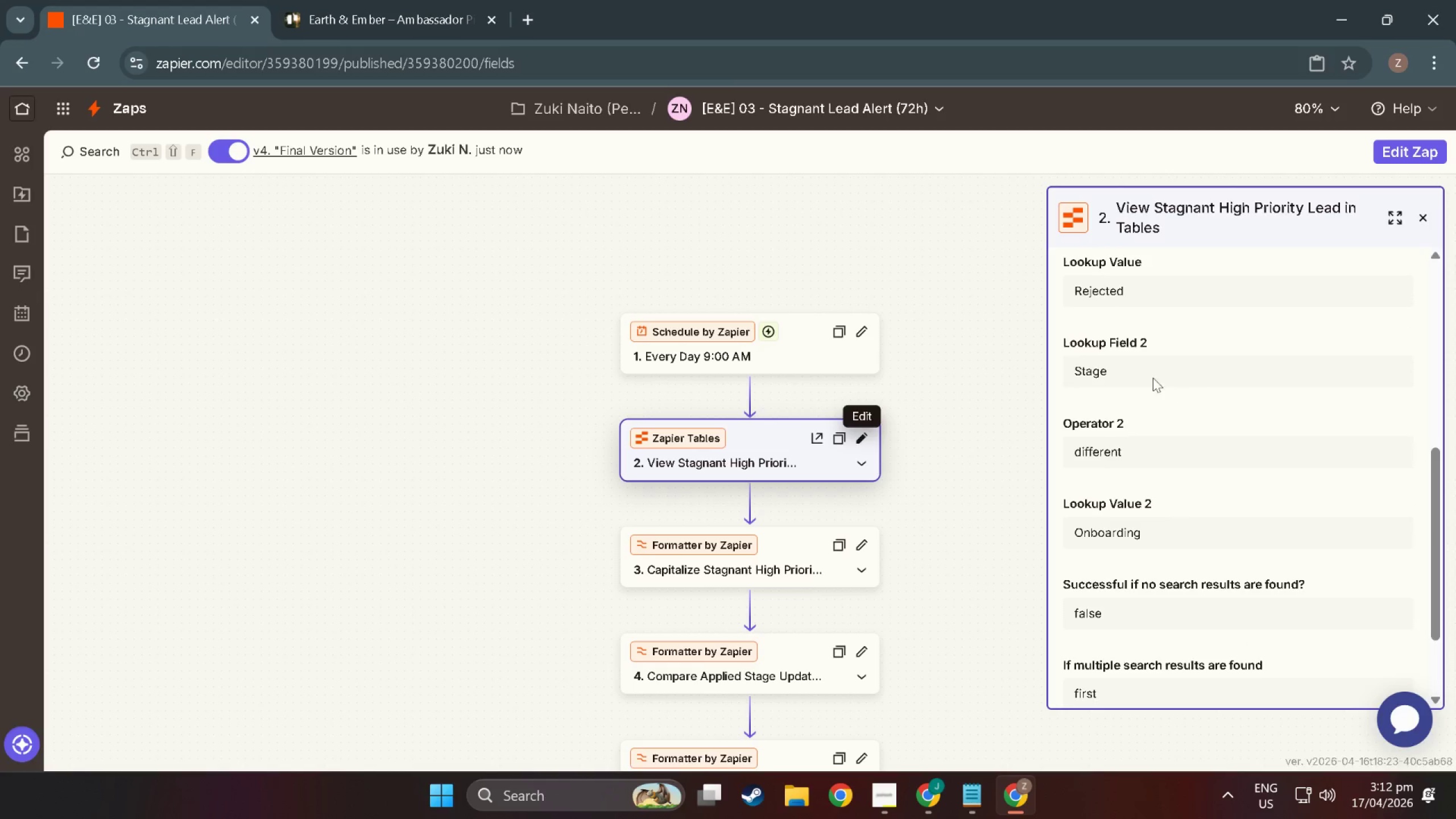 
key(Meta+Shift+S)
 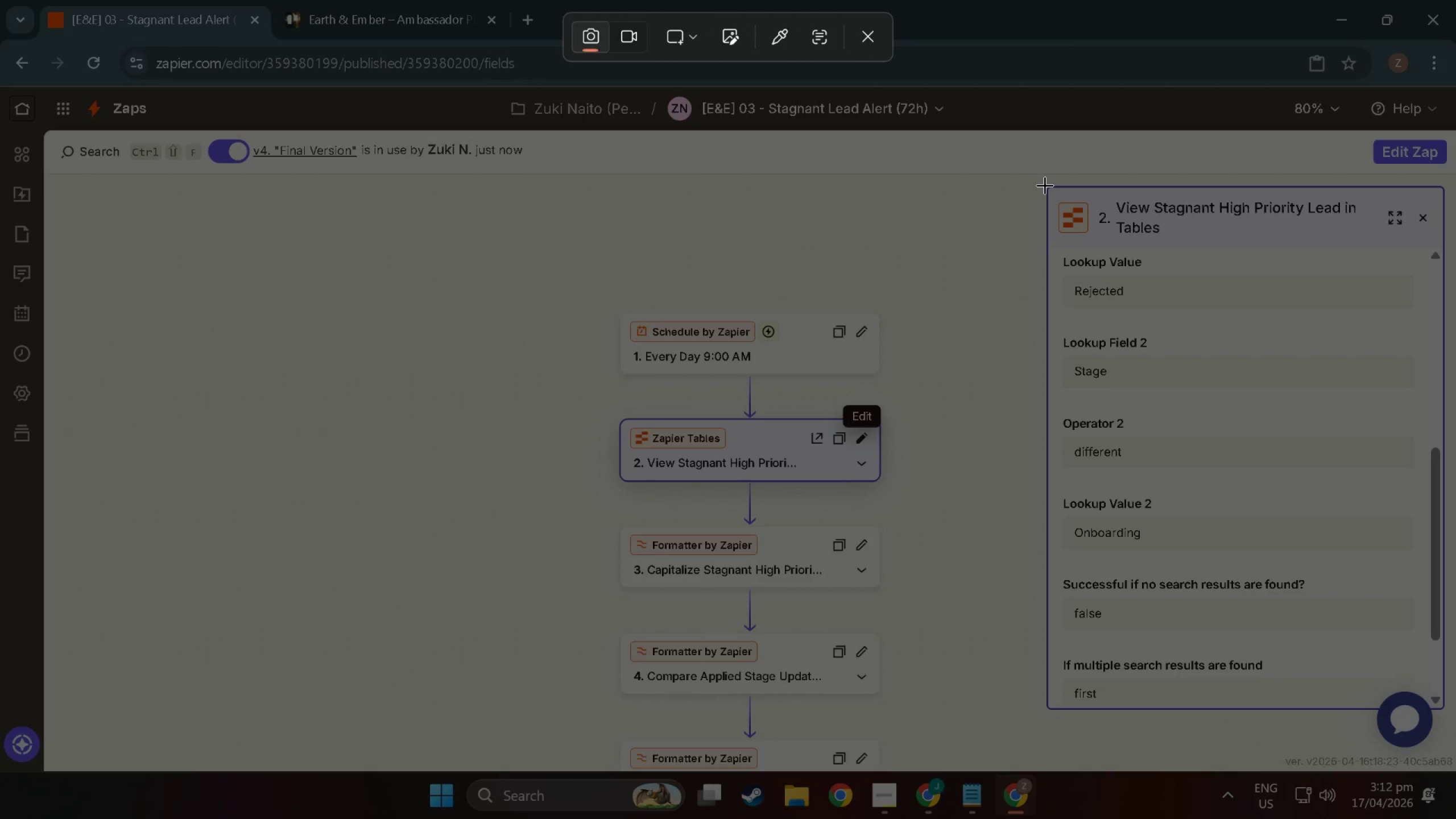 
left_click_drag(start_coordinate=[1048, 185], to_coordinate=[1441, 703])
 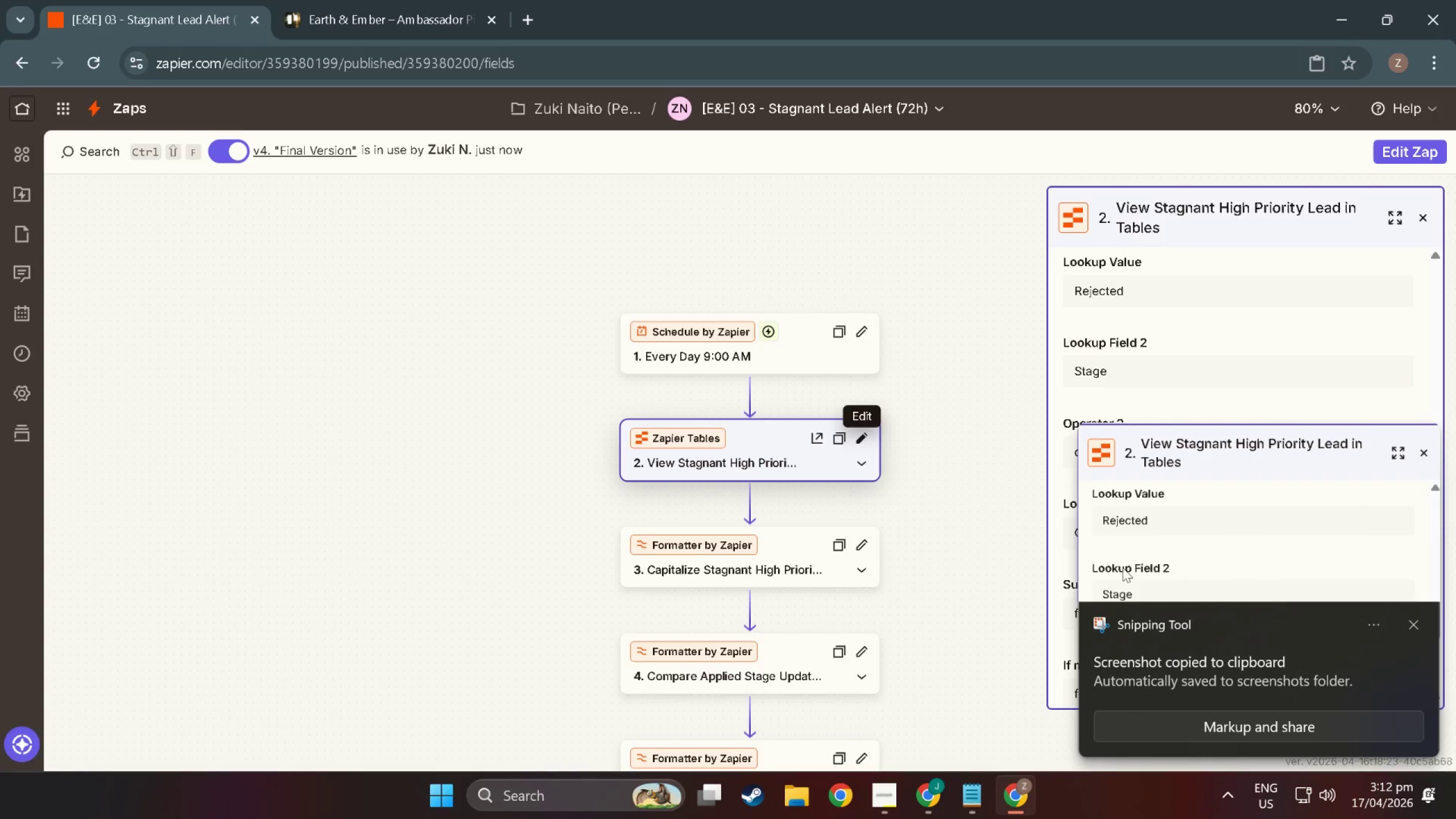 
key(Alt+AltLeft)
 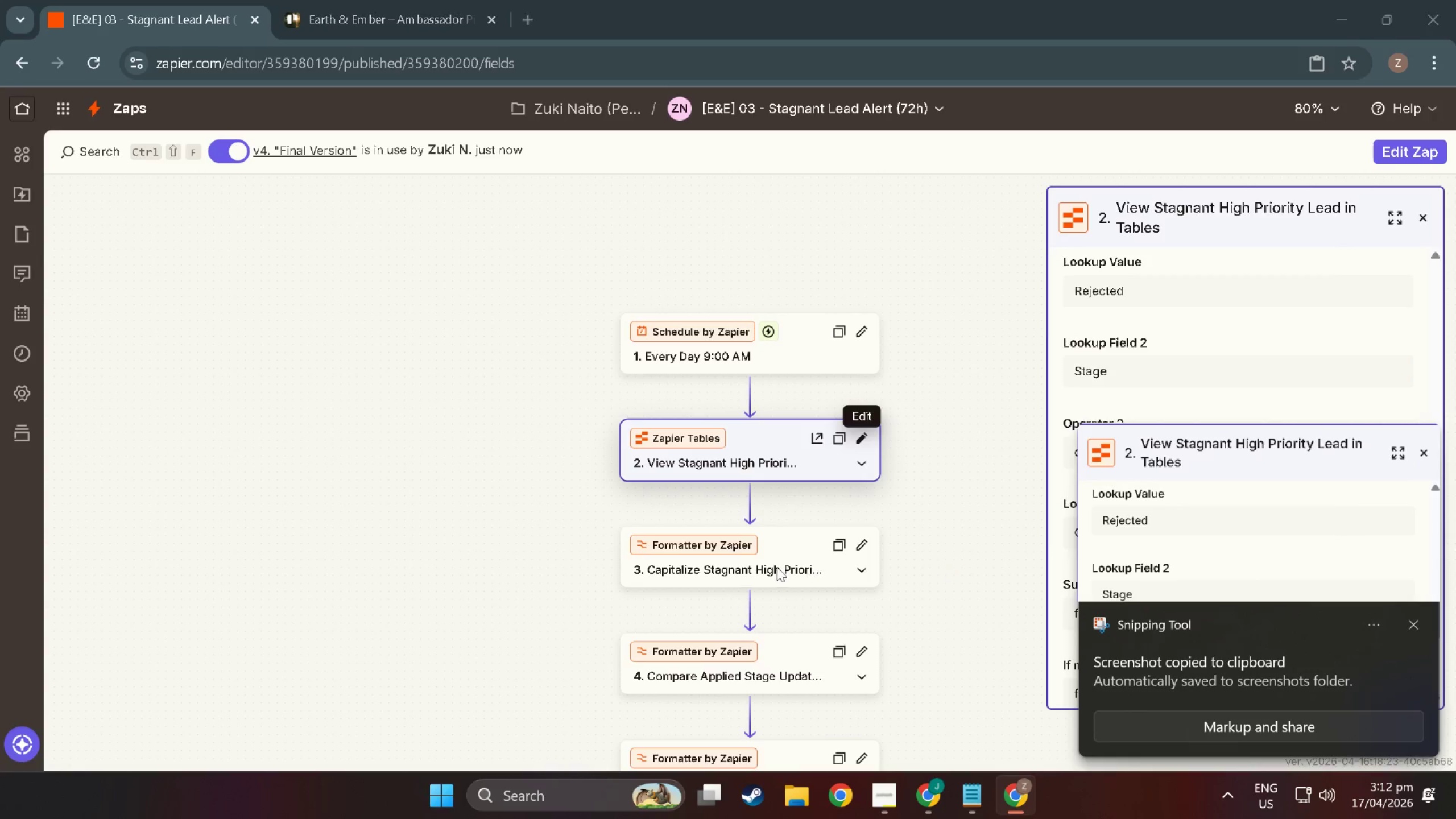 
key(Alt+Tab)
 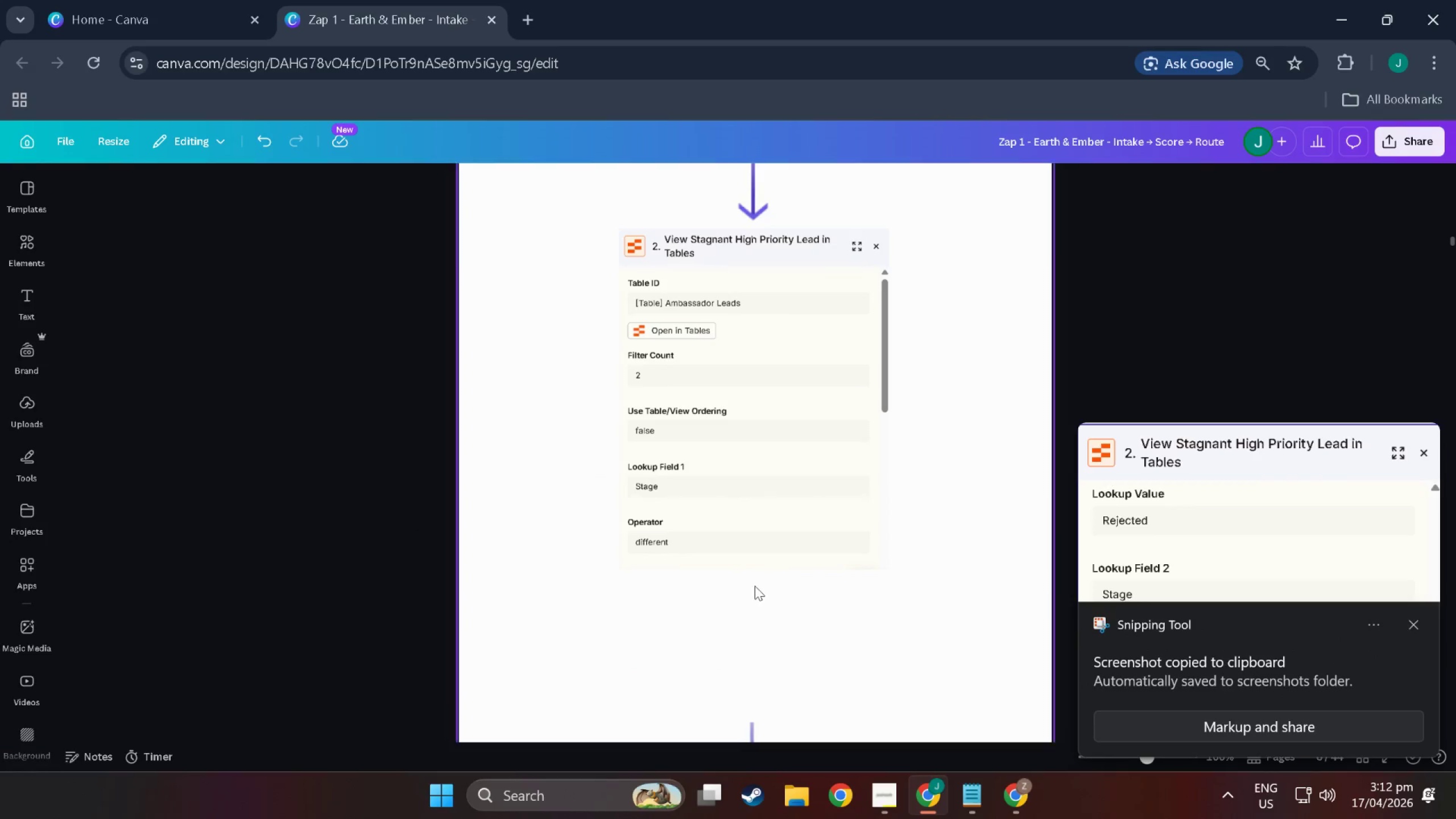 
left_click([755, 586])
 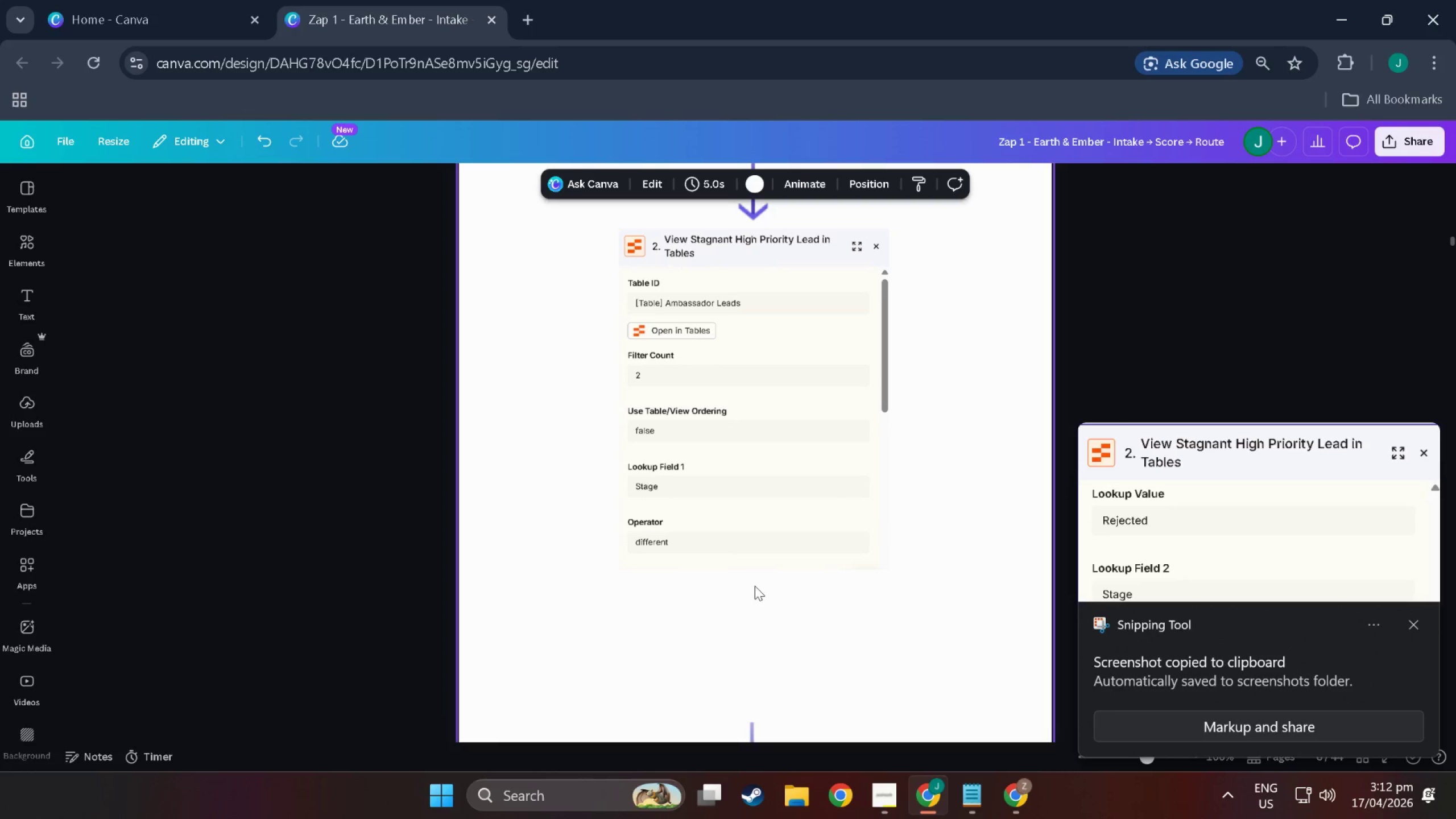 
key(Control+V)
 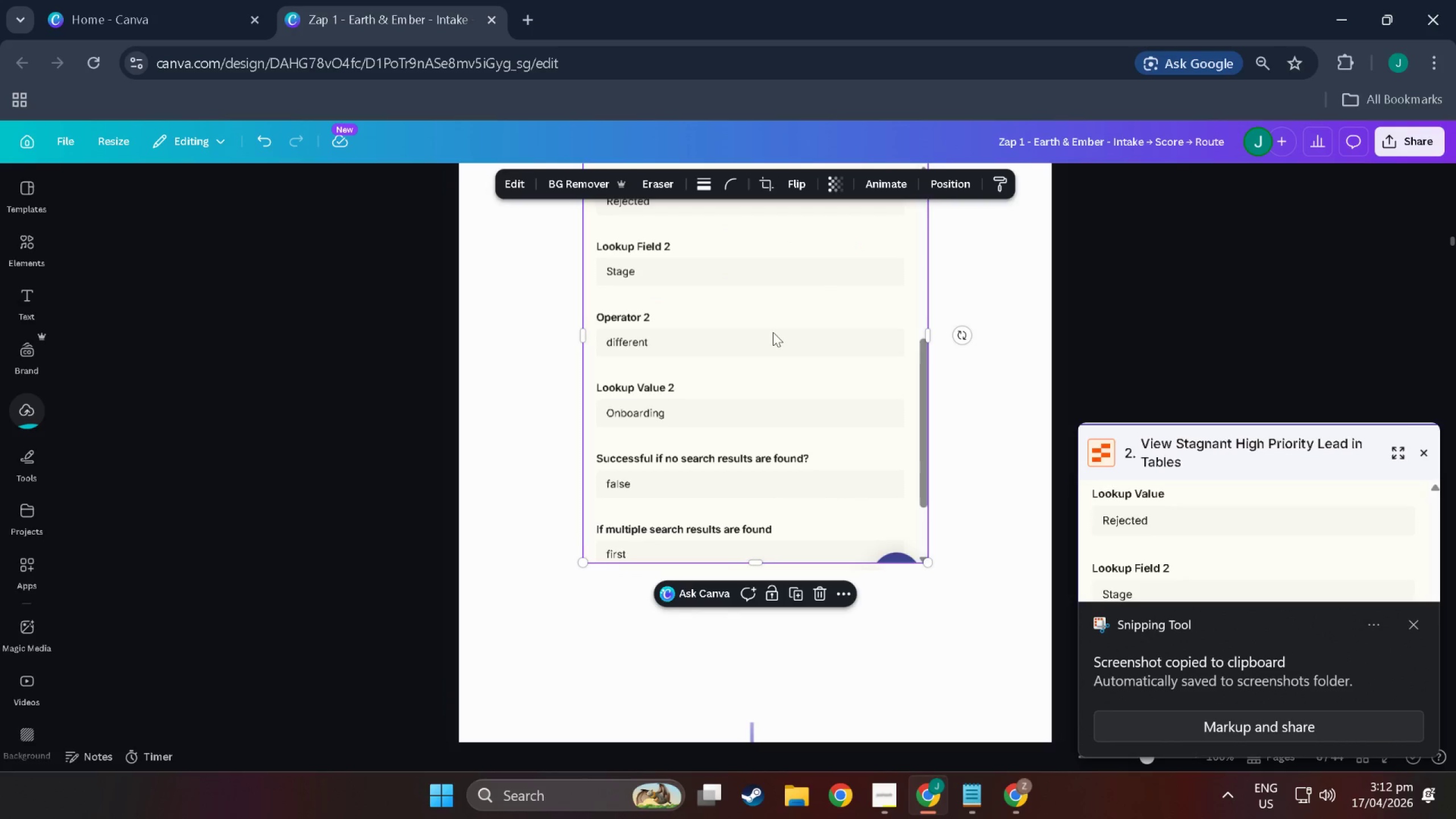 
left_click_drag(start_coordinate=[773, 312], to_coordinate=[818, 726])
 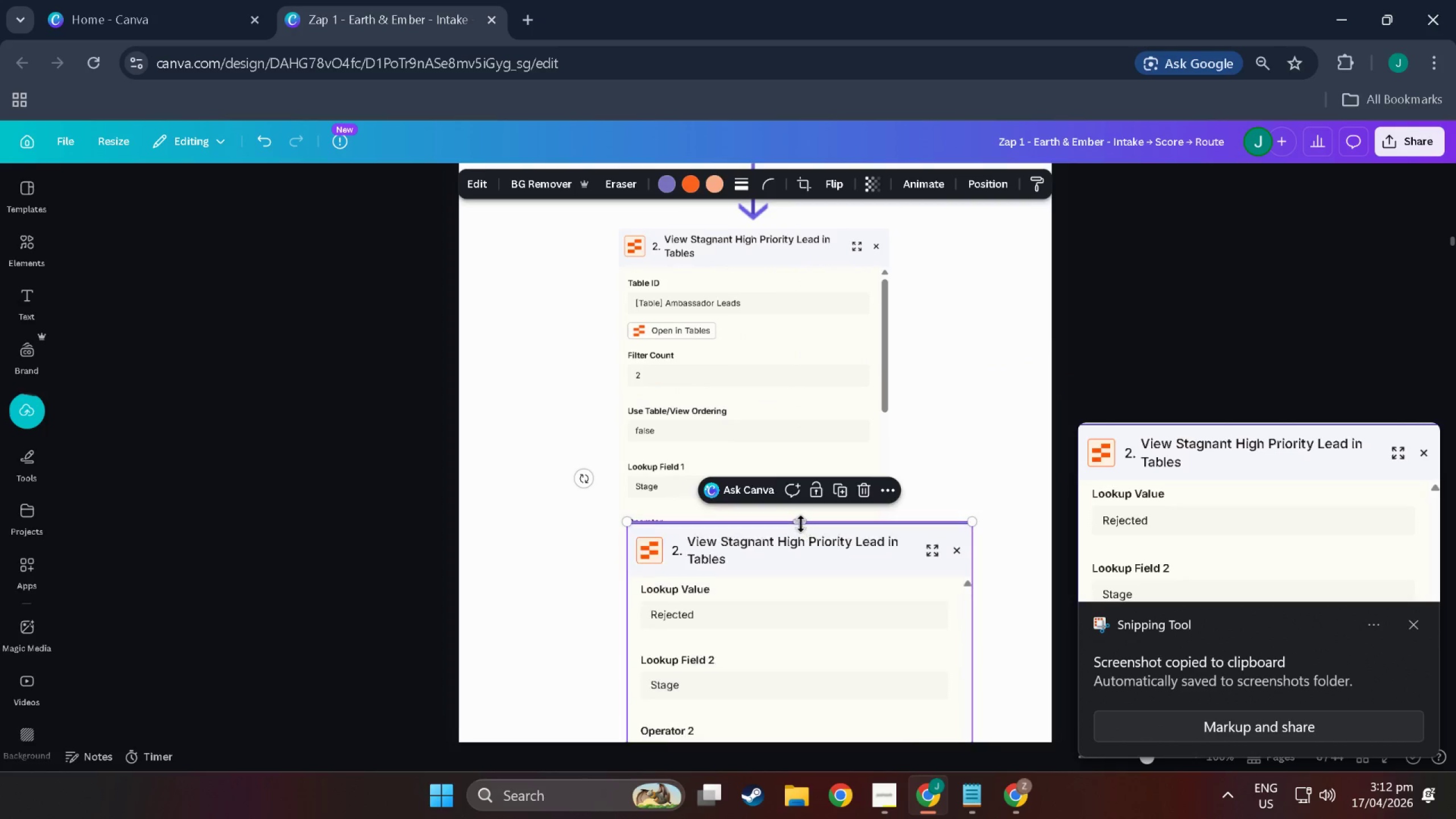 
left_click_drag(start_coordinate=[801, 524], to_coordinate=[799, 585])
 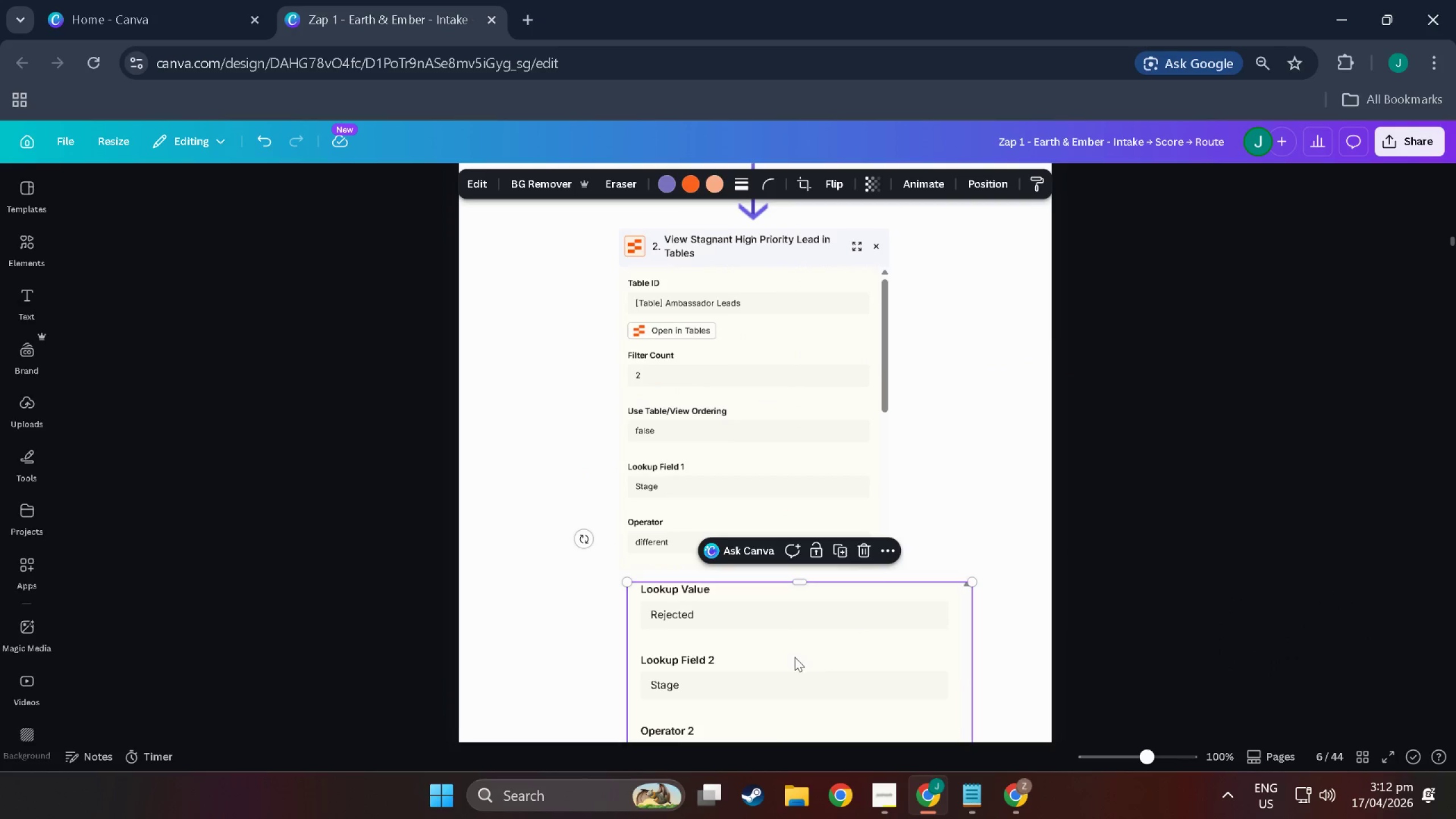 
left_click_drag(start_coordinate=[795, 657], to_coordinate=[874, 392])
 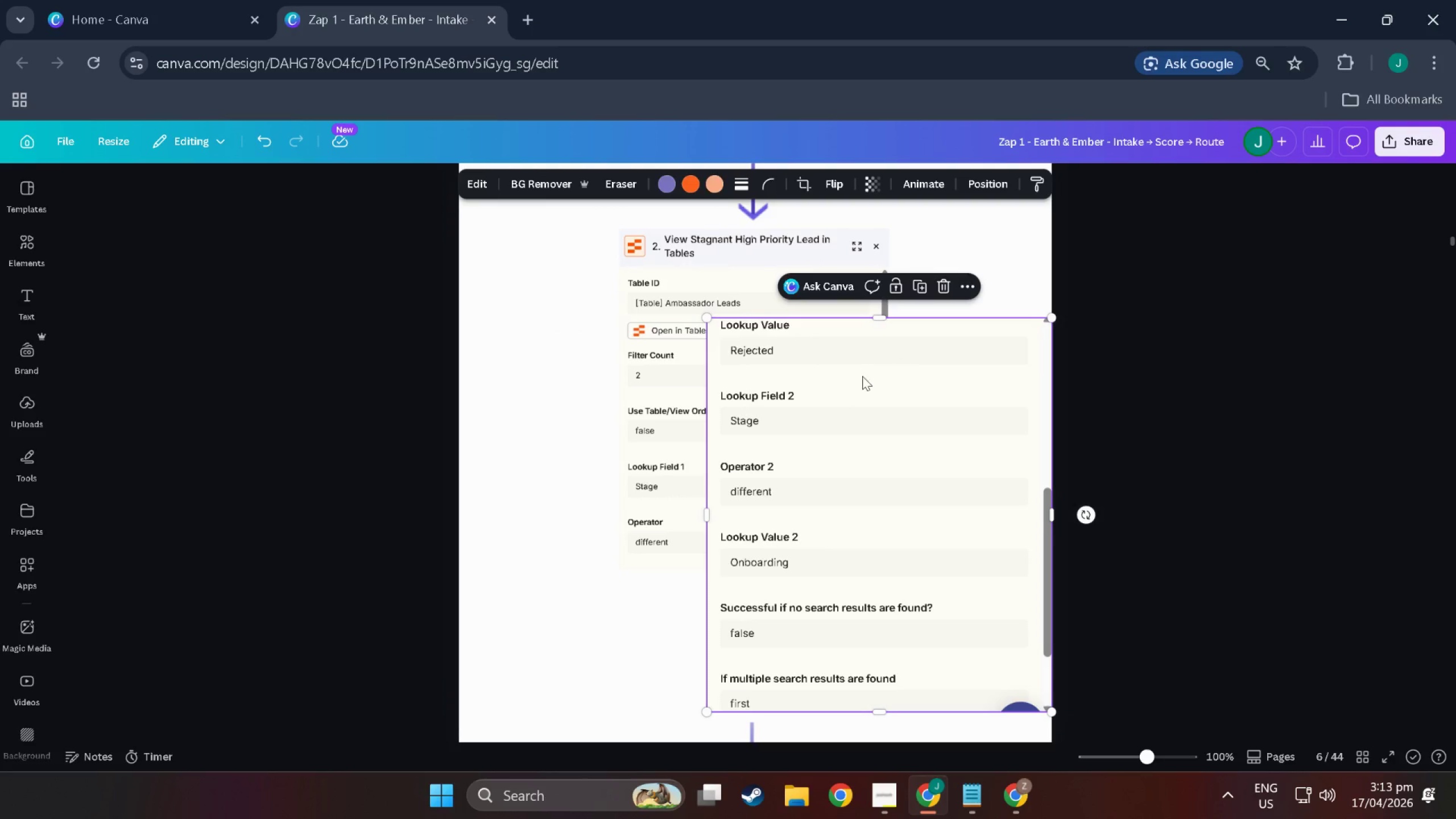 
wait(10.4)
 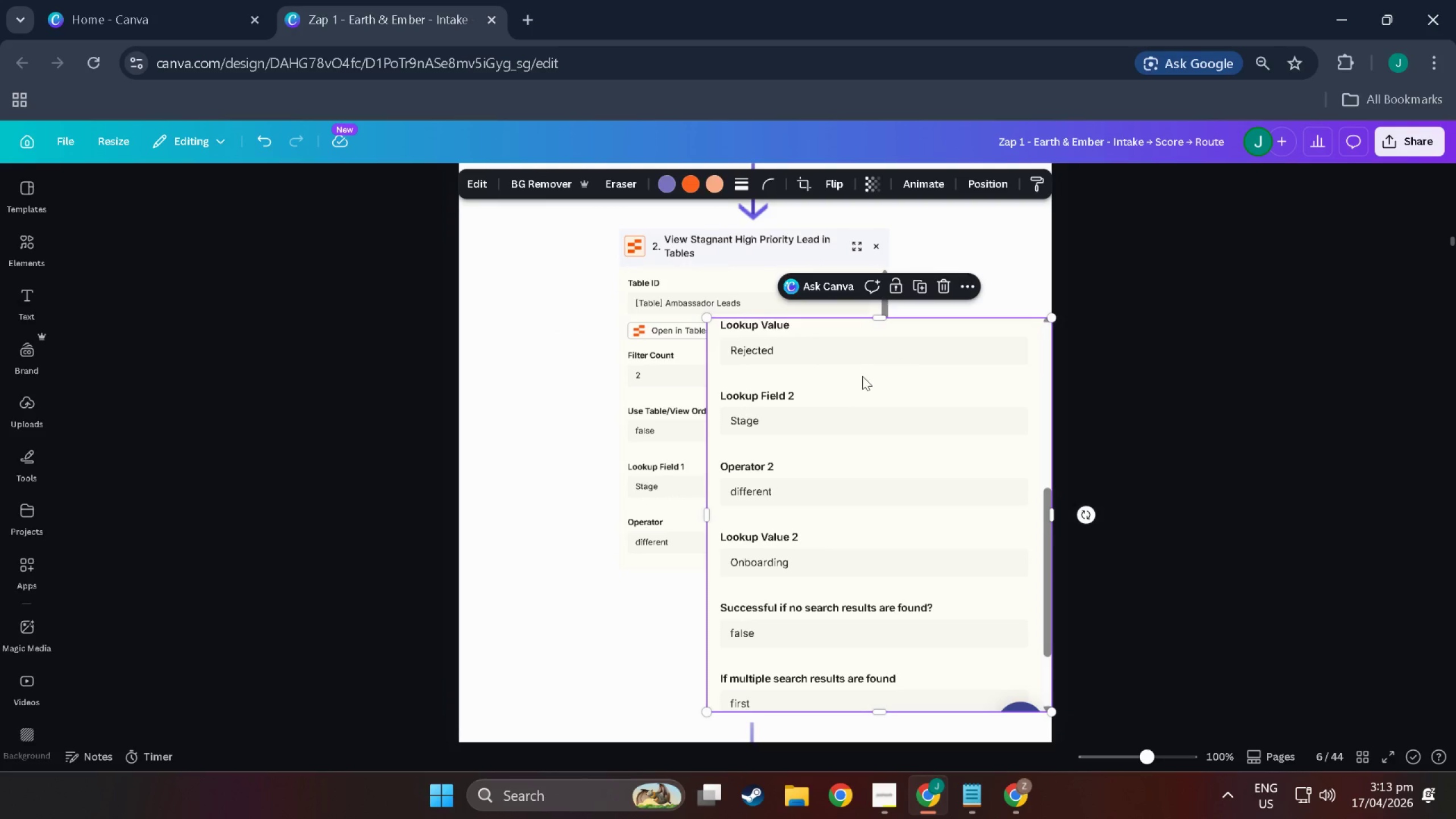 
left_click_drag(start_coordinate=[910, 439], to_coordinate=[837, 474])
 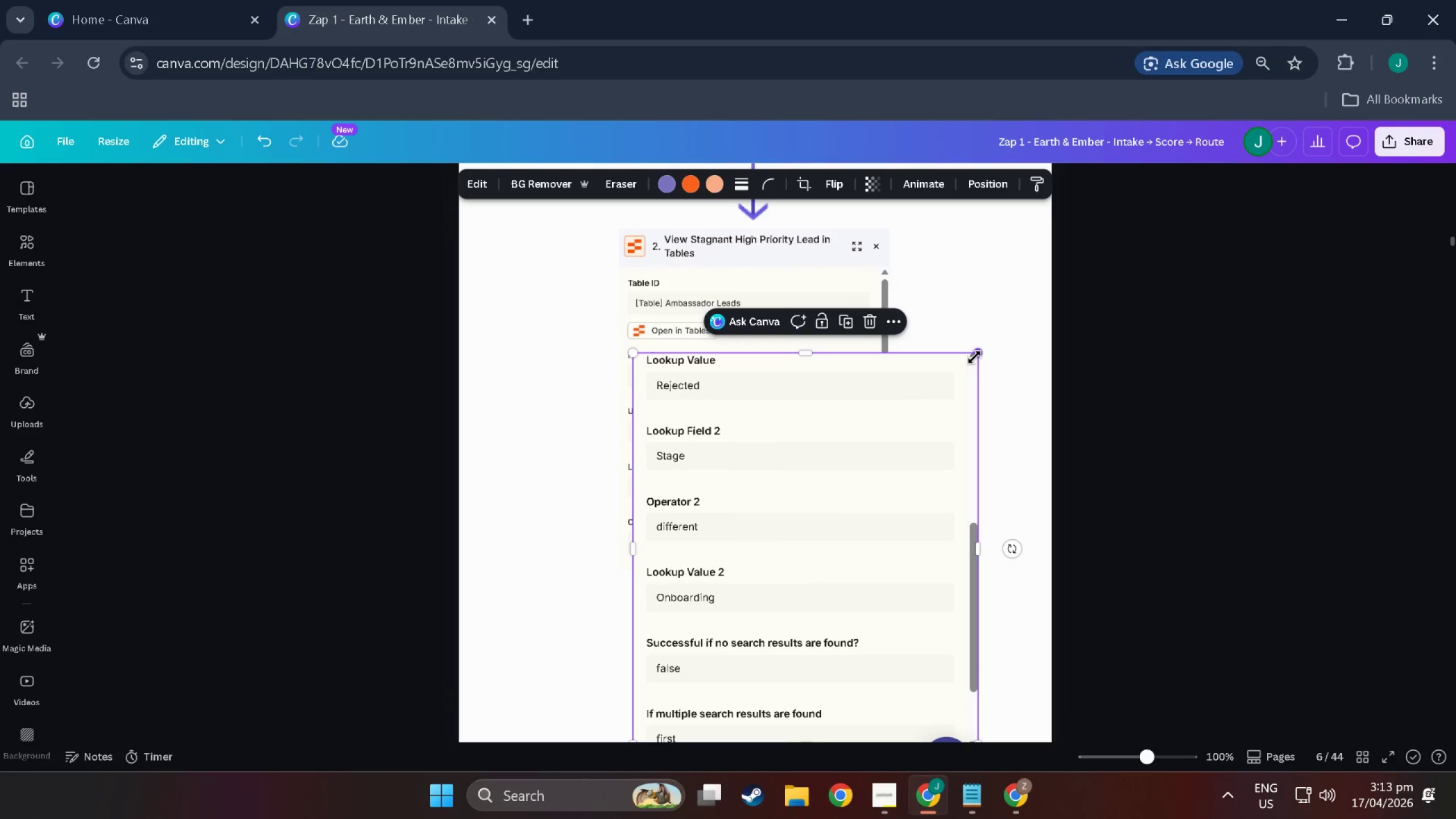 
left_click_drag(start_coordinate=[974, 357], to_coordinate=[947, 507])
 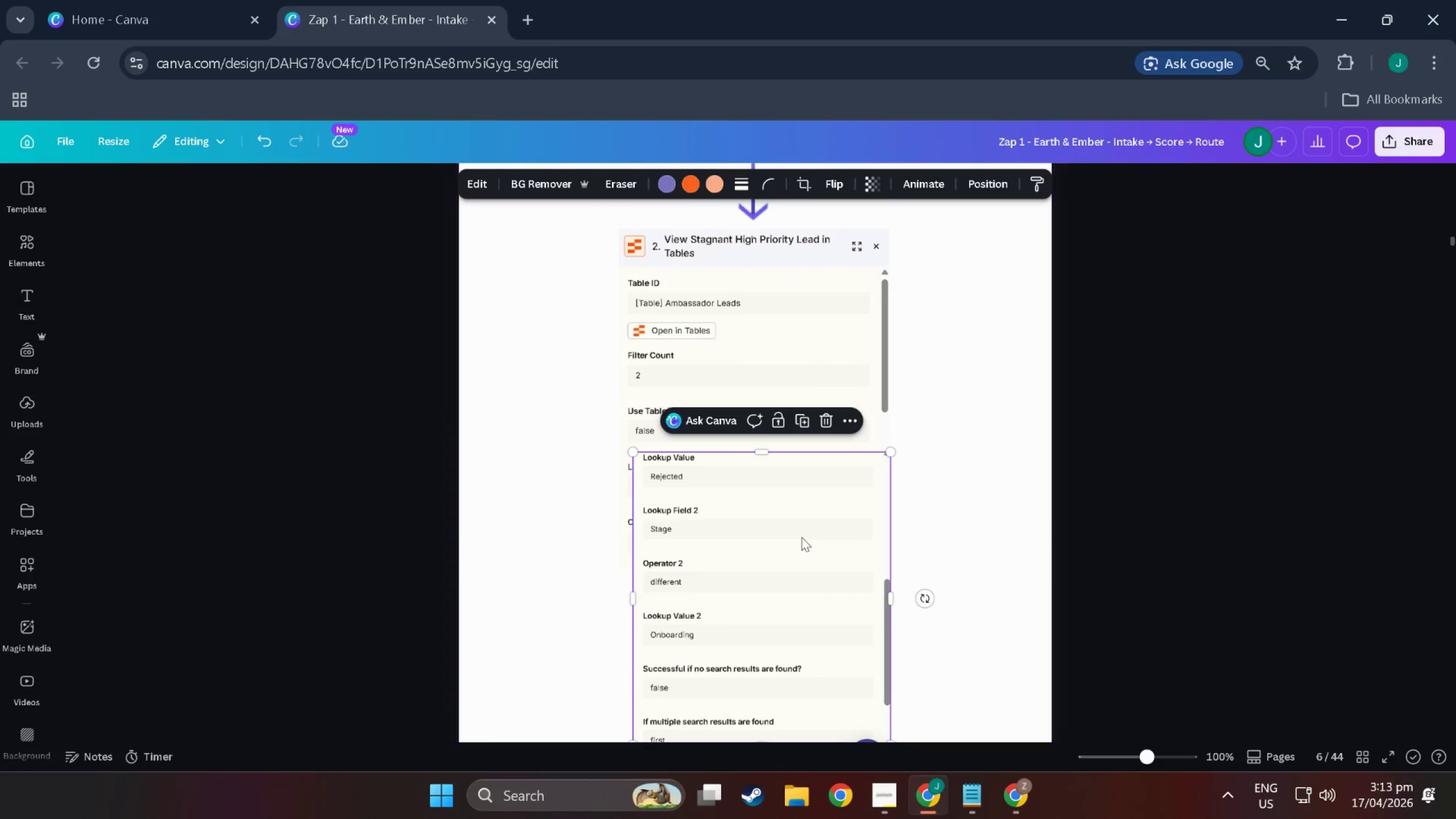 
left_click_drag(start_coordinate=[801, 537], to_coordinate=[795, 636])
 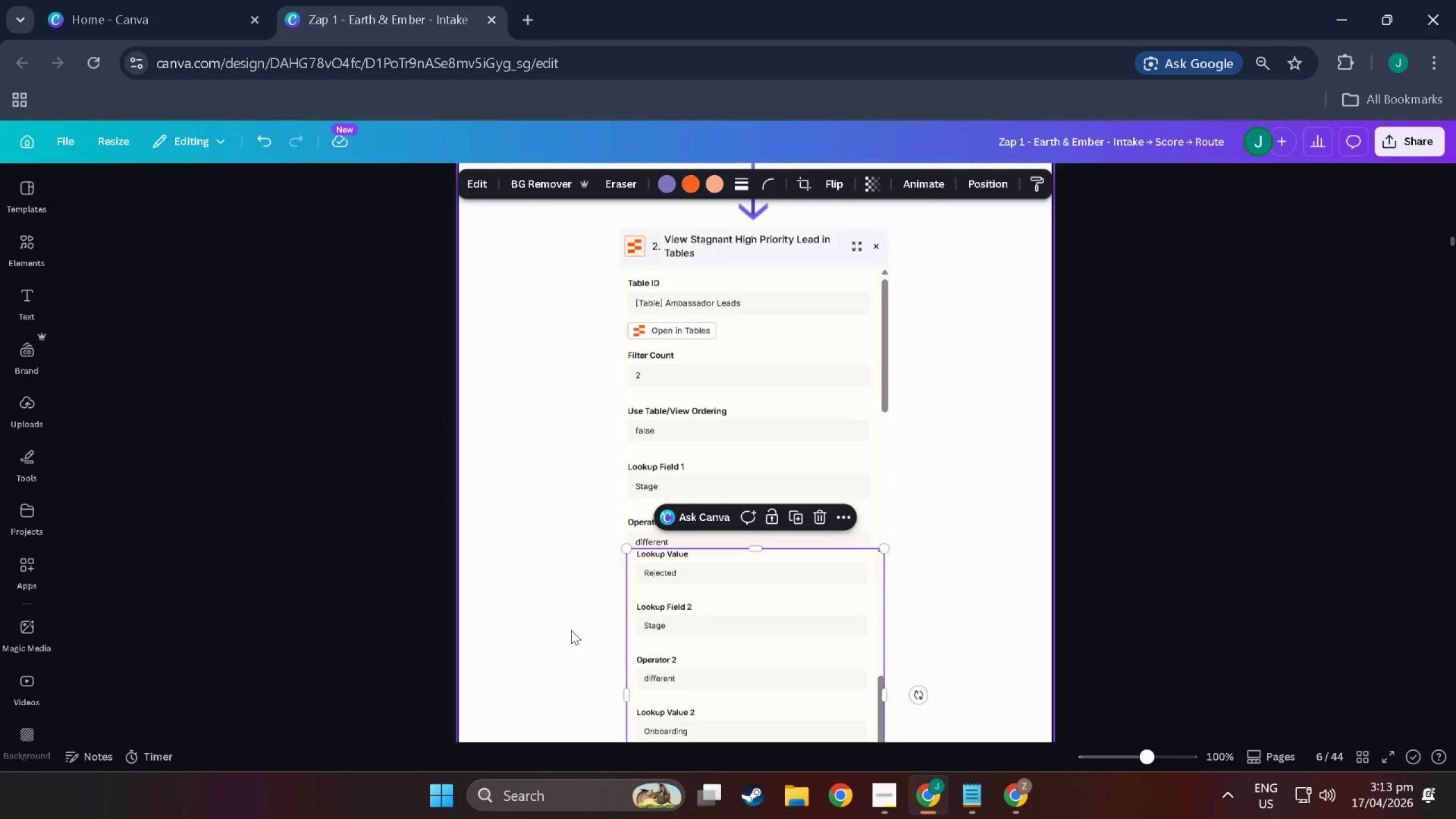 
left_click([571, 630])
 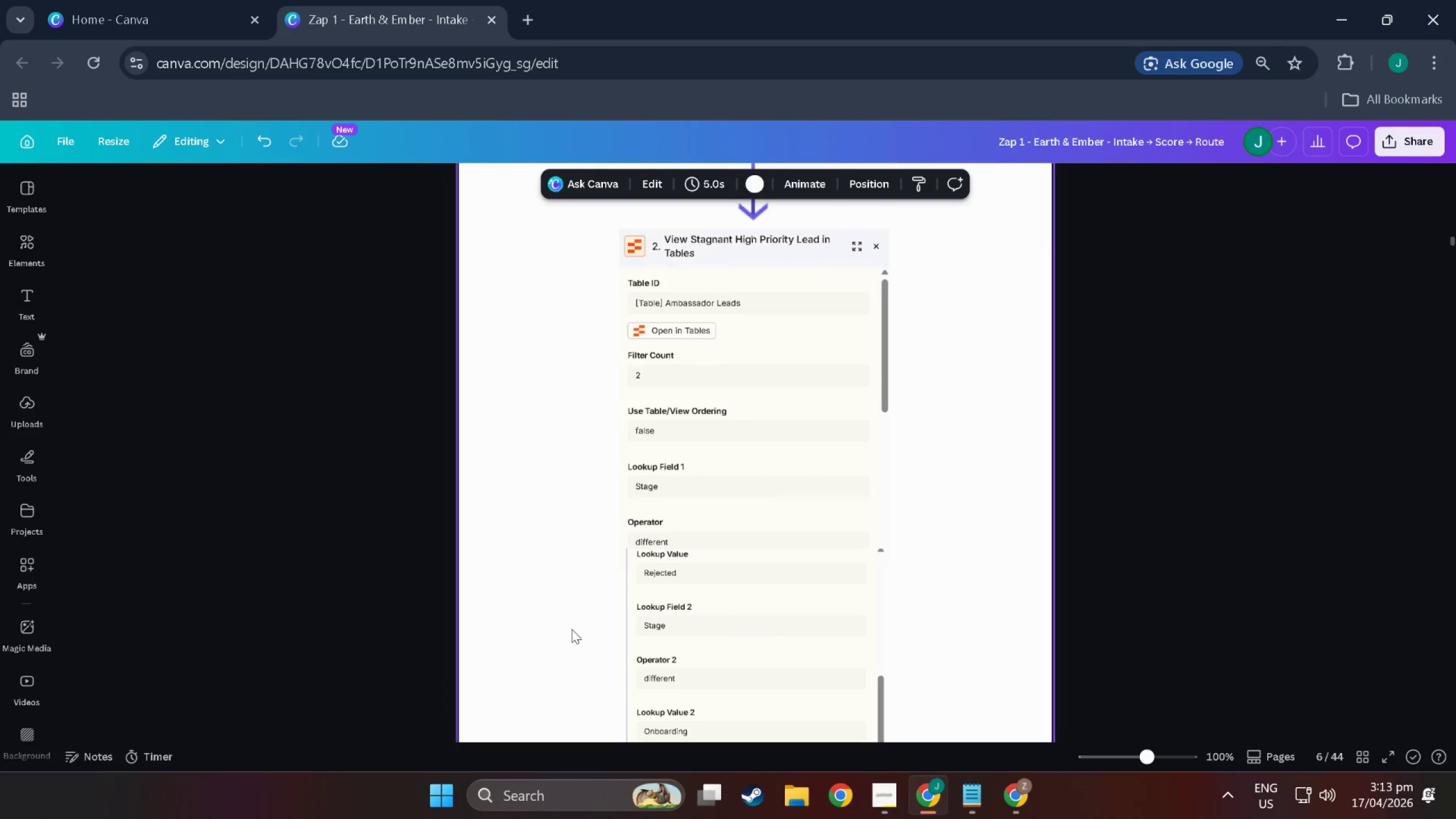 
left_click_drag(start_coordinate=[572, 629], to_coordinate=[747, 512])
 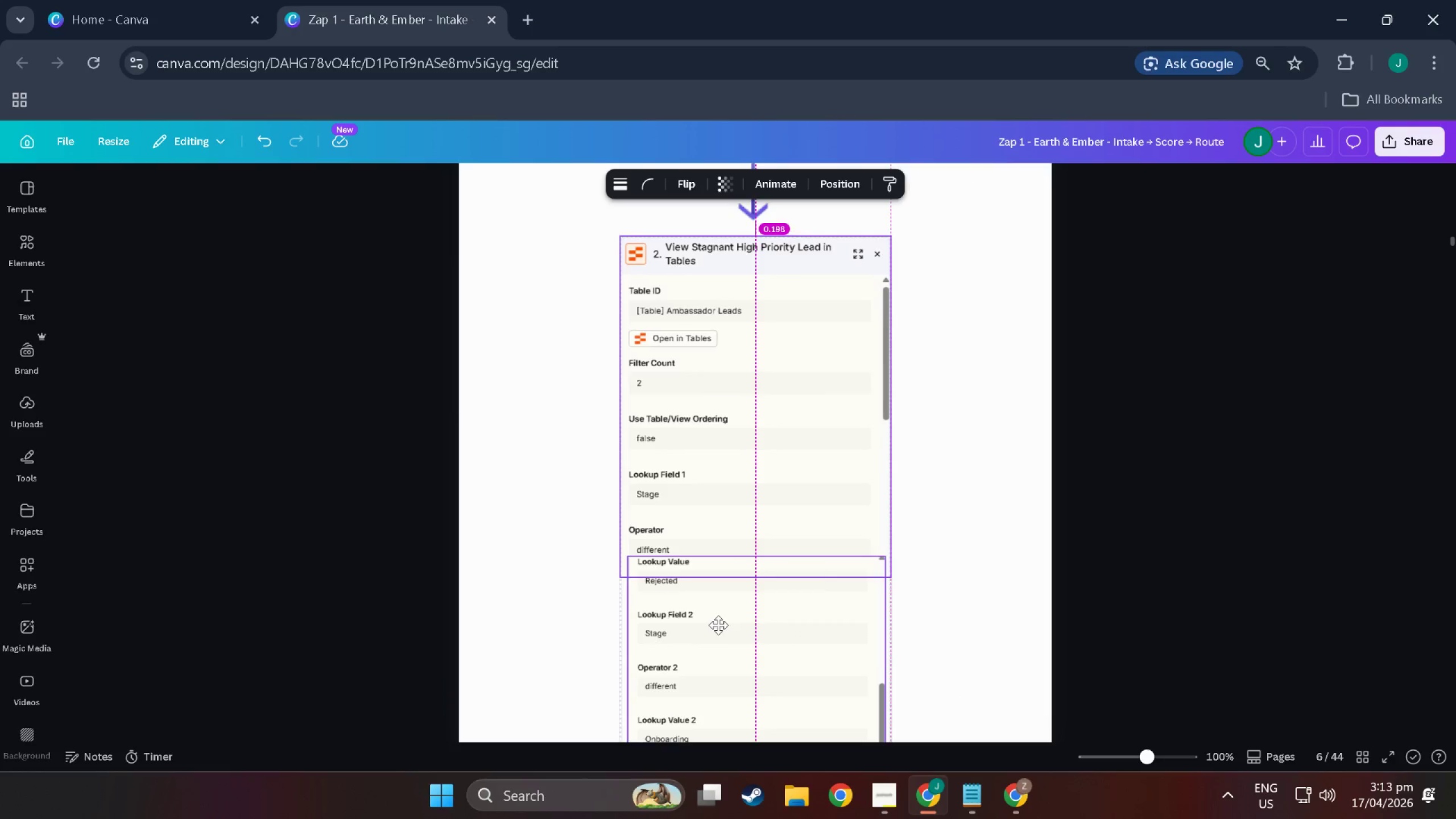 
key(Control+Z)
 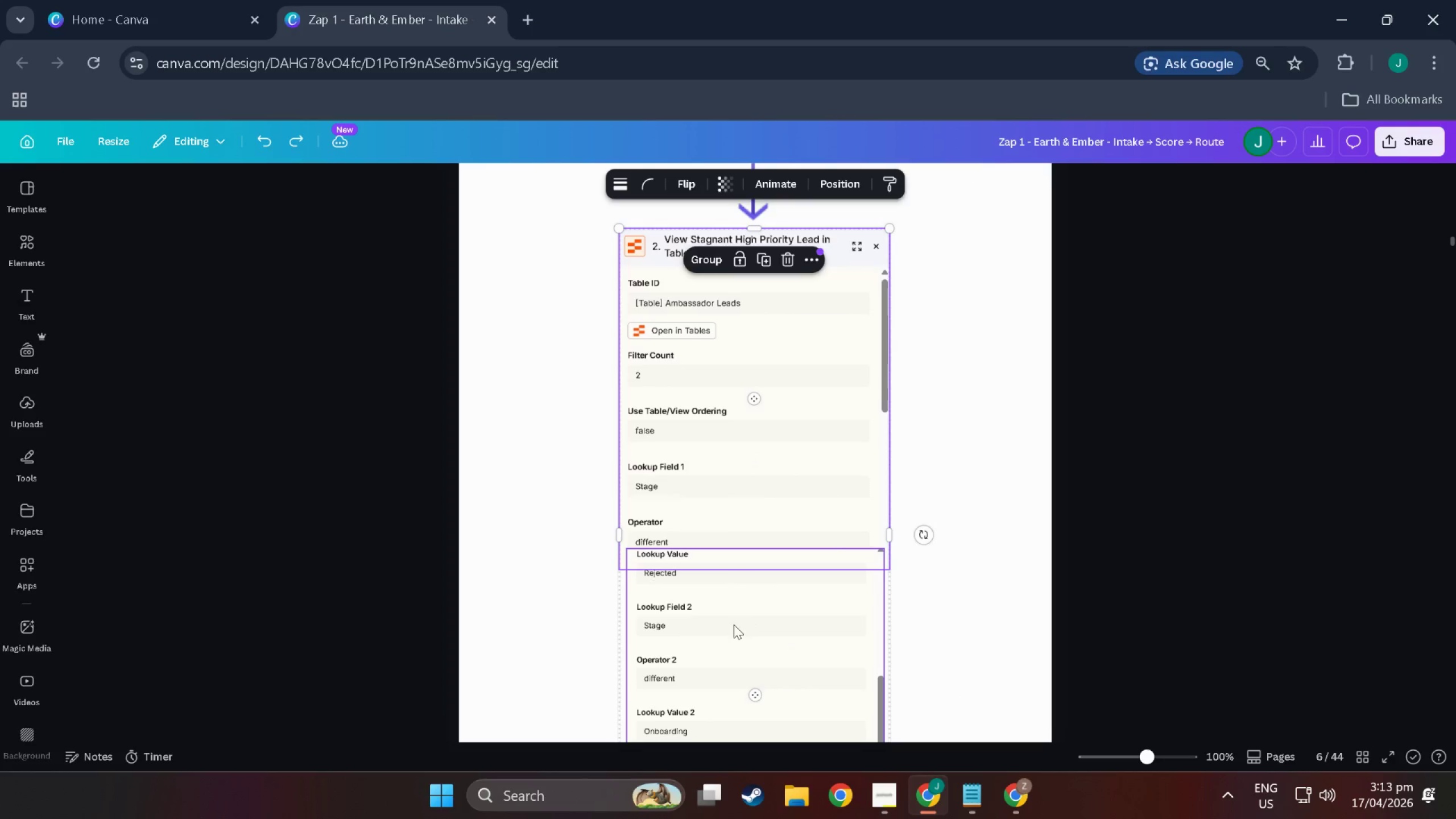 
left_click([744, 624])
 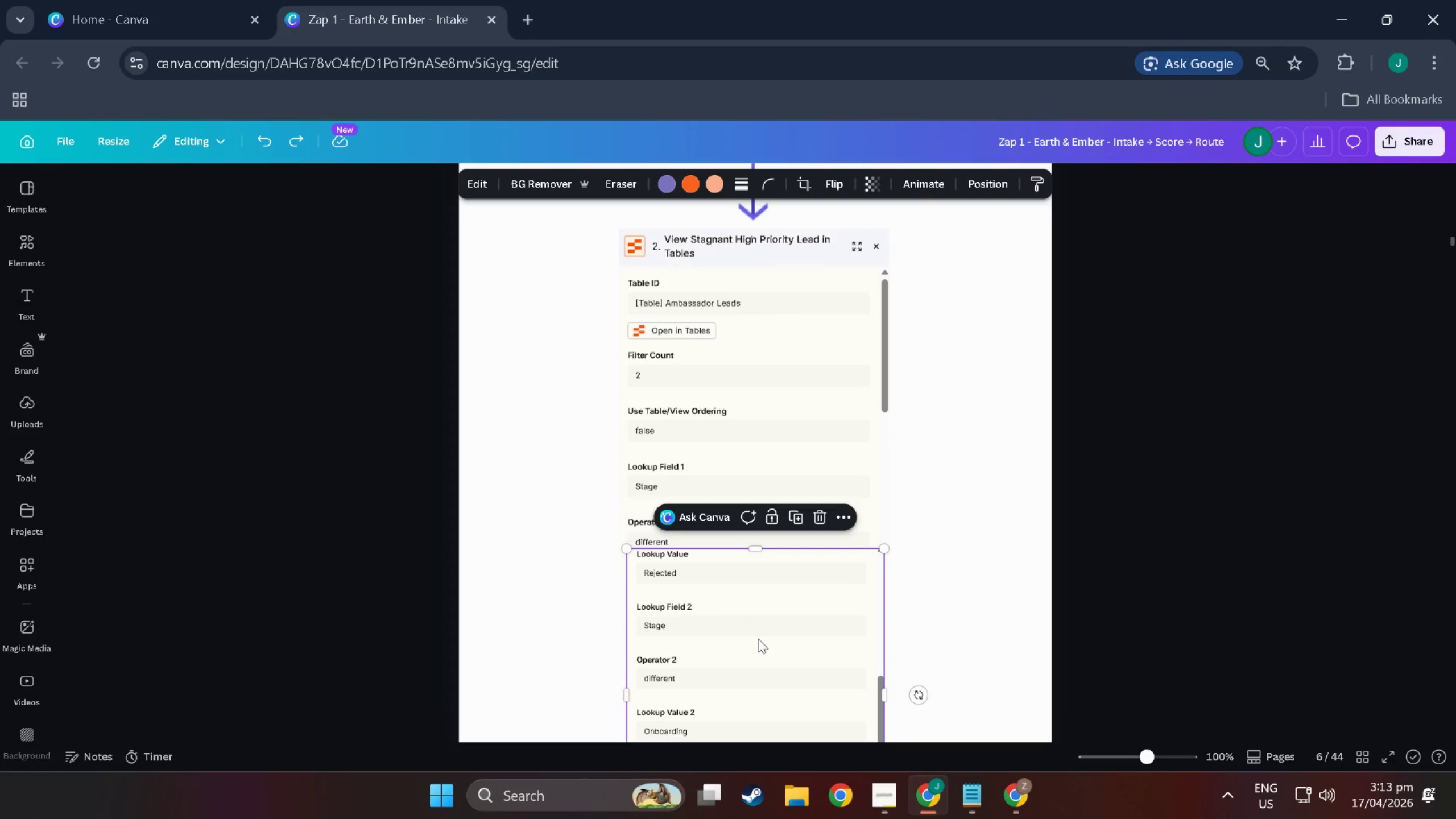 
left_click_drag(start_coordinate=[760, 641], to_coordinate=[751, 667])
 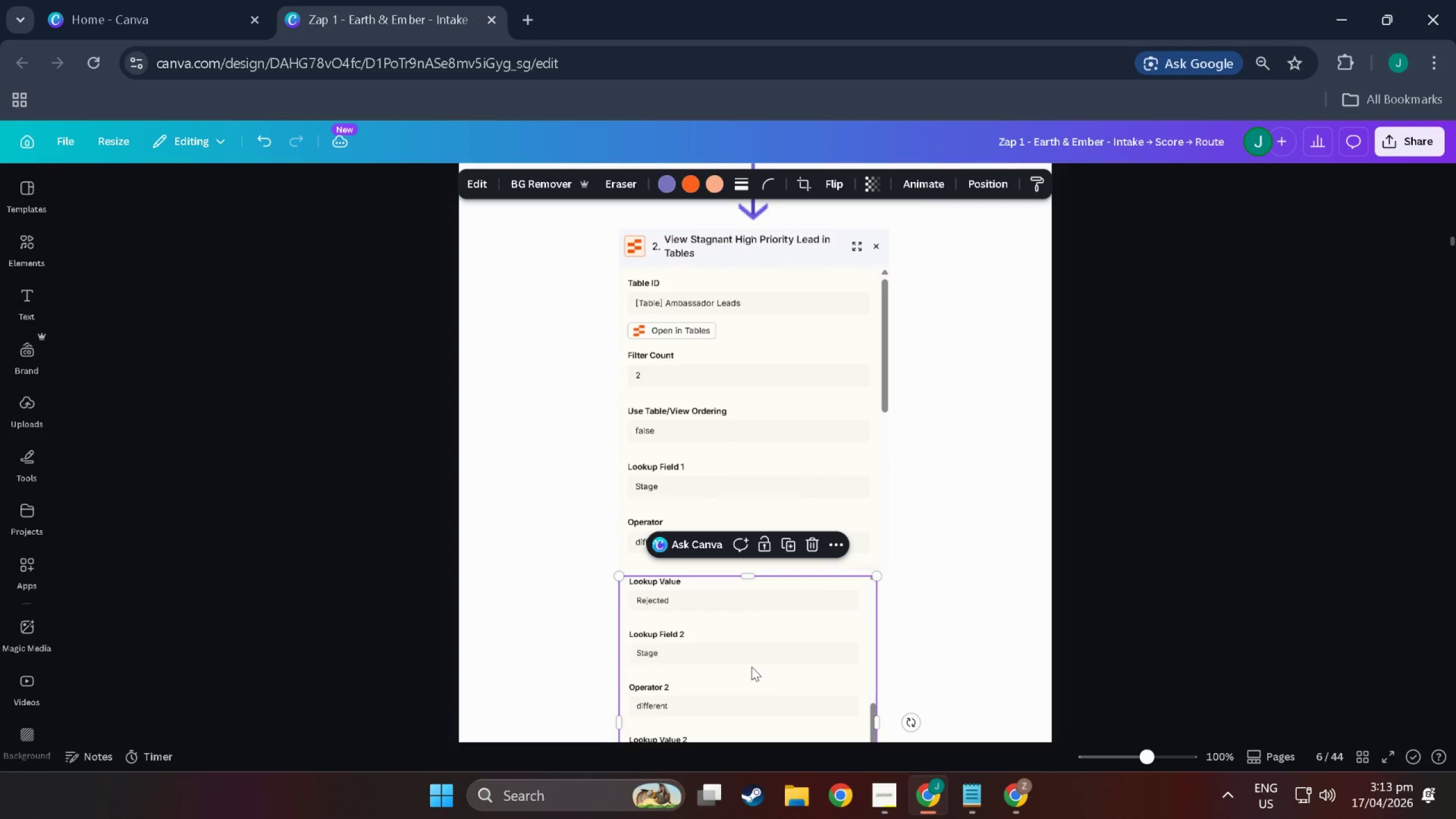 
left_click([751, 667])
 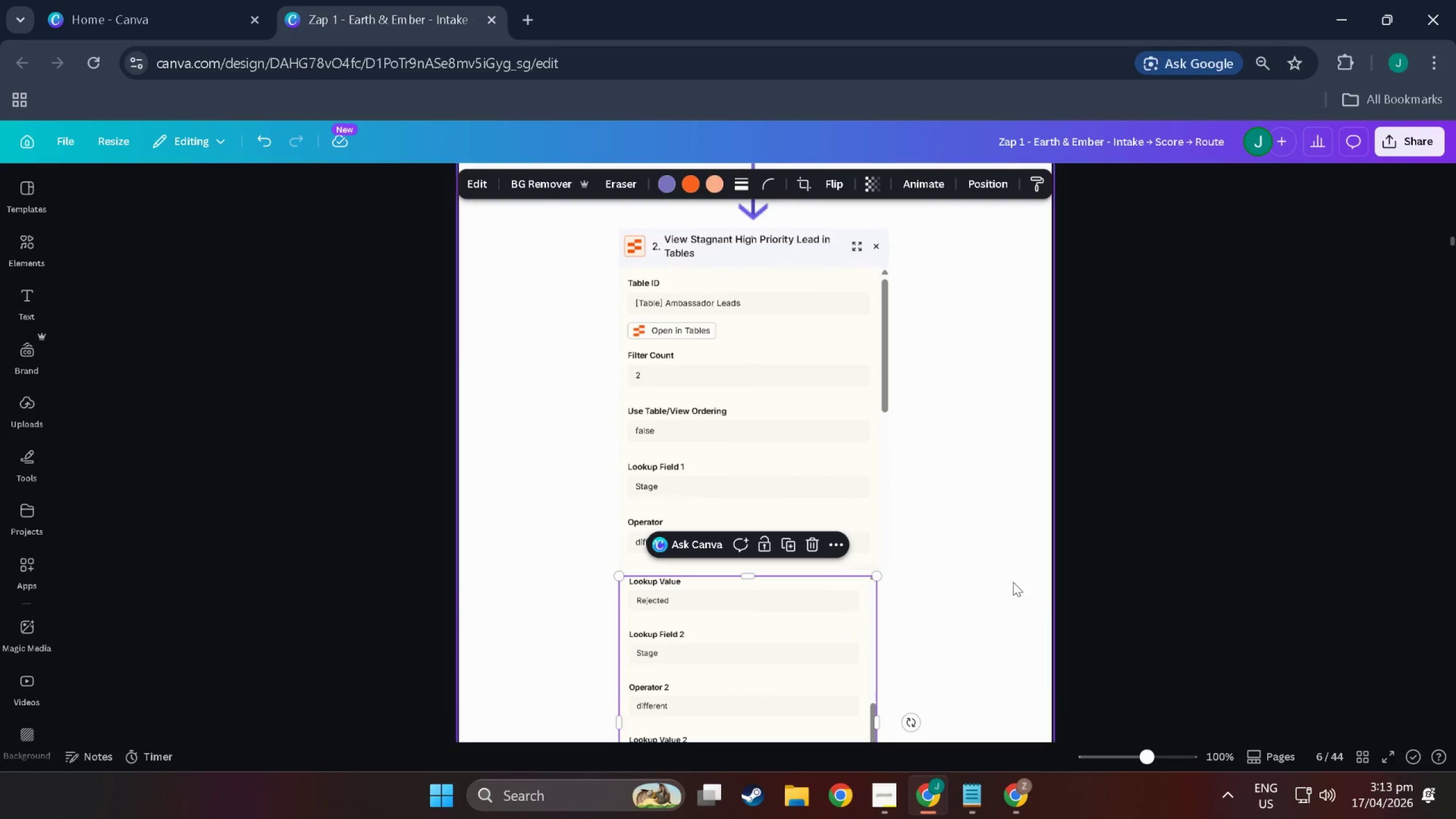 
left_click_drag(start_coordinate=[1014, 524], to_coordinate=[659, 656])
 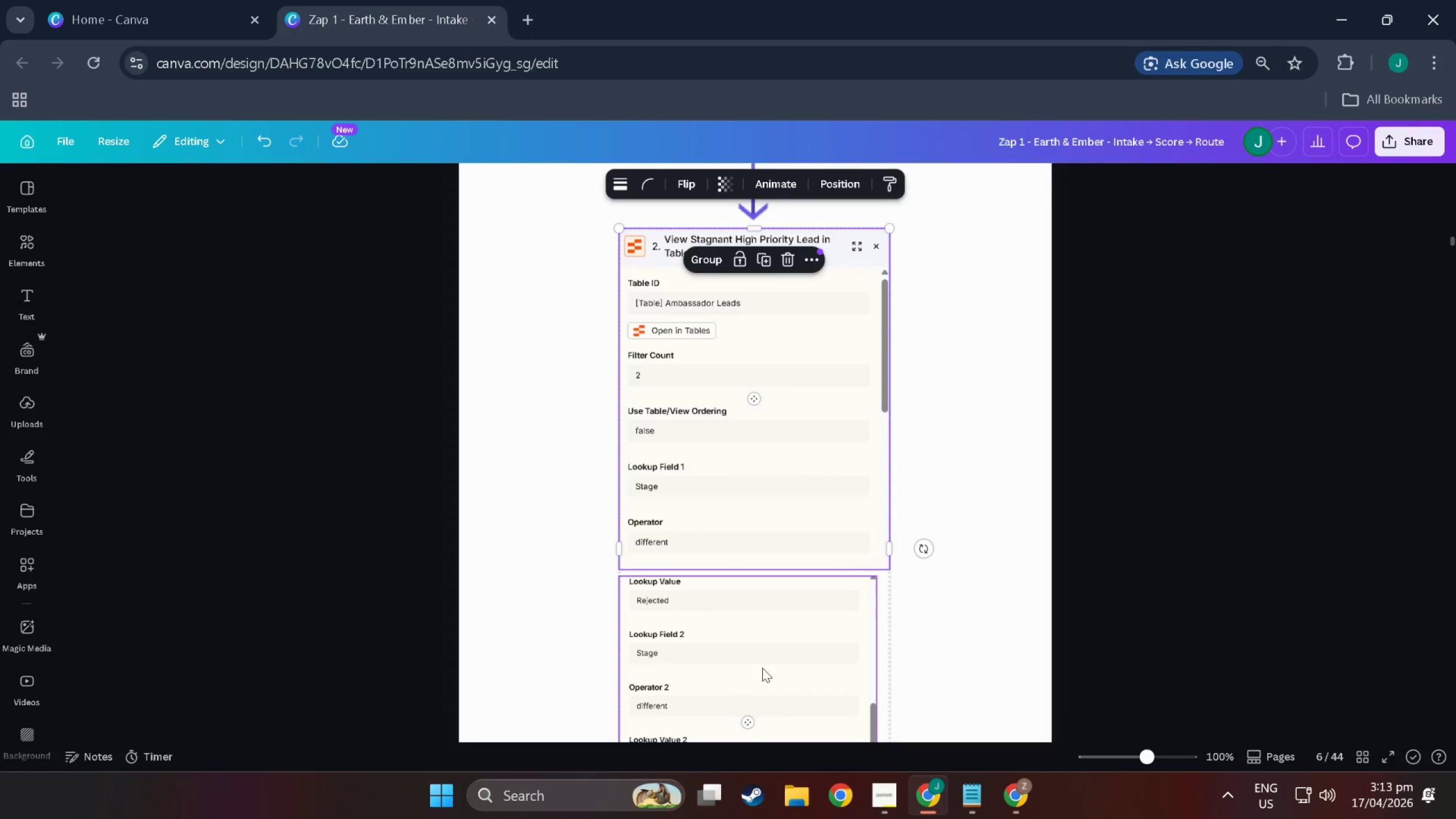 
left_click([762, 668])
 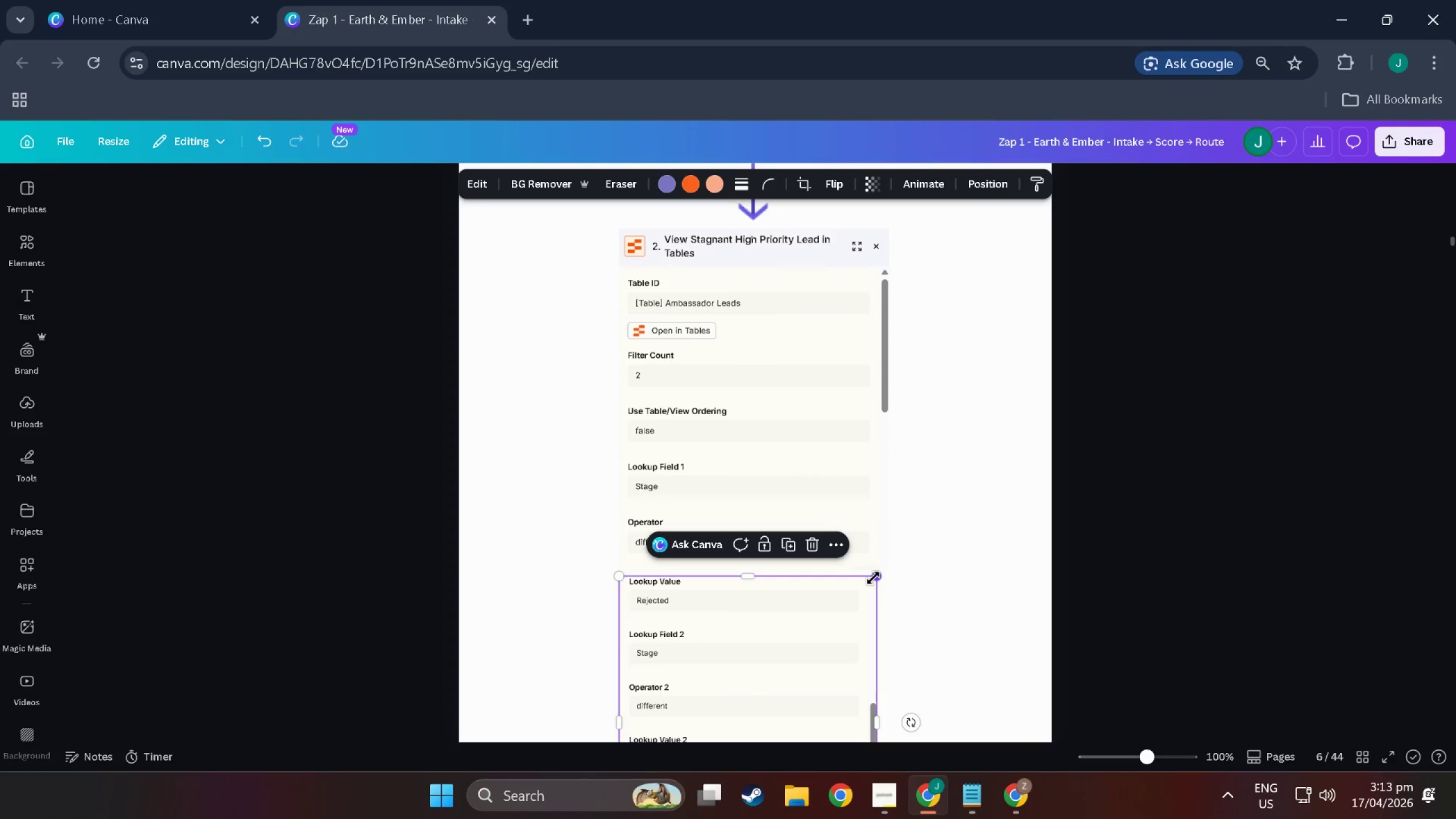 
left_click_drag(start_coordinate=[873, 578], to_coordinate=[886, 569])
 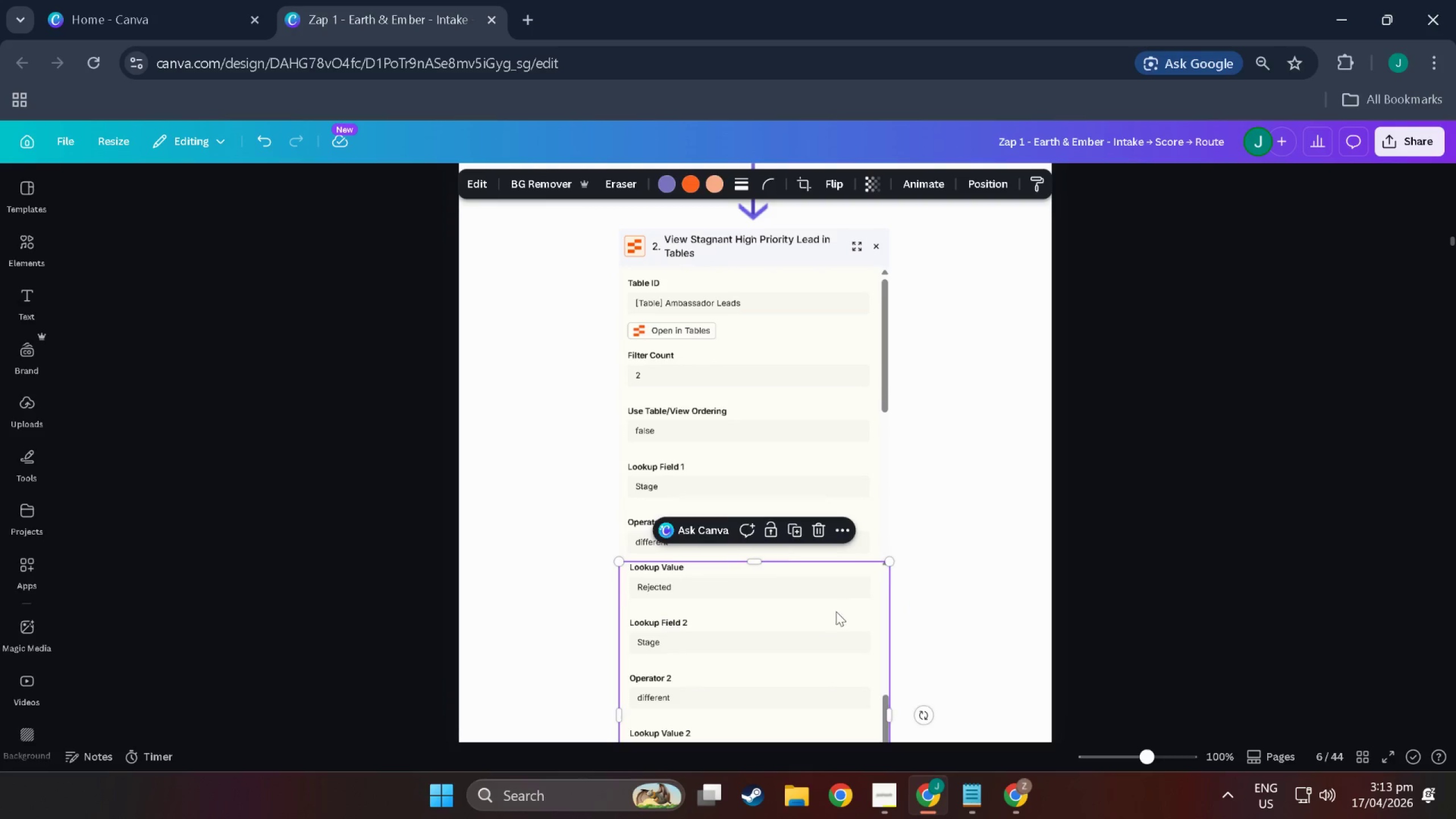 
left_click_drag(start_coordinate=[836, 611], to_coordinate=[835, 637])
 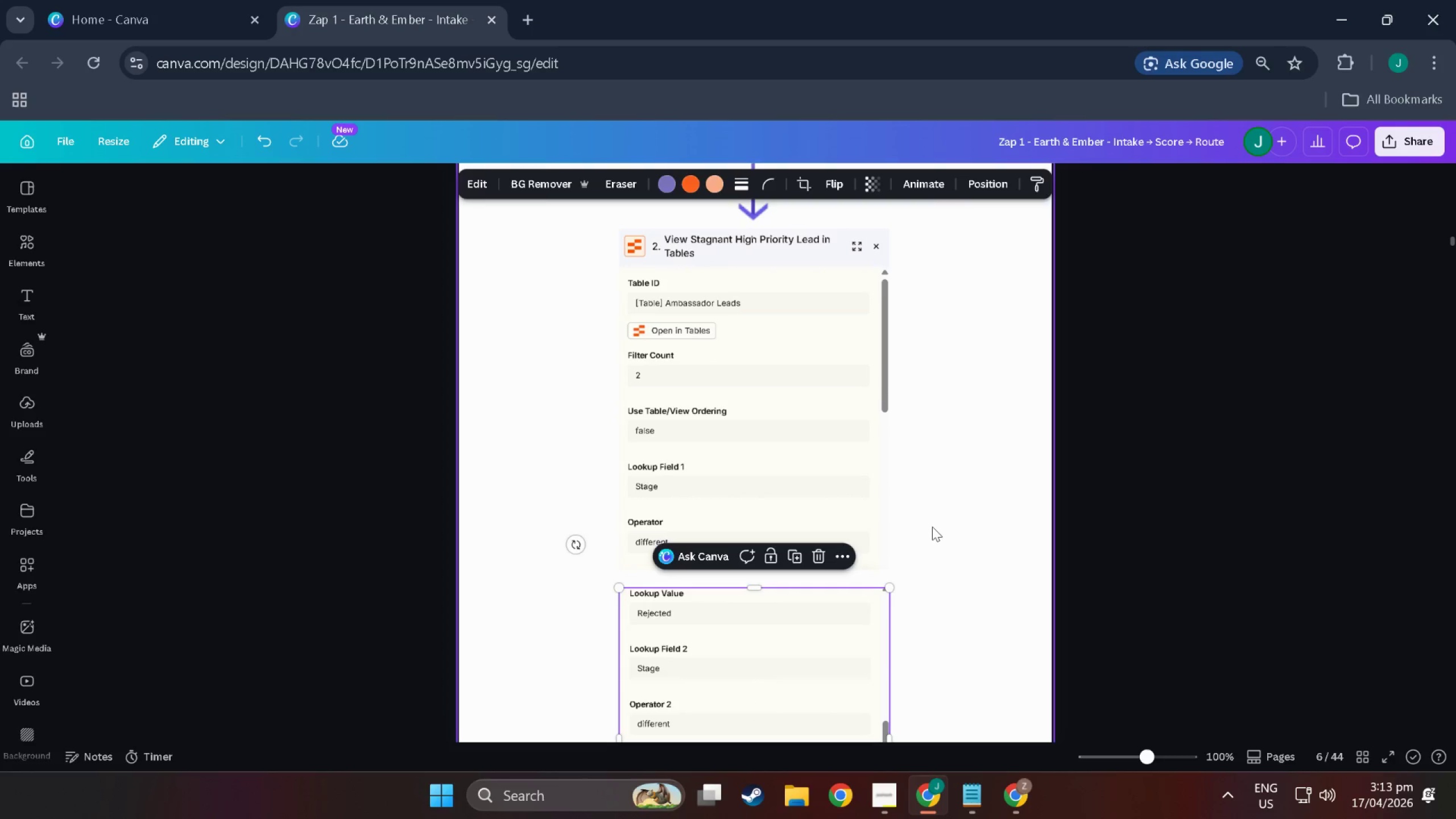 
left_click([933, 525])
 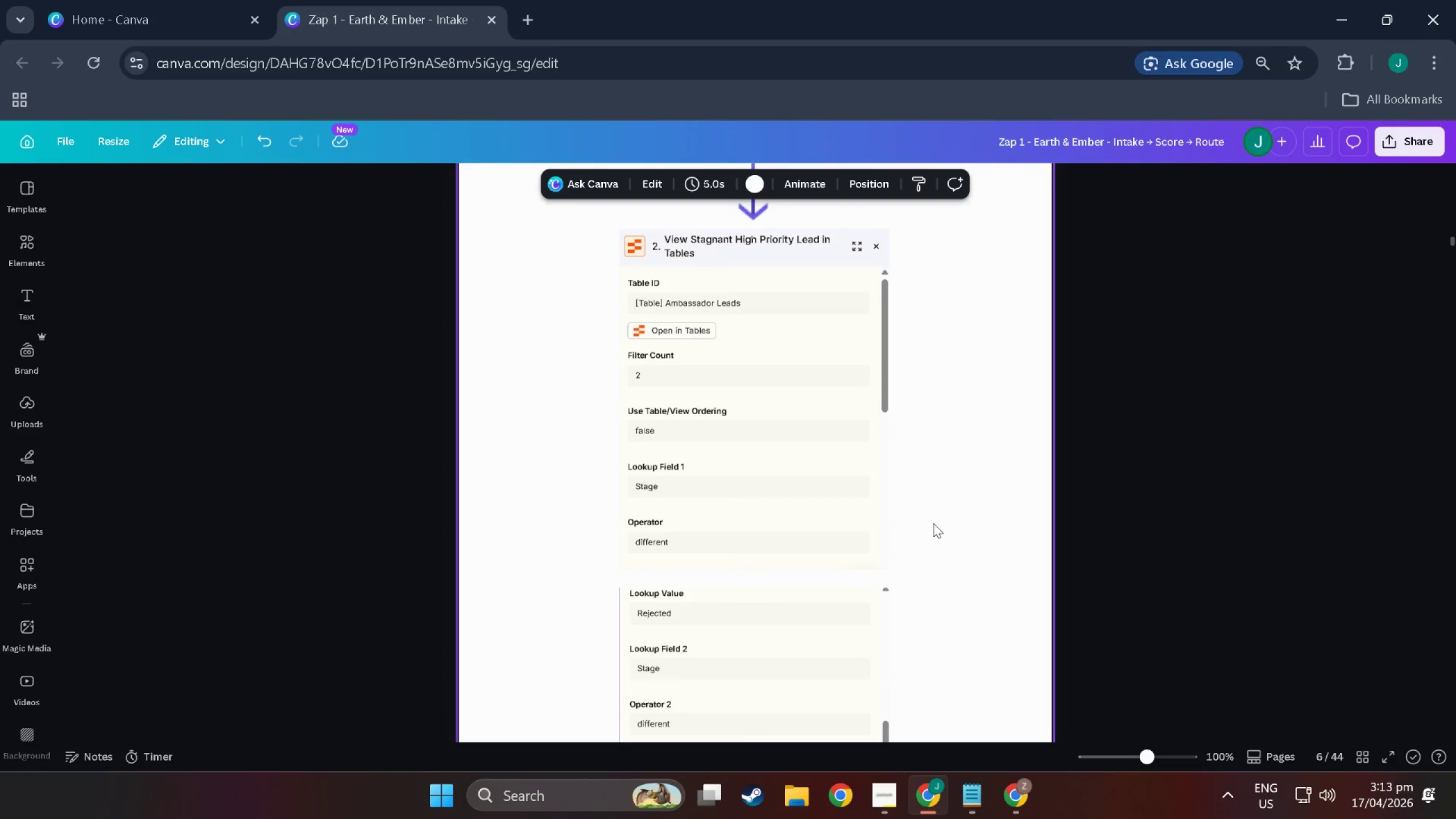 
left_click_drag(start_coordinate=[933, 523], to_coordinate=[722, 661])
 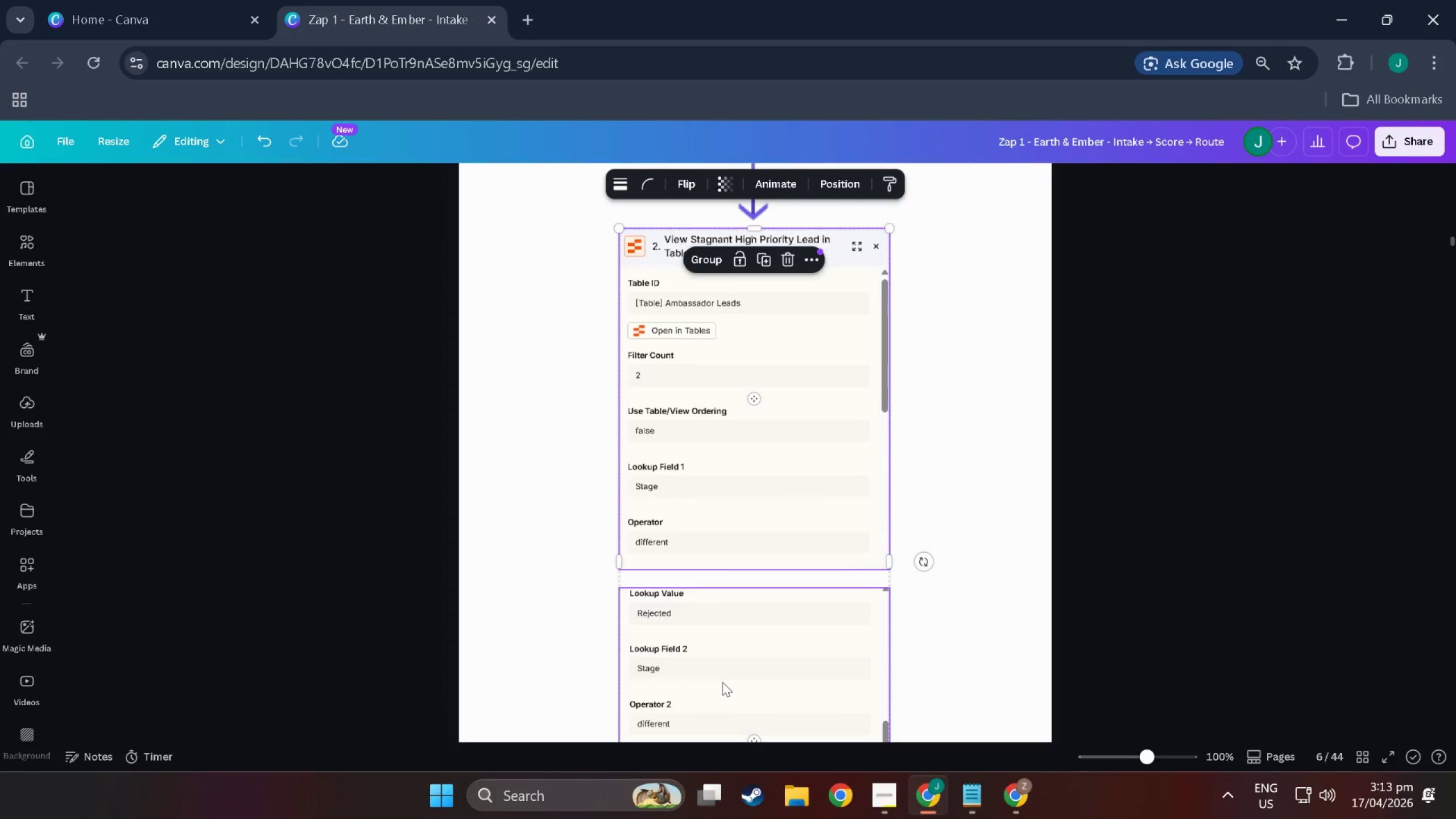 
left_click([722, 682])
 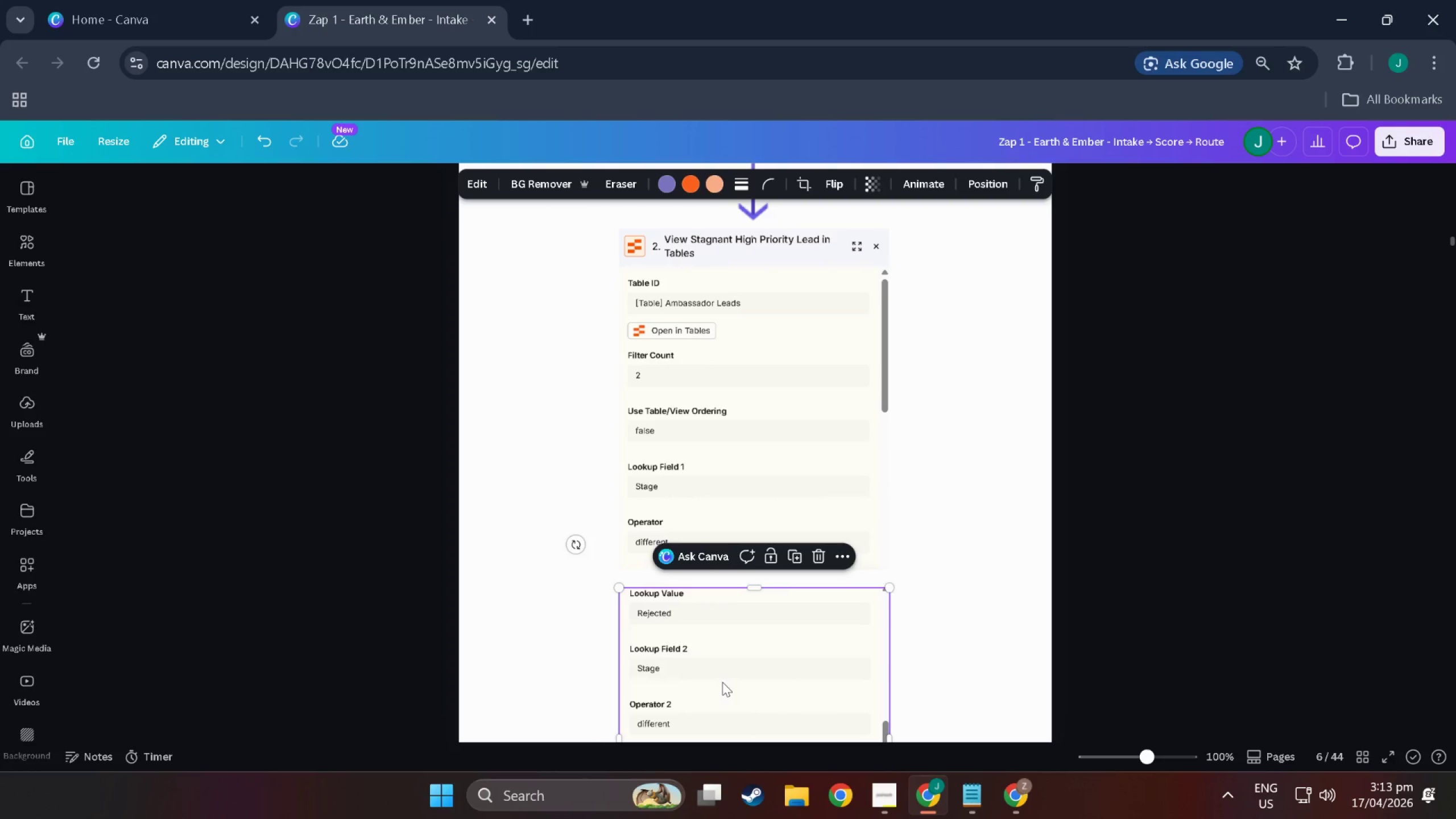 
left_click_drag(start_coordinate=[722, 682], to_coordinate=[719, 644])
 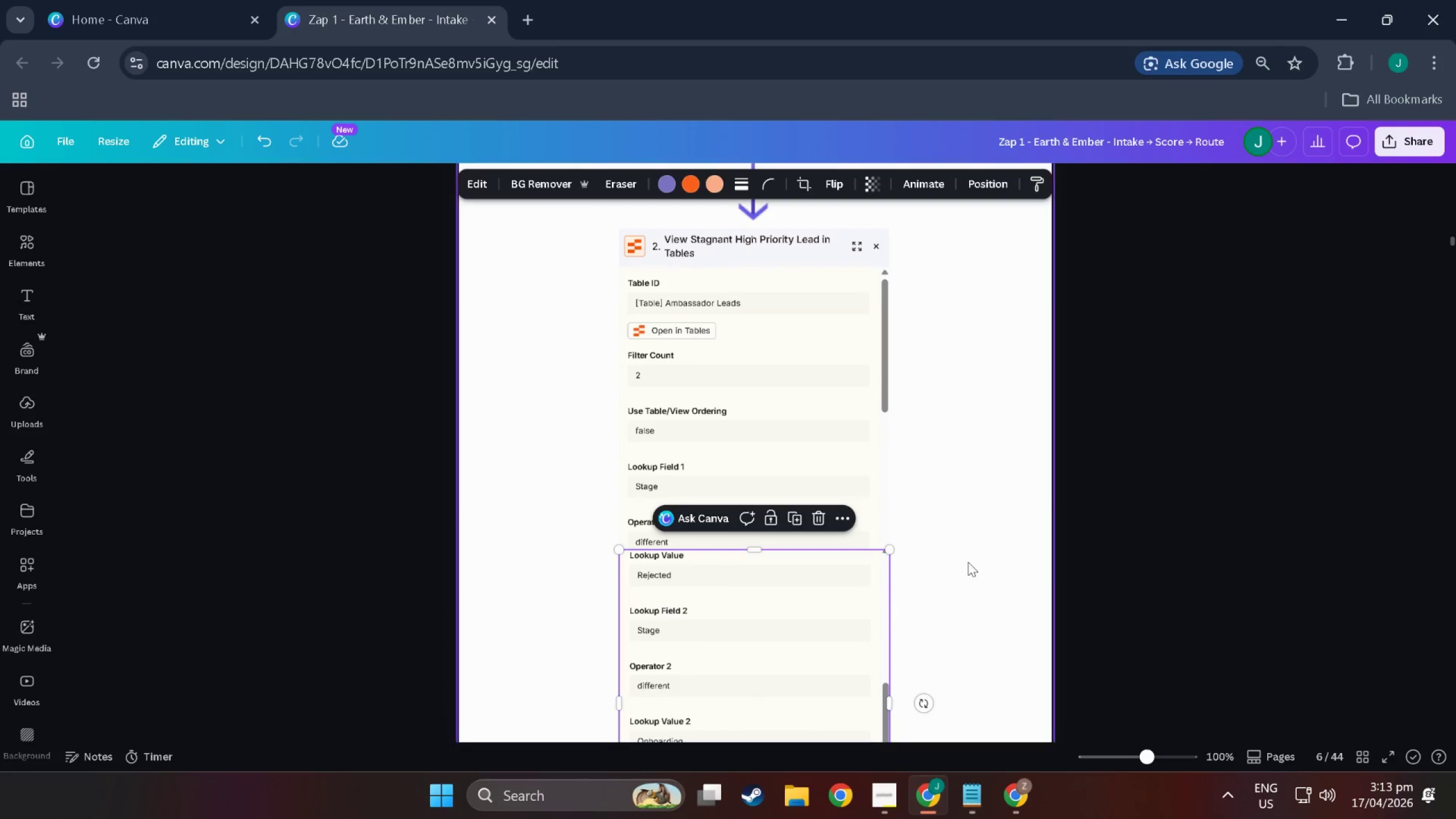 
left_click([968, 562])
 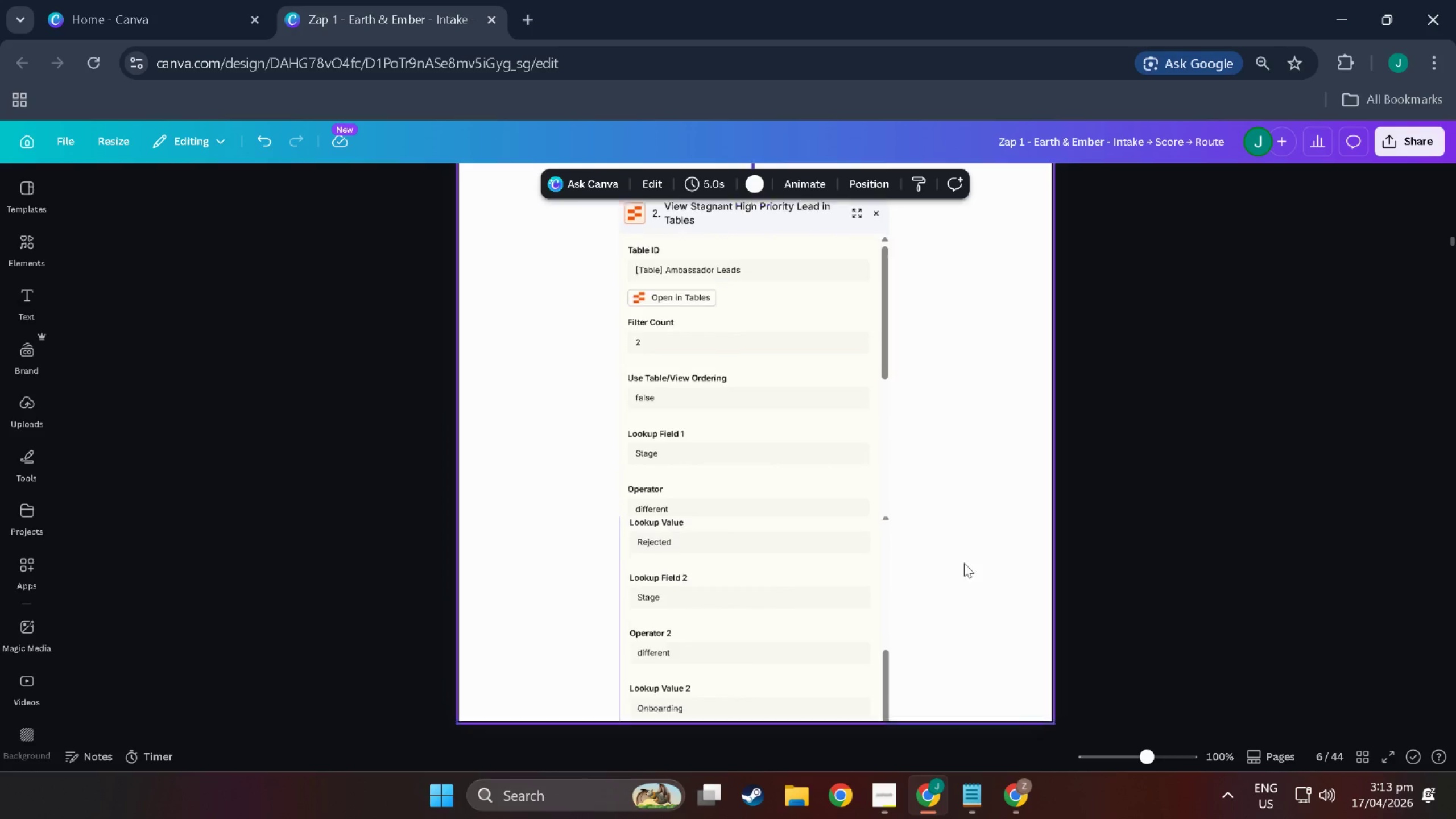 
scroll: coordinate [886, 577], scroll_direction: down, amount: 8.0
 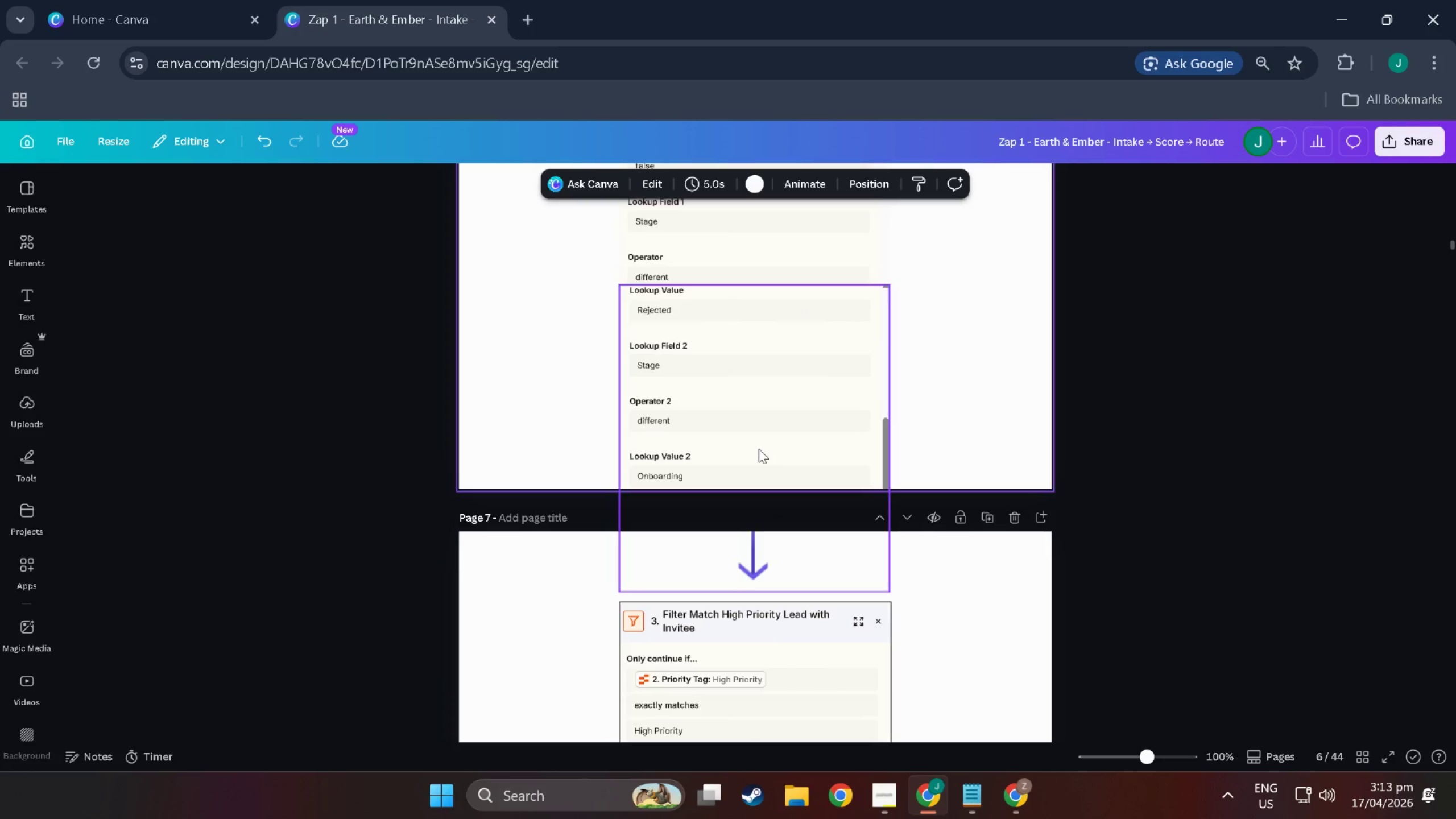 
left_click([759, 449])
 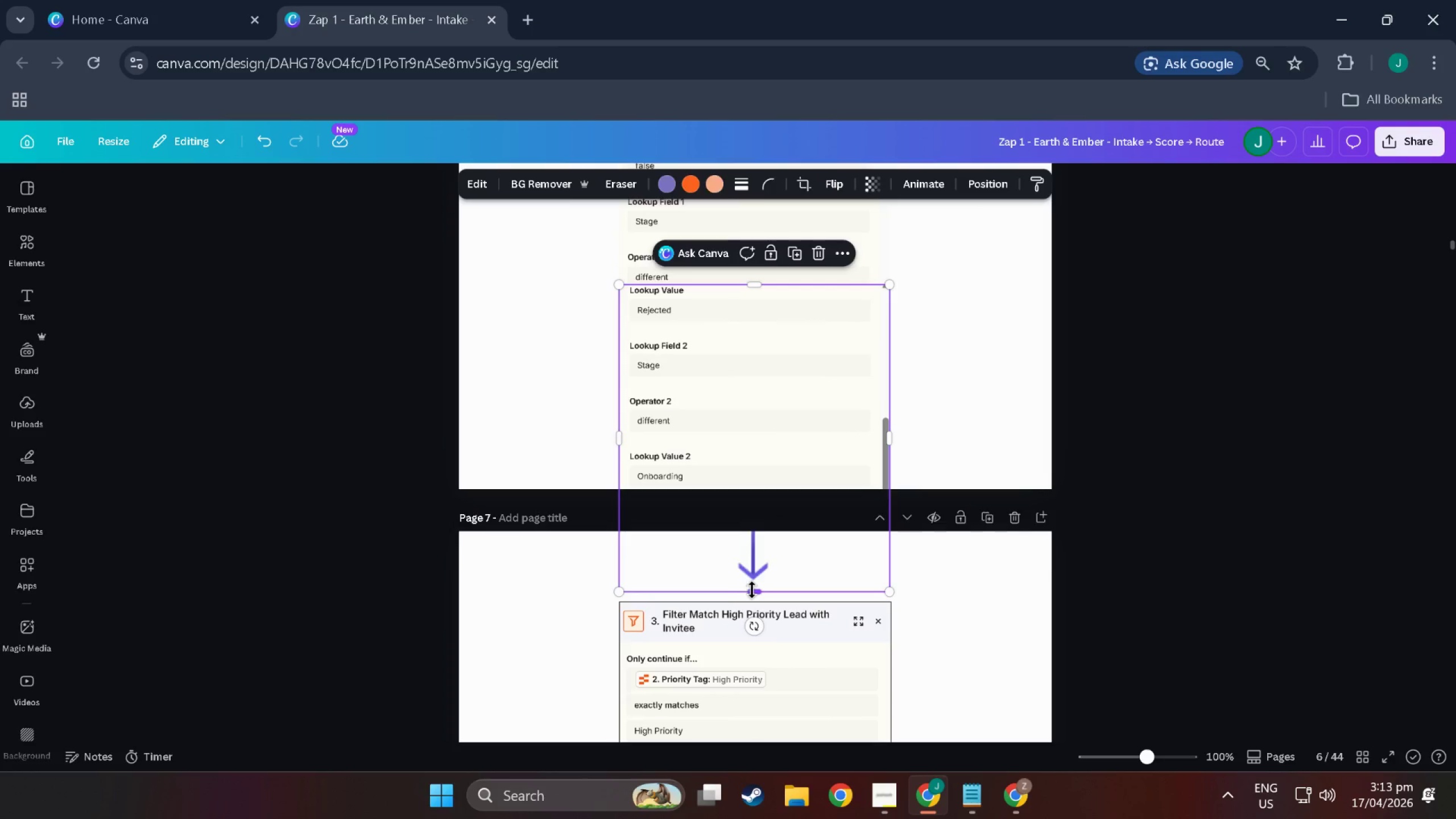 
left_click_drag(start_coordinate=[752, 590], to_coordinate=[752, 552])
 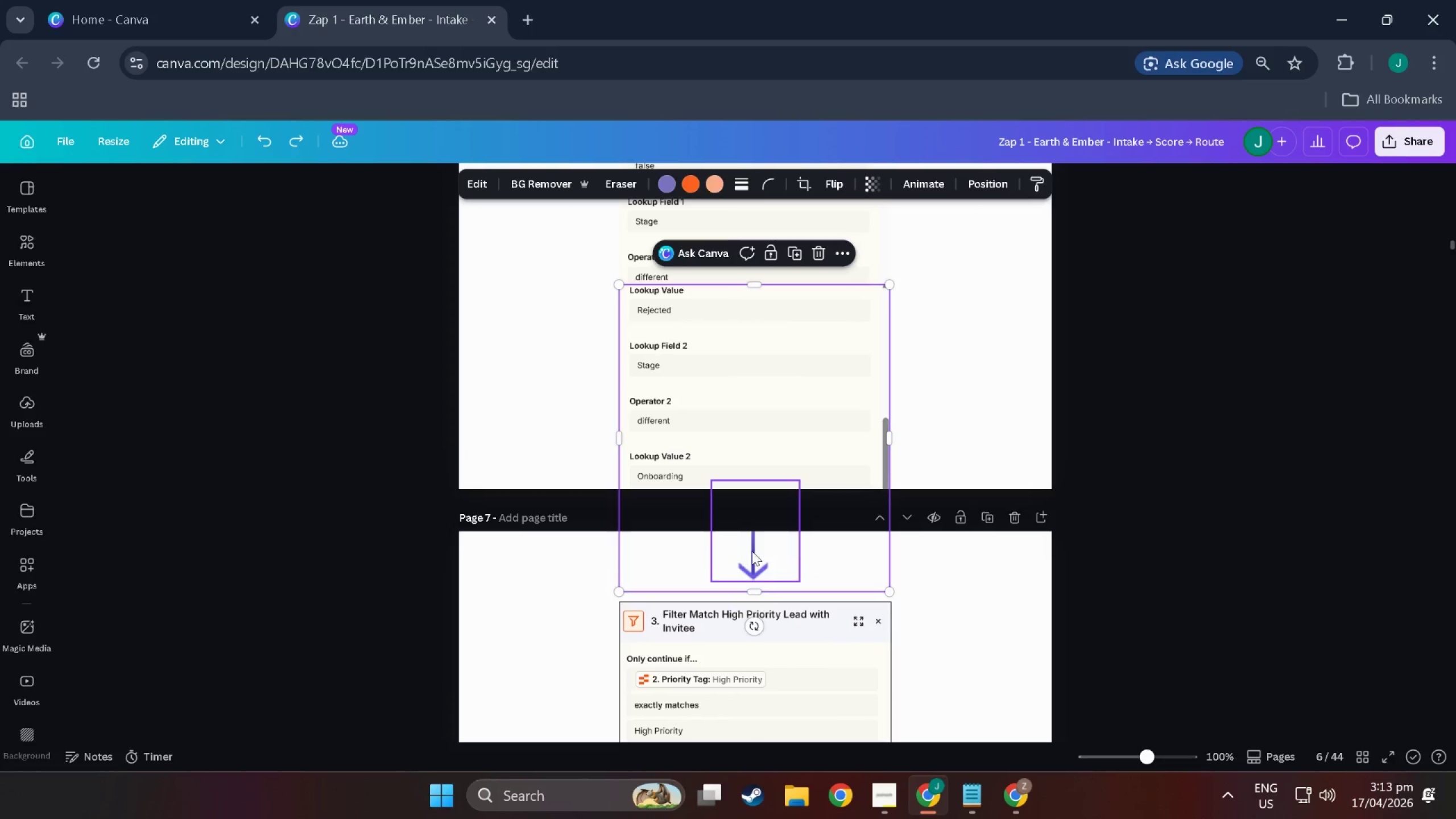 
key(Control+Z)
 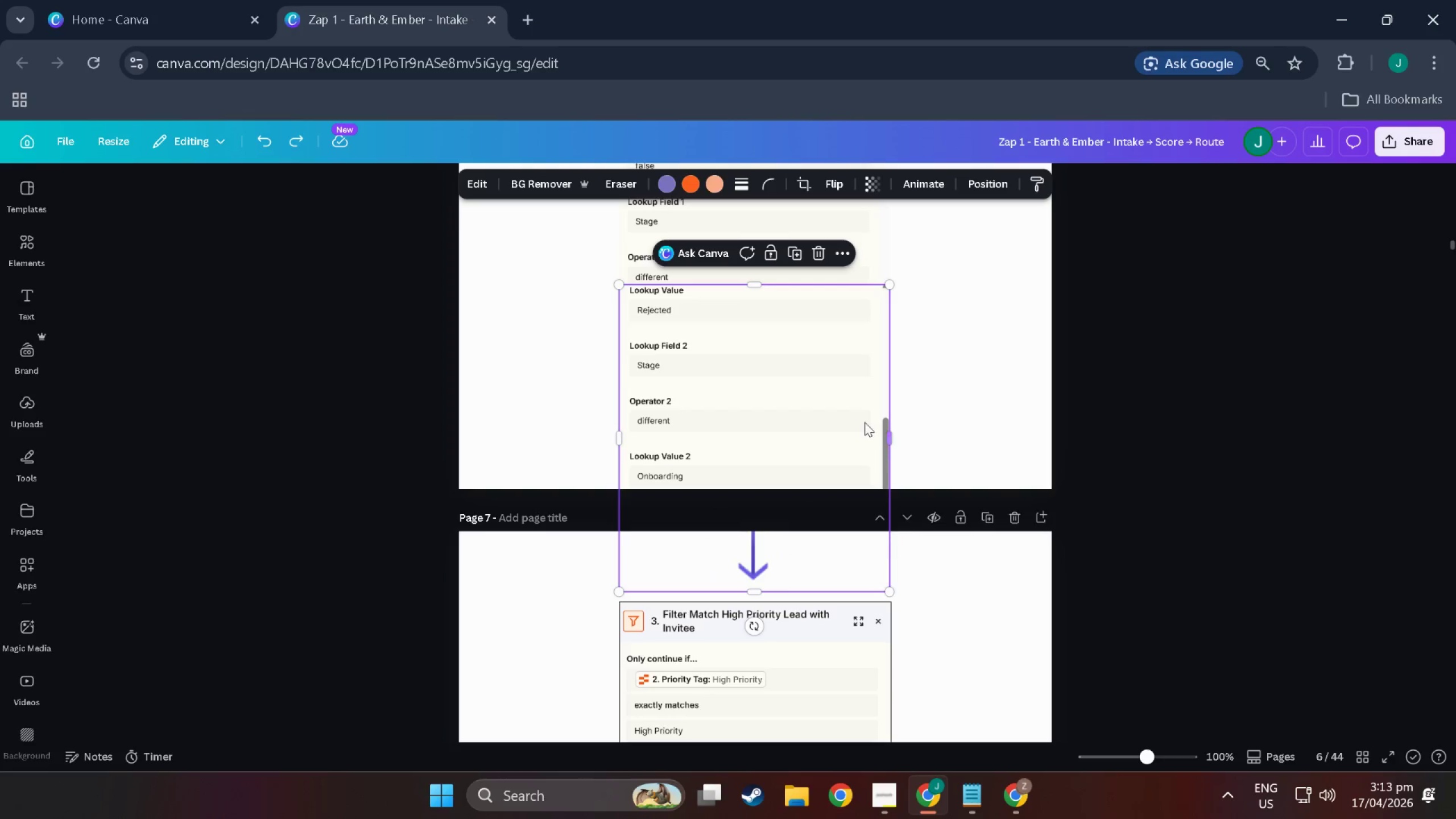 
left_click_drag(start_coordinate=[861, 441], to_coordinate=[857, 441])
 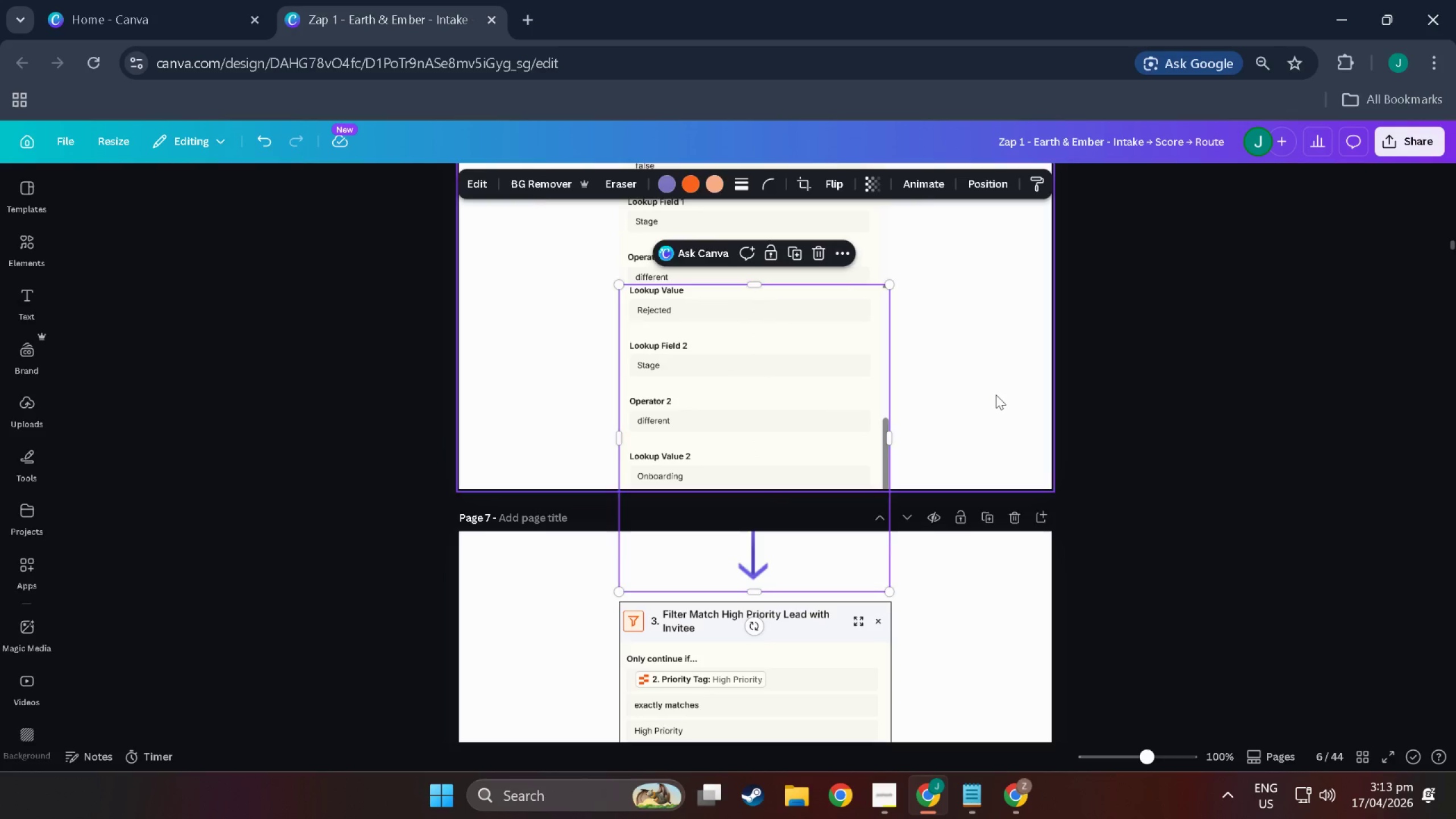 
left_click([996, 395])
 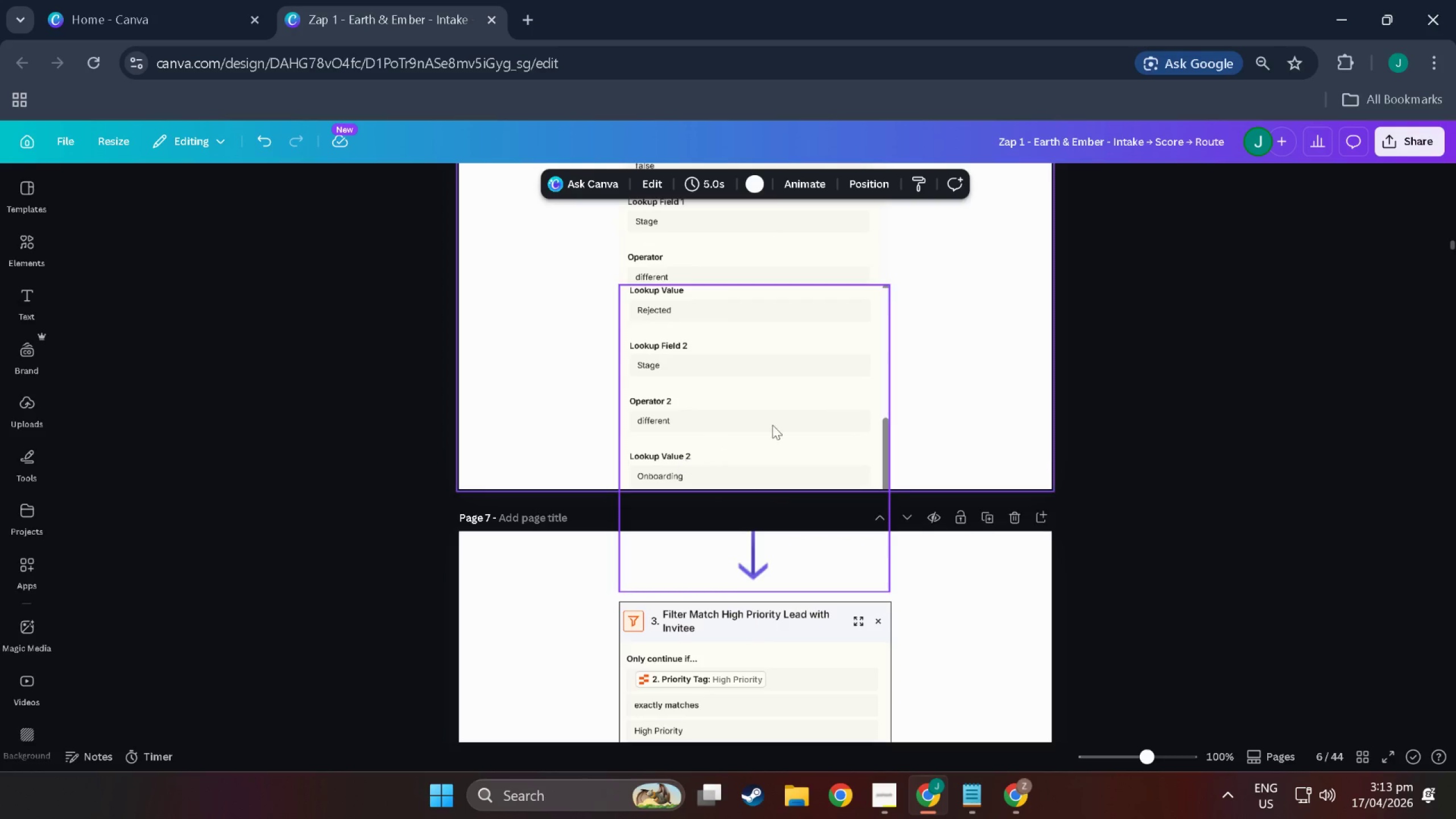 
left_click([788, 425])
 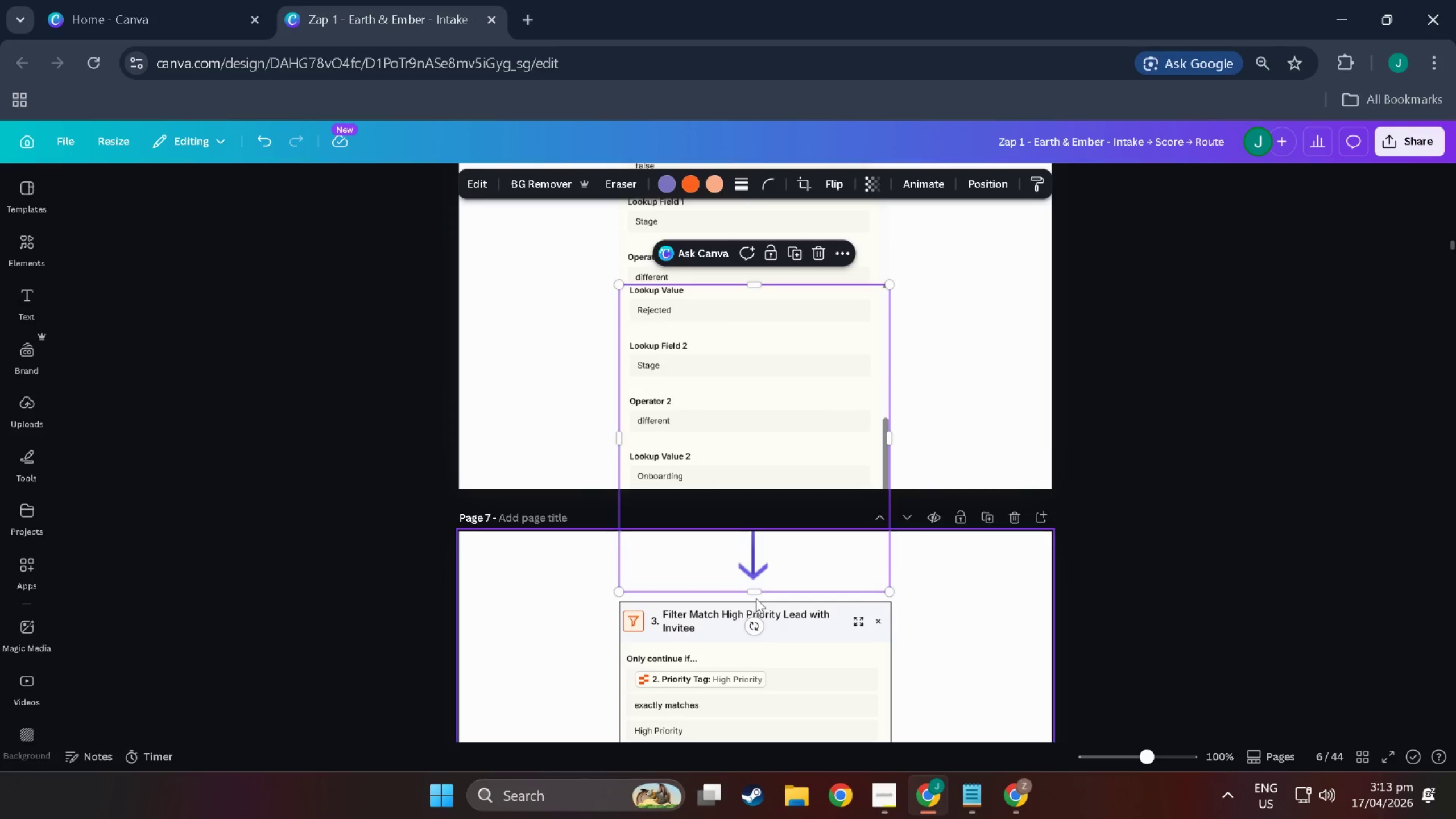 
left_click_drag(start_coordinate=[756, 597], to_coordinate=[750, 490])
 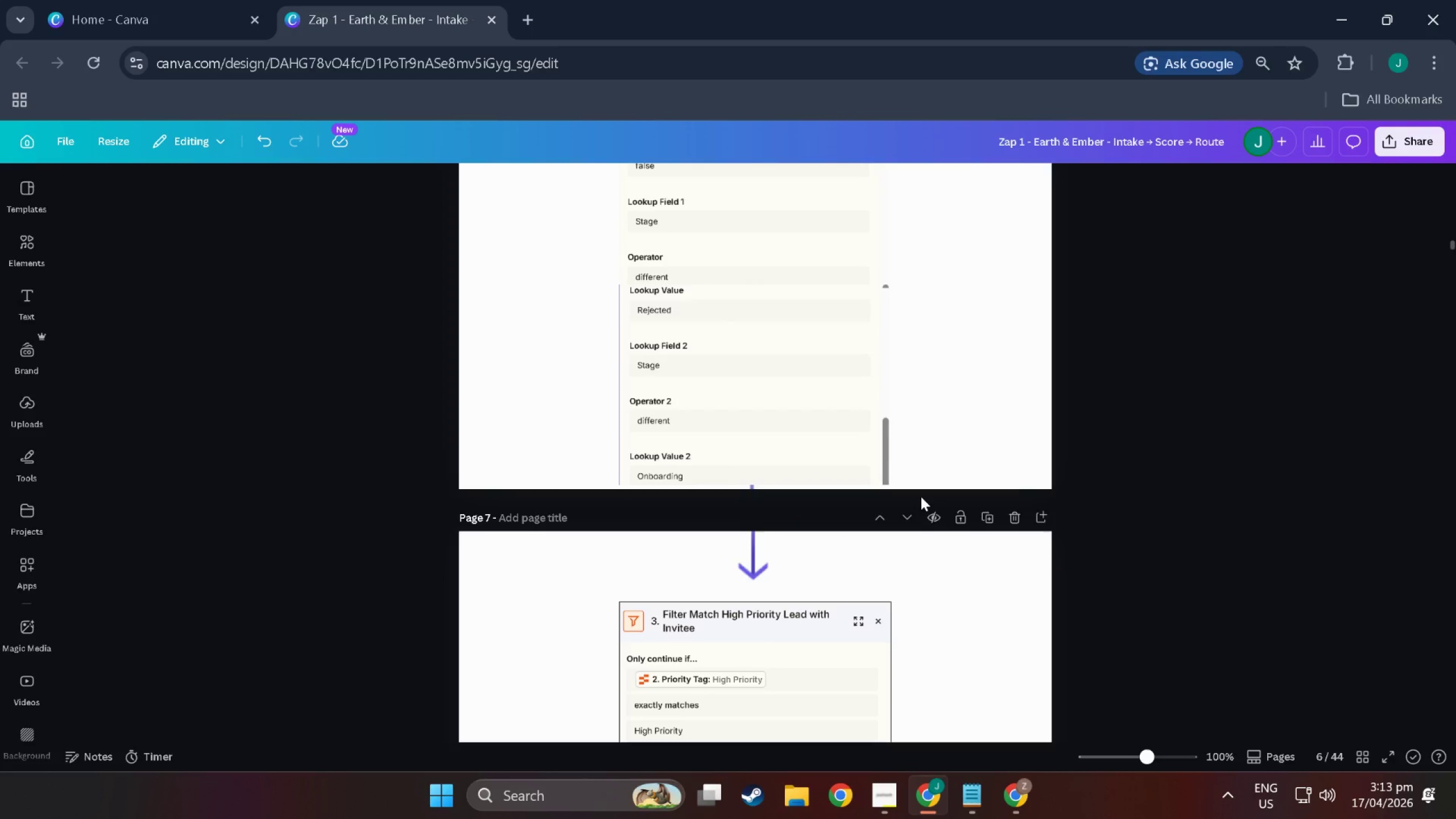 
hold_key(key=ControlLeft, duration=1.53)
 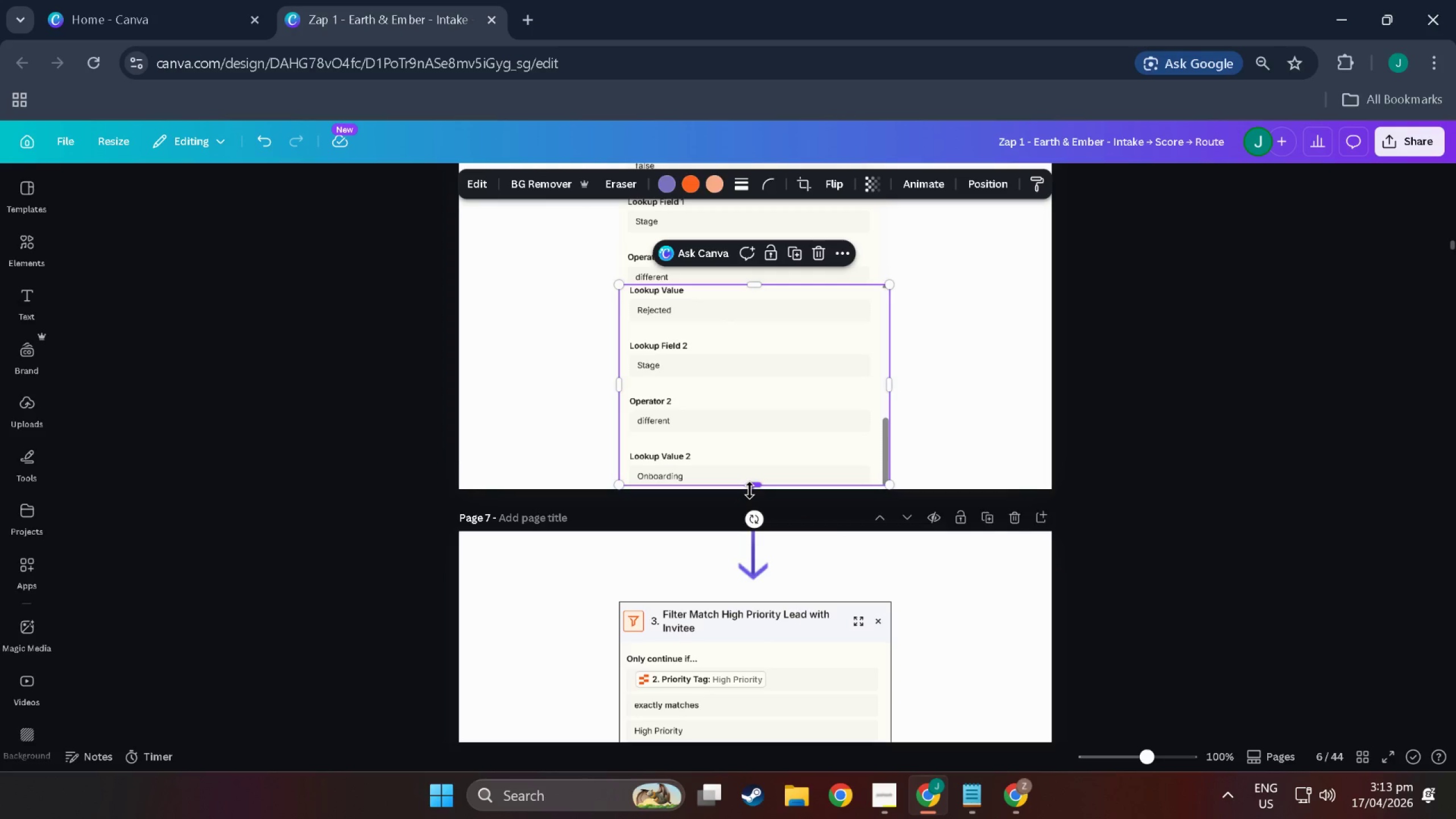 
key(Control+ControlLeft)
 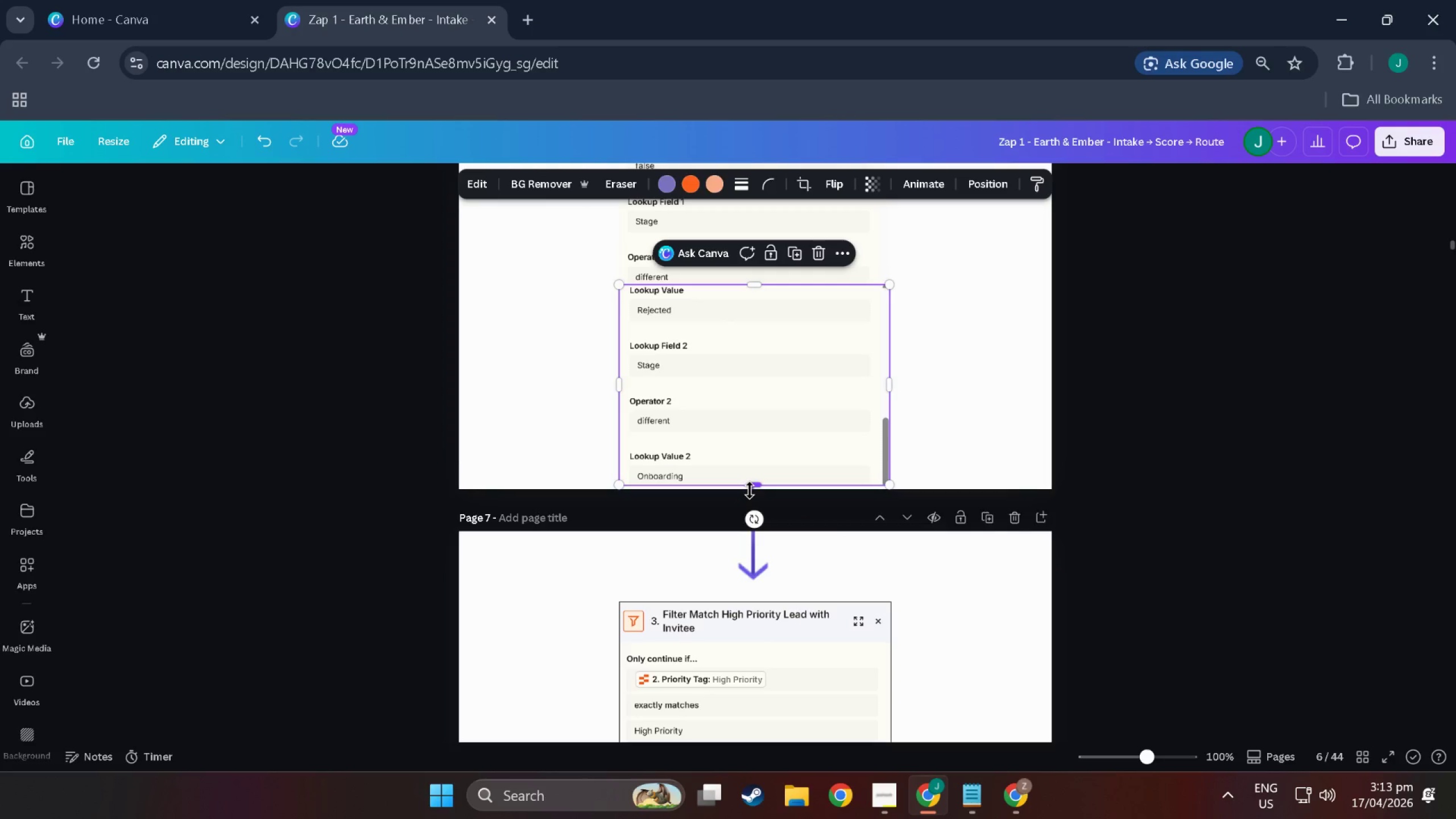 
key(Control+ControlLeft)
 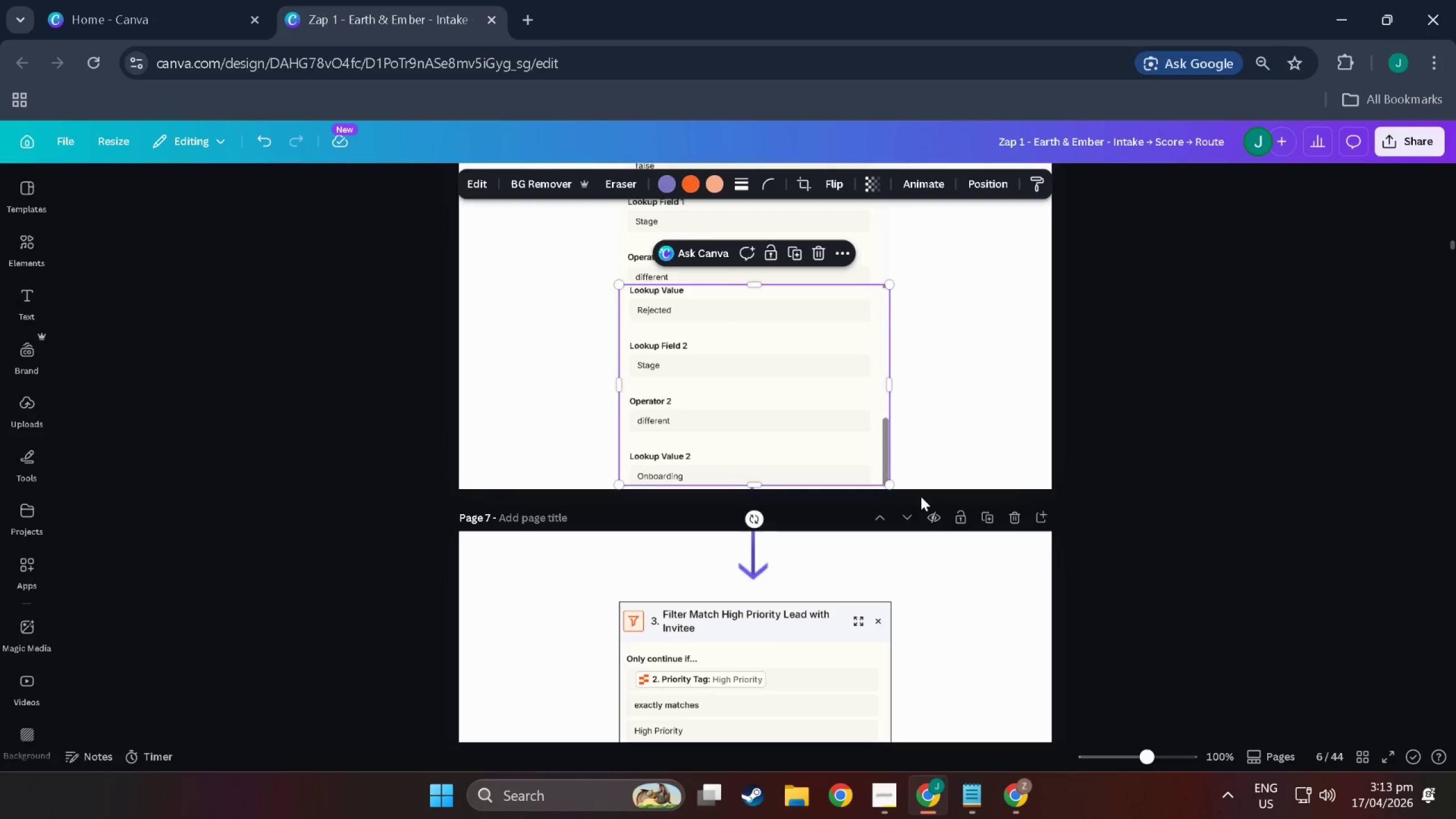 
left_click([921, 497])
 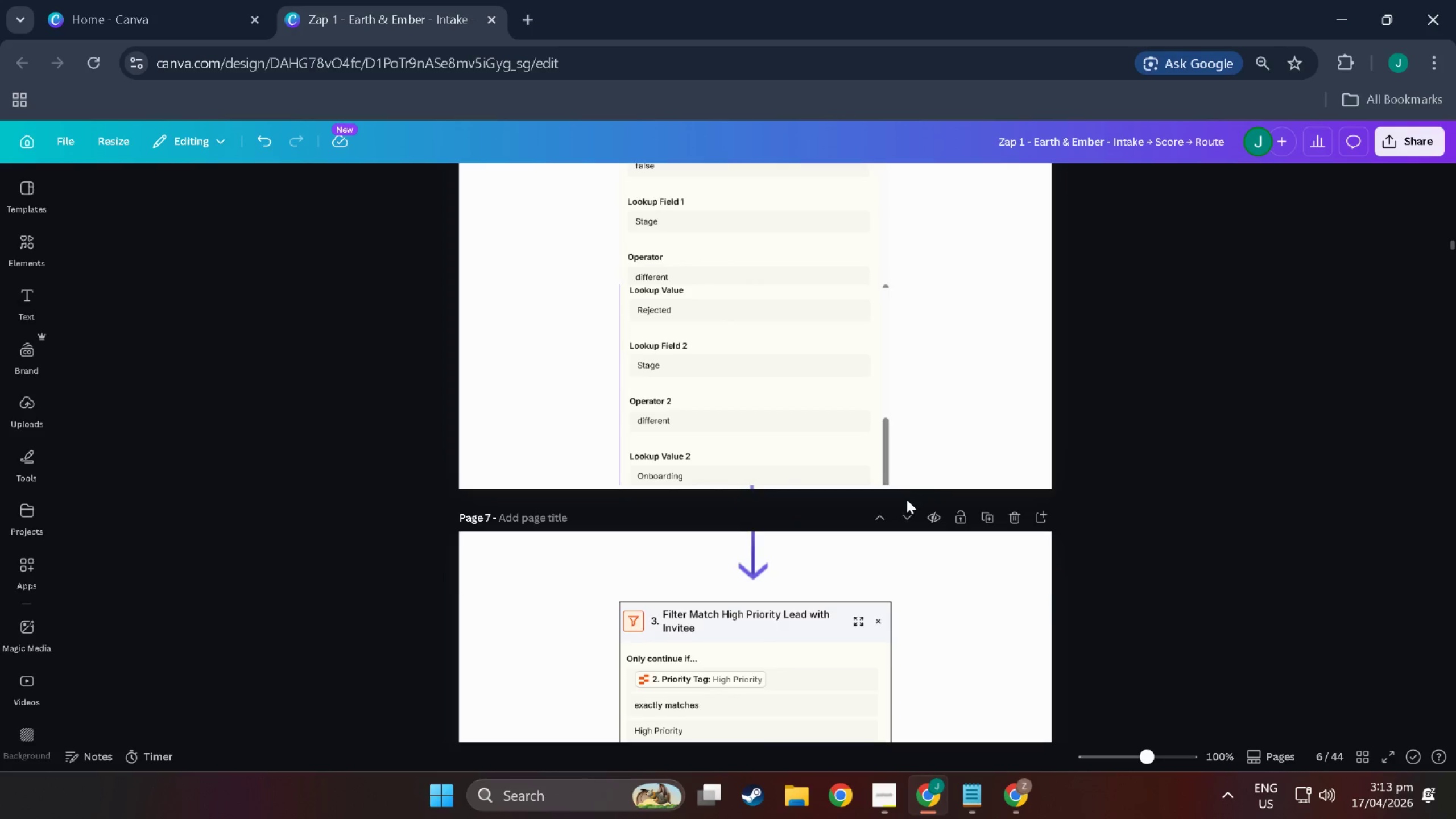 
scroll: coordinate [885, 506], scroll_direction: up, amount: 6.0
 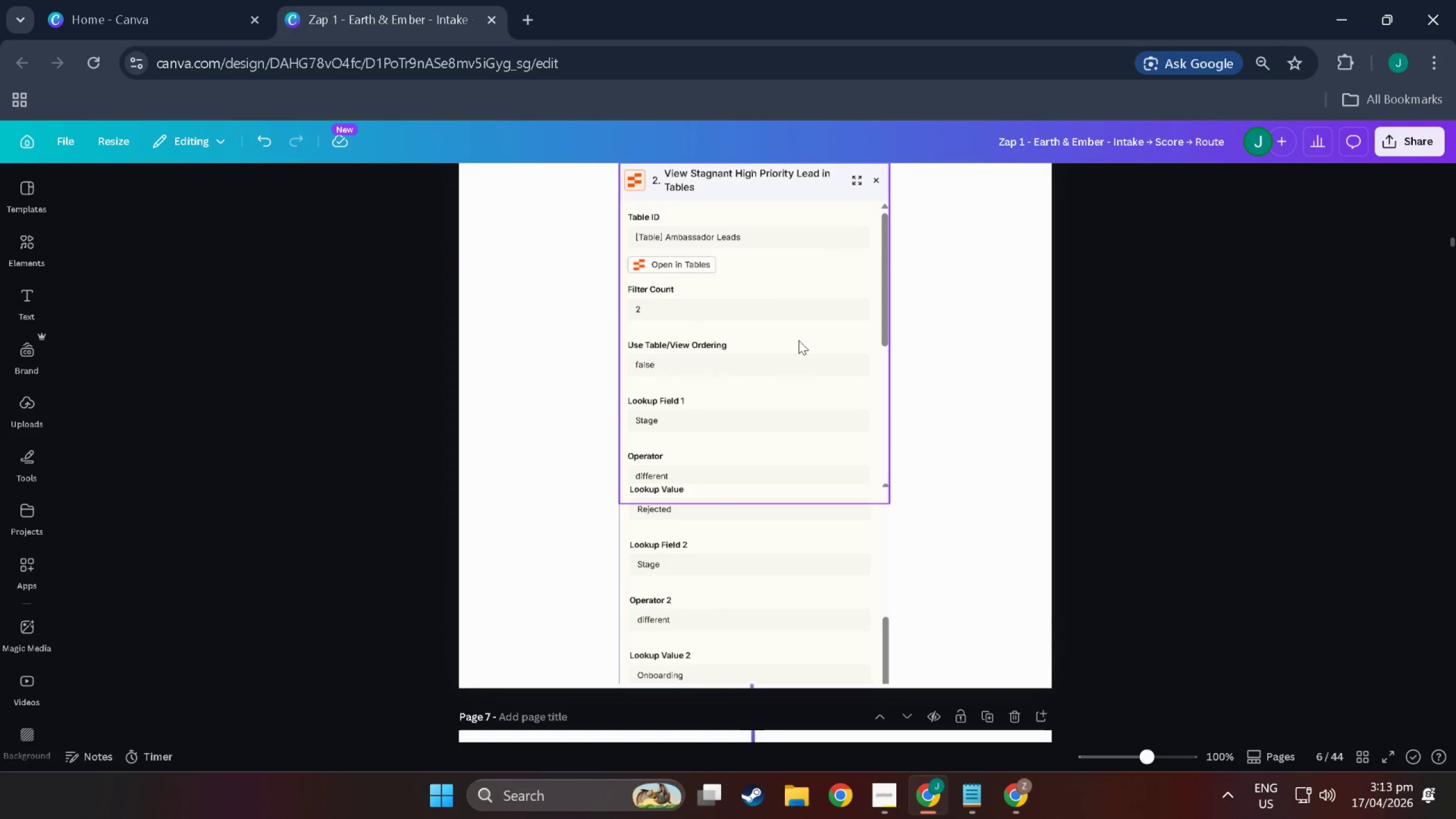 
key(Control+R)
 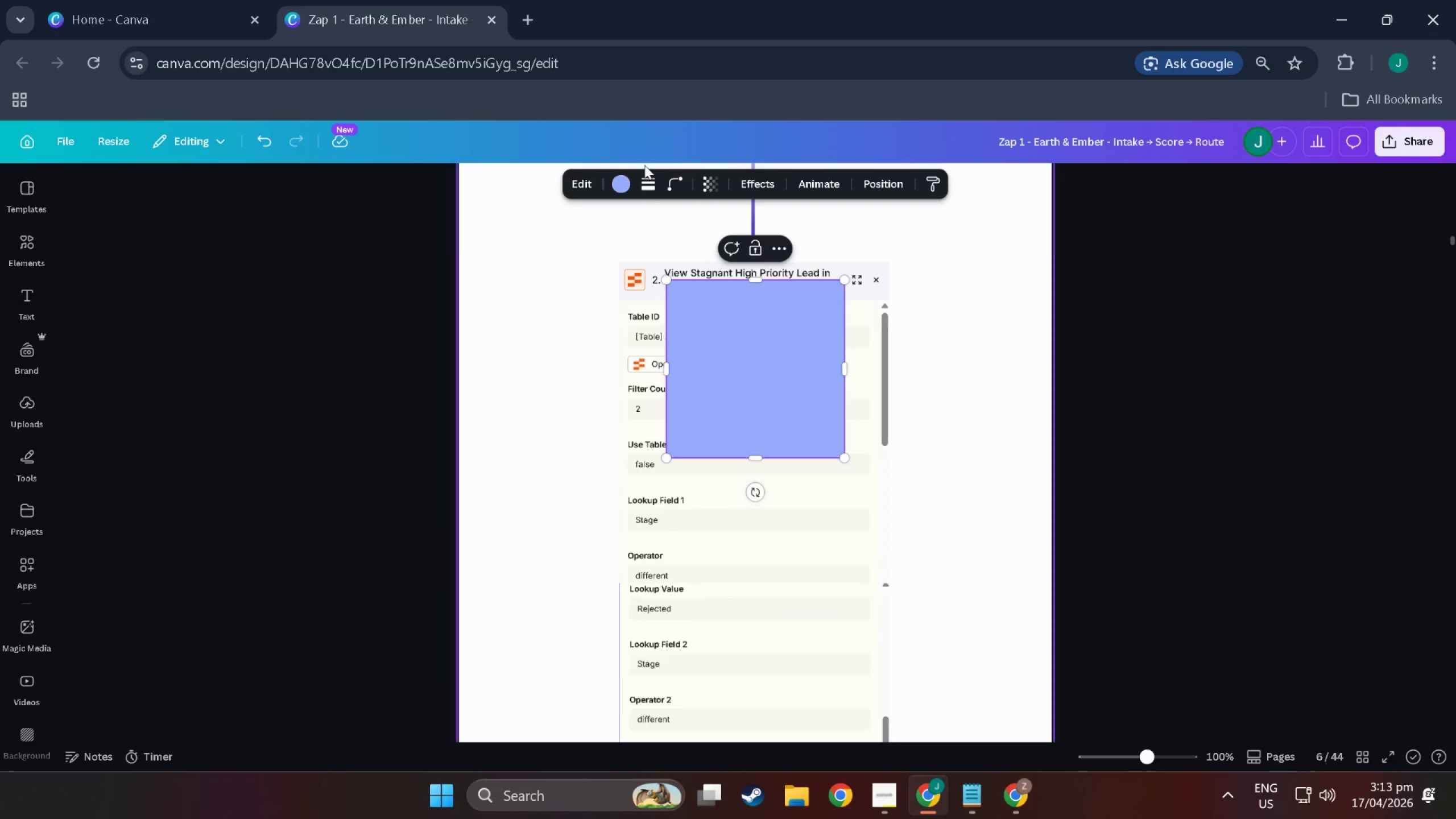 
scroll: coordinate [835, 386], scroll_direction: up, amount: 3.0
 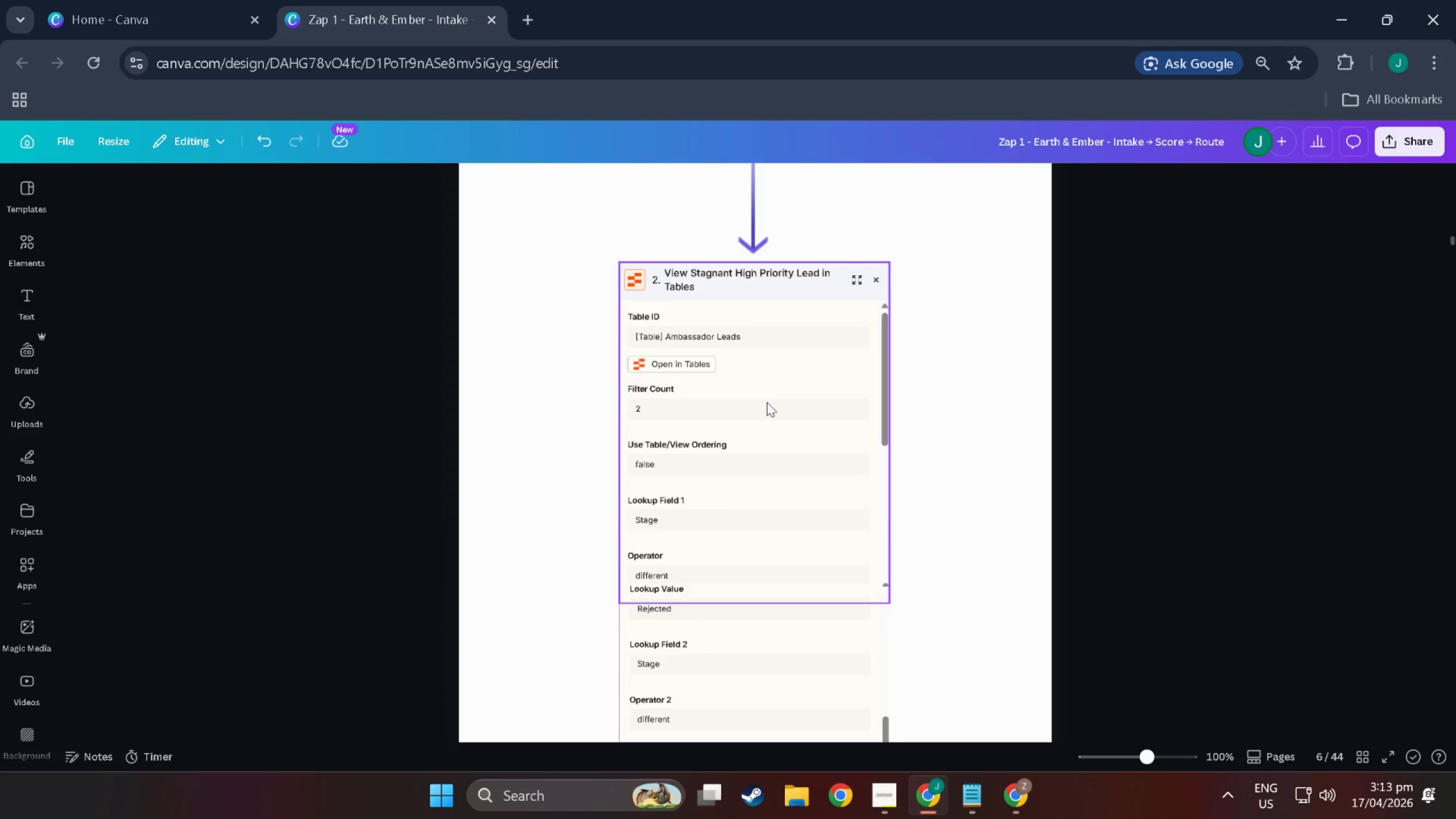 
left_click([611, 182])
 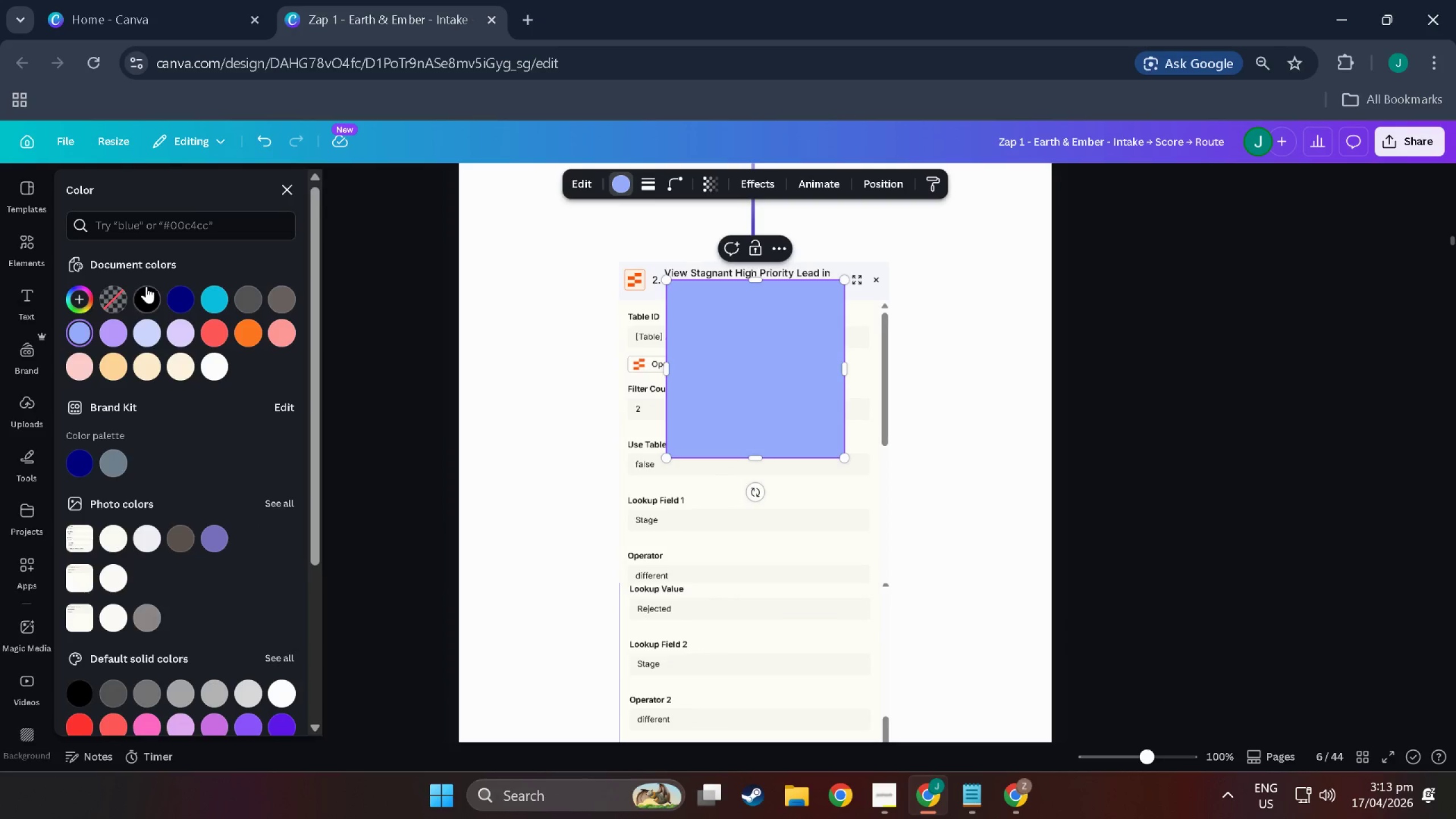 
left_click([105, 295])
 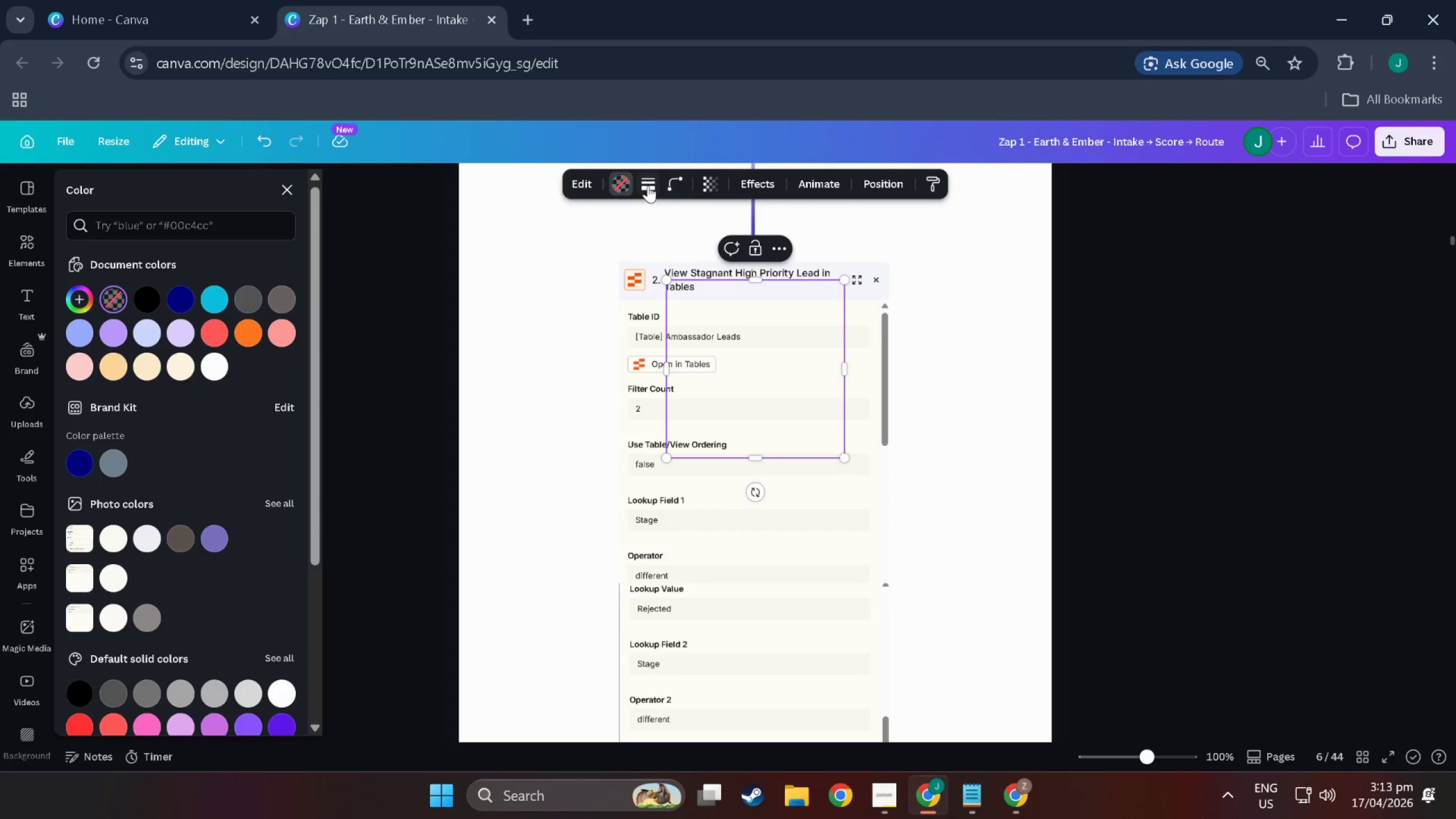 
left_click([649, 186])
 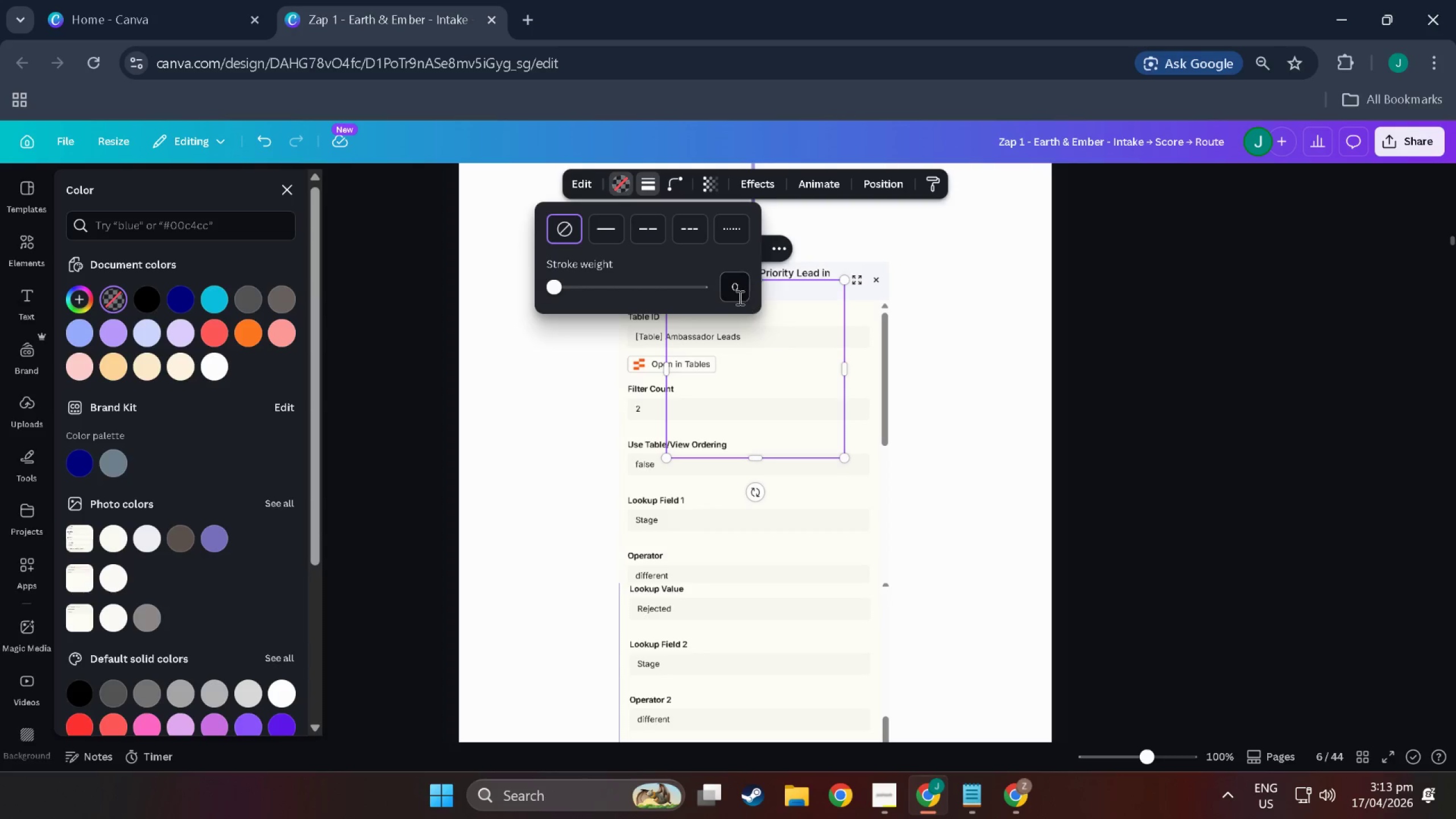 
left_click([737, 296])
 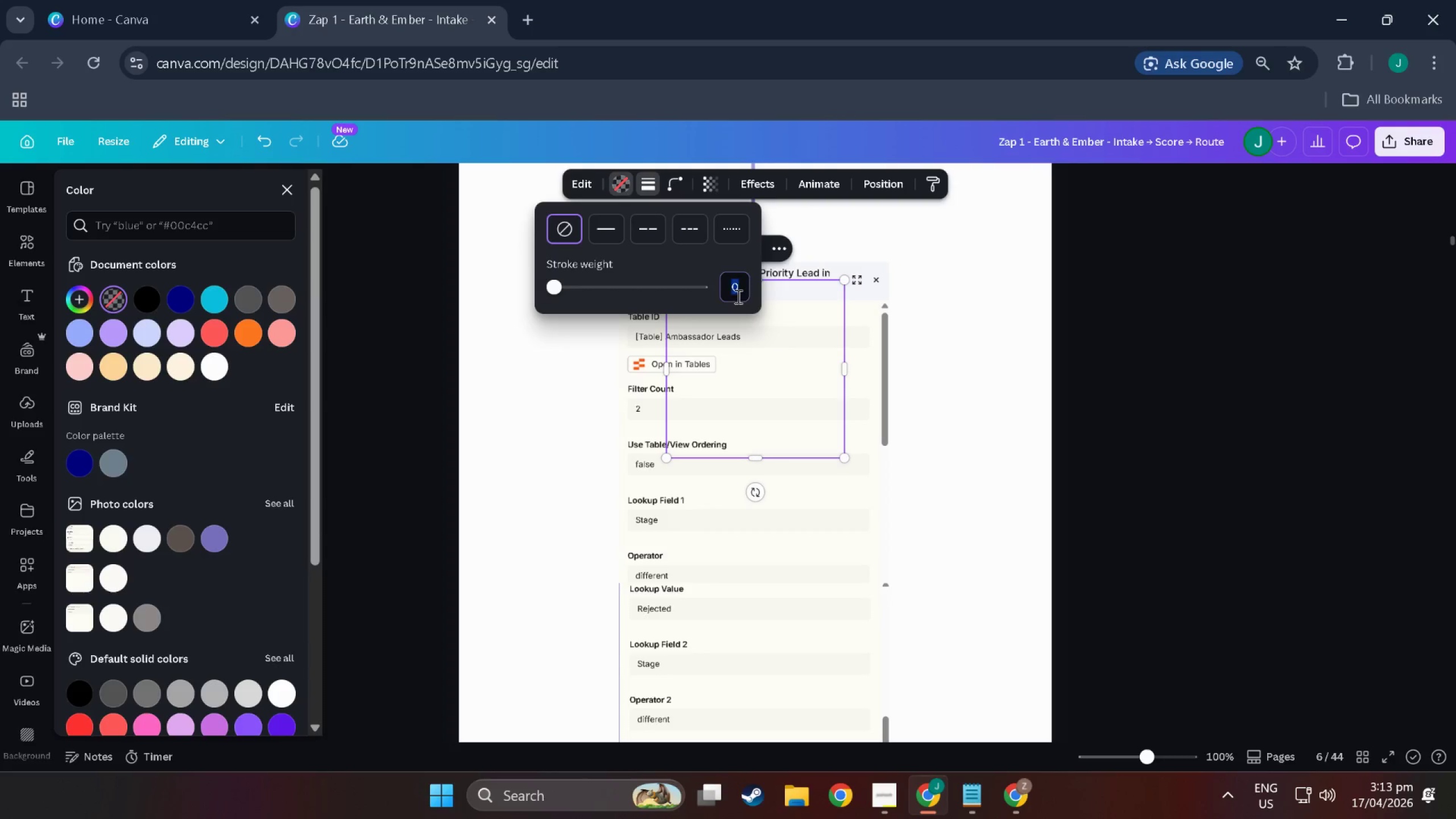 
key(1)
 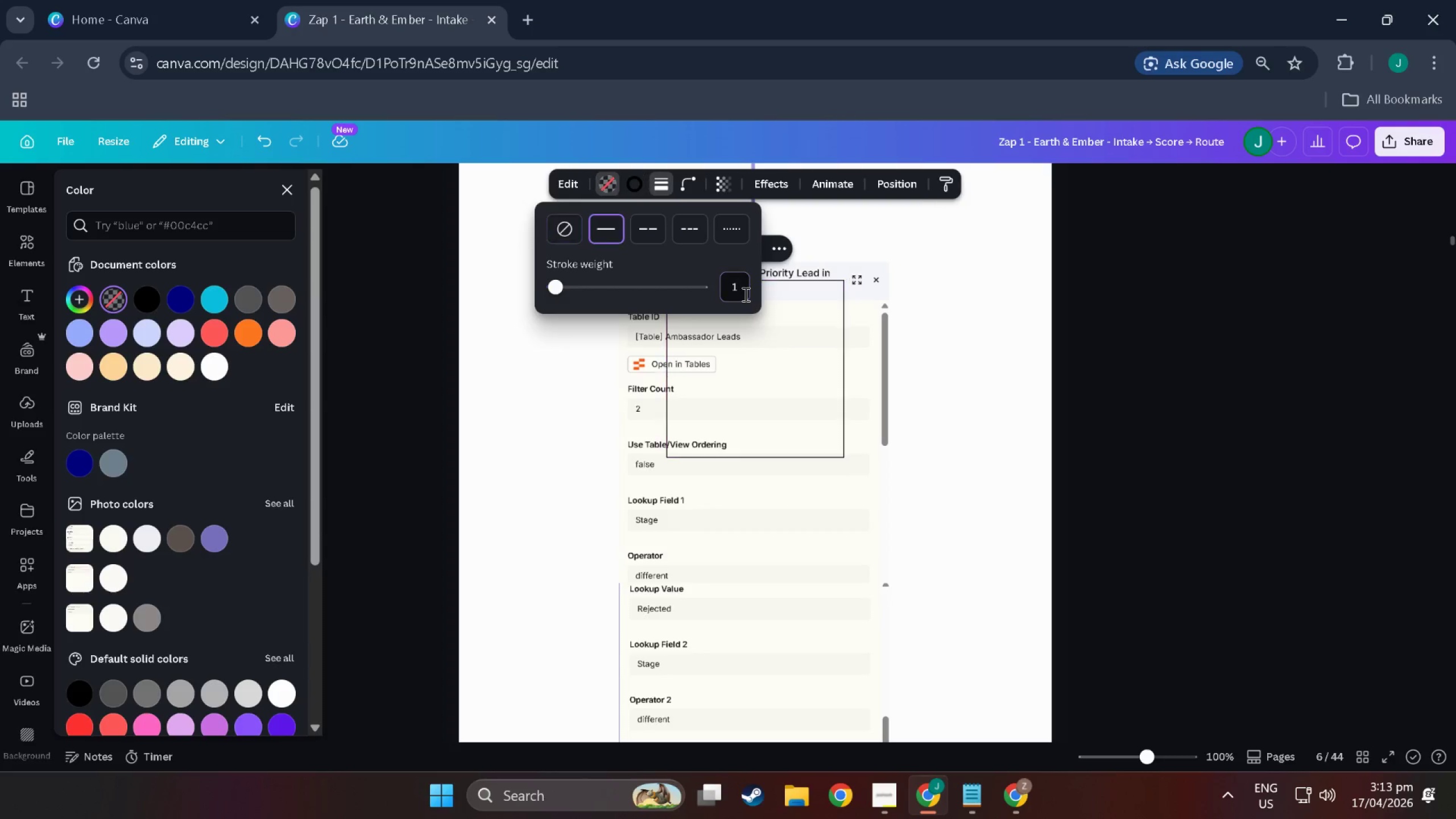 
key(NumpadEnter)
 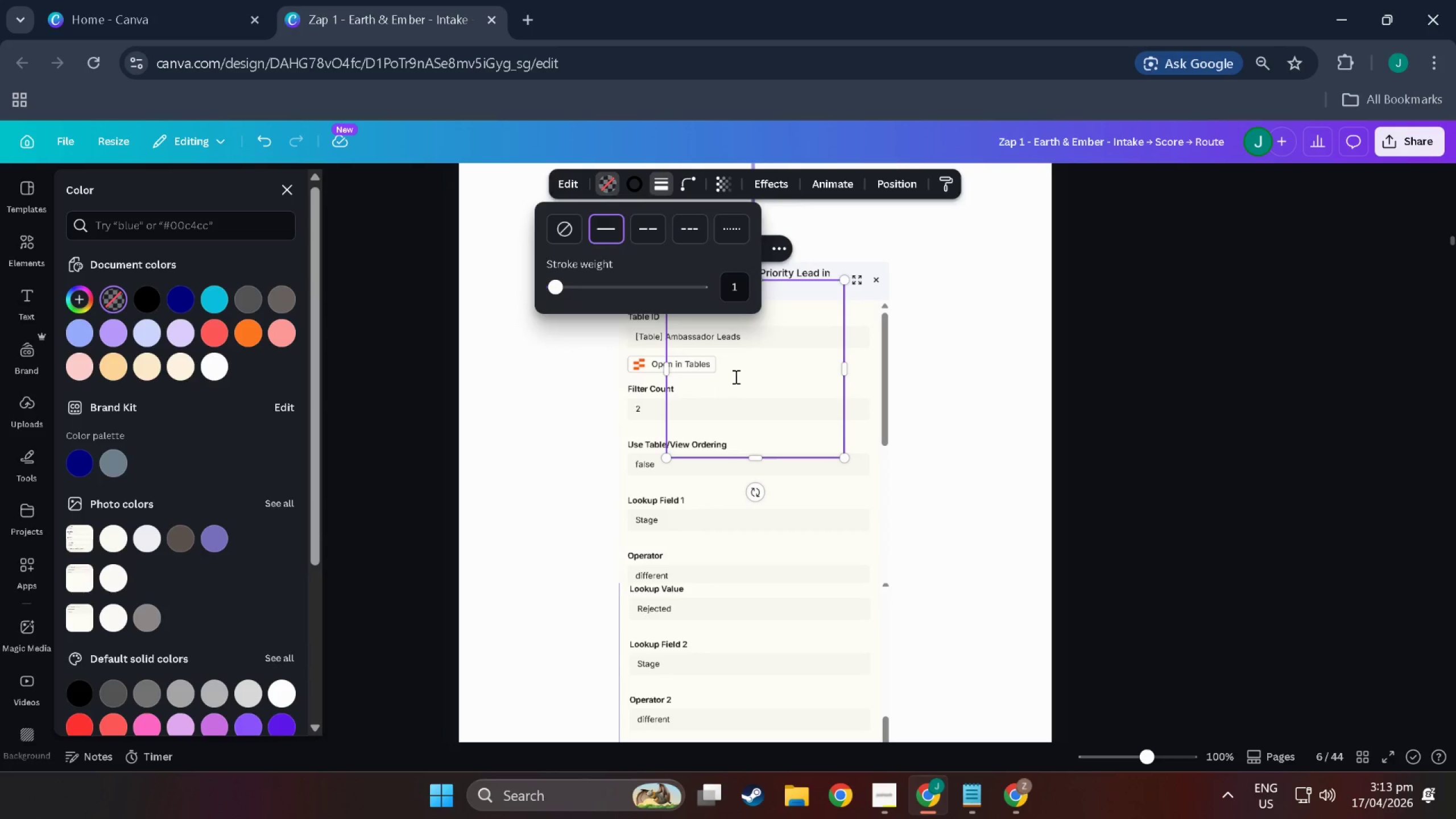 
scroll: coordinate [735, 377], scroll_direction: up, amount: 3.0
 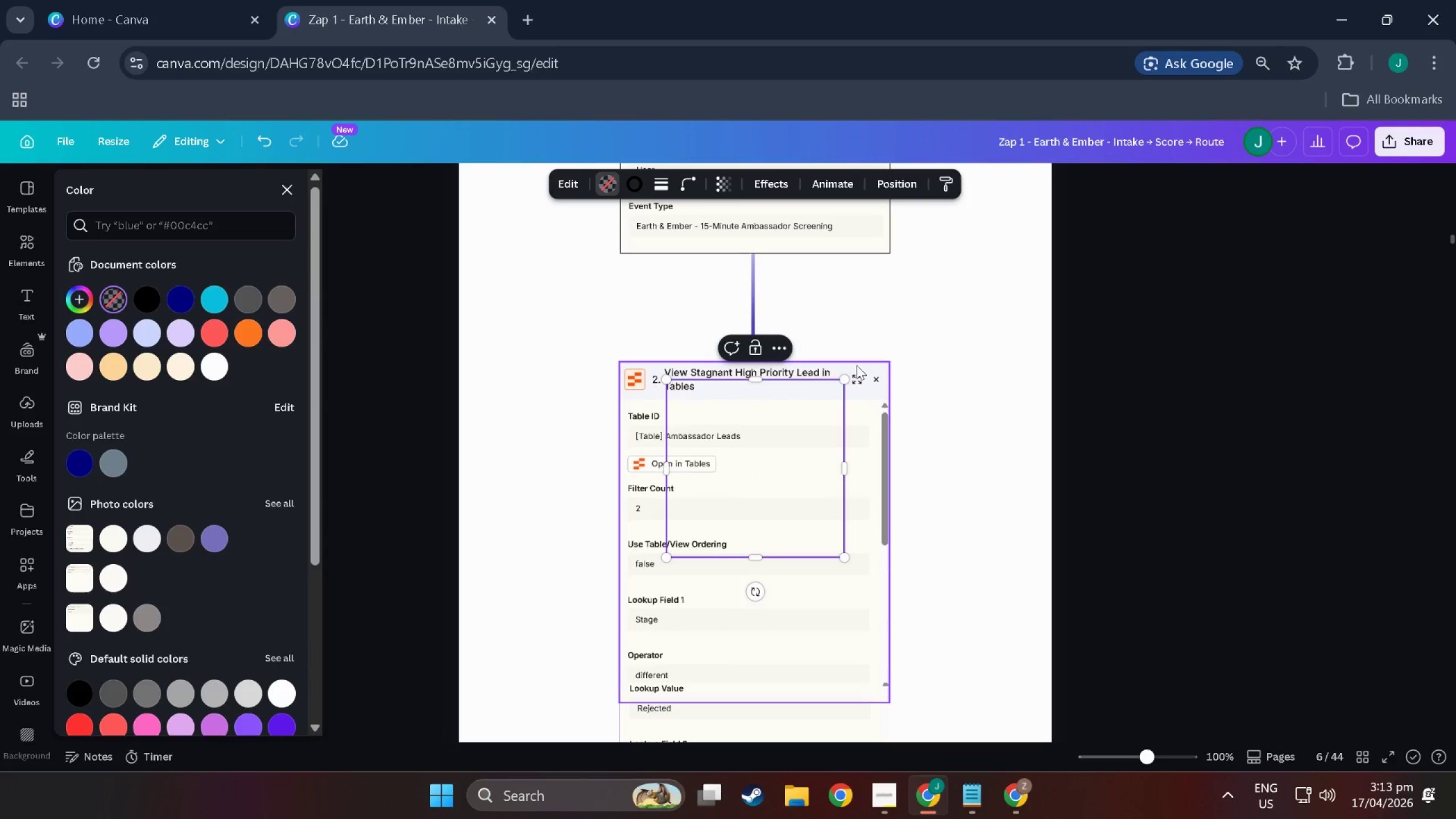 
left_click([1038, 351])
 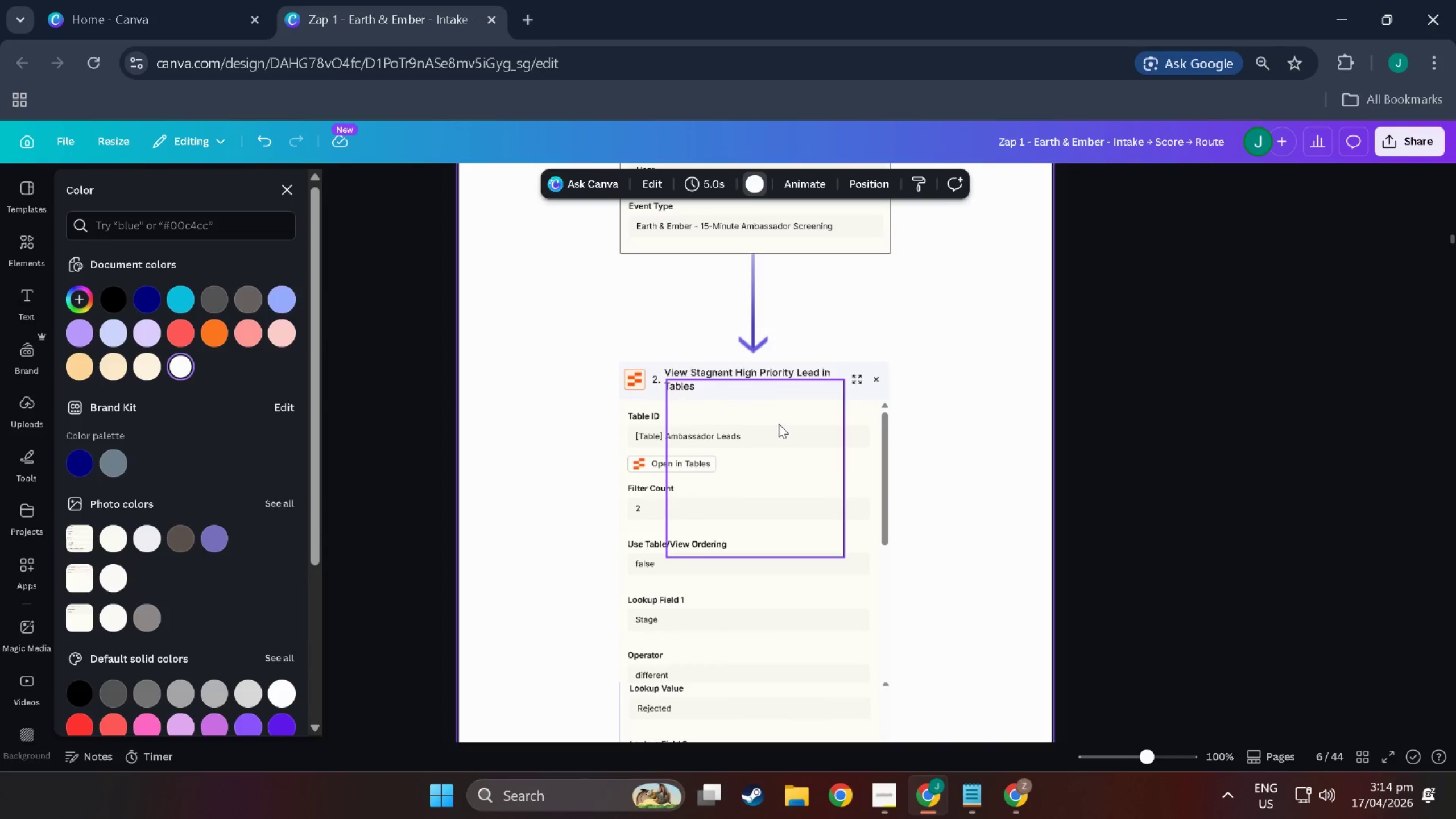 
left_click_drag(start_coordinate=[782, 424], to_coordinate=[730, 411])
 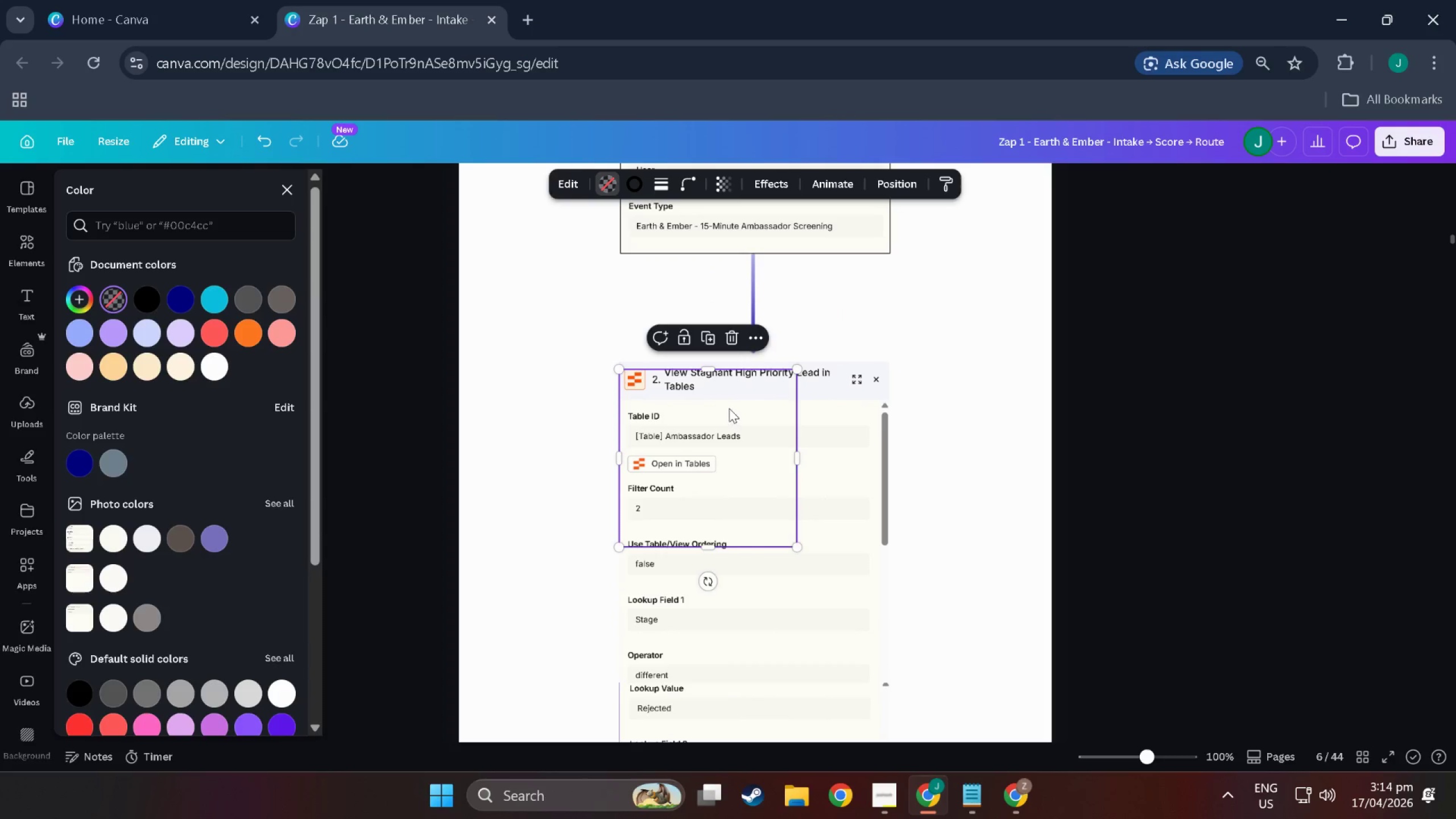 
left_click_drag(start_coordinate=[730, 411], to_coordinate=[727, 401])
 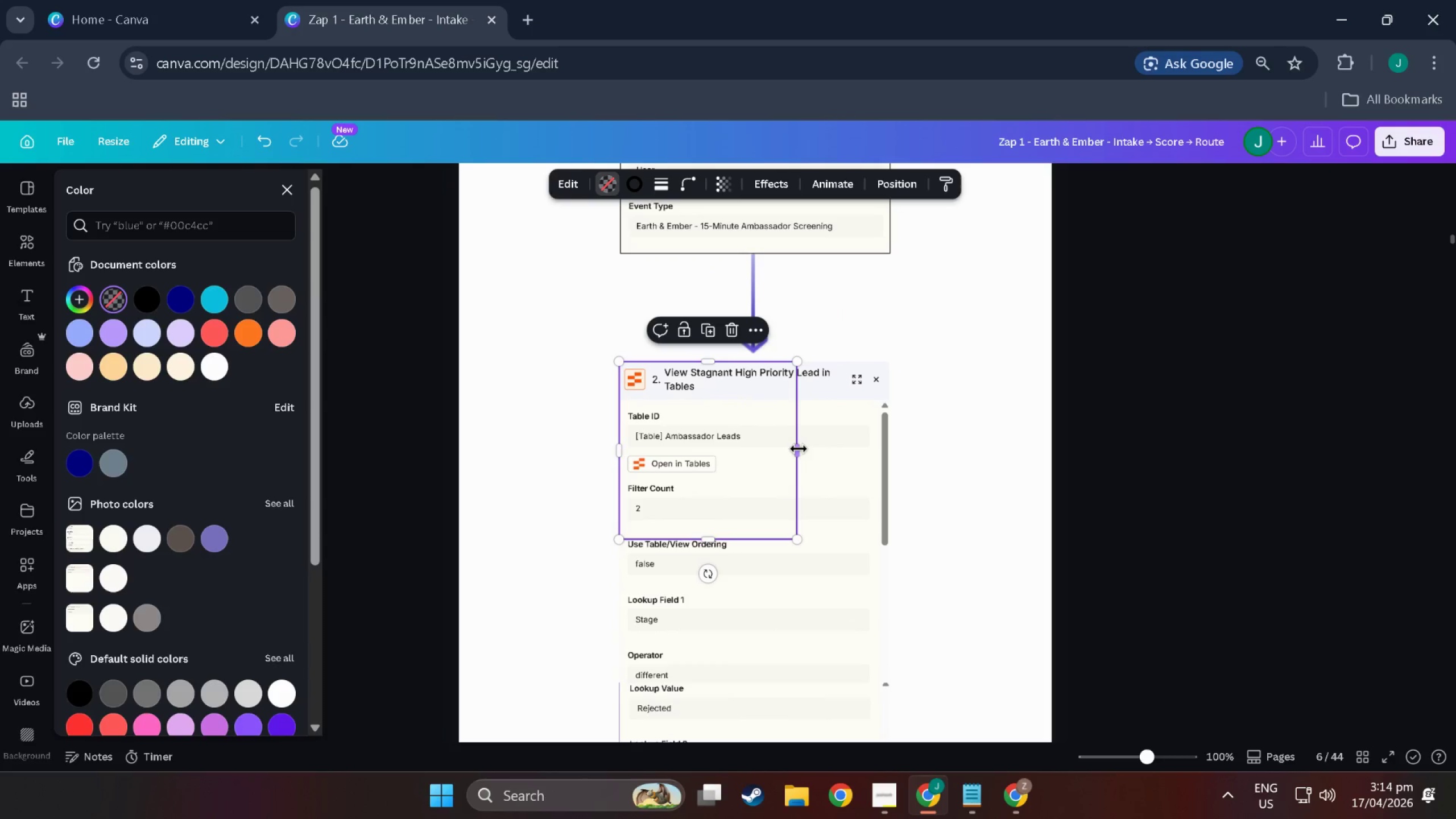 
left_click_drag(start_coordinate=[800, 449], to_coordinate=[894, 454])
 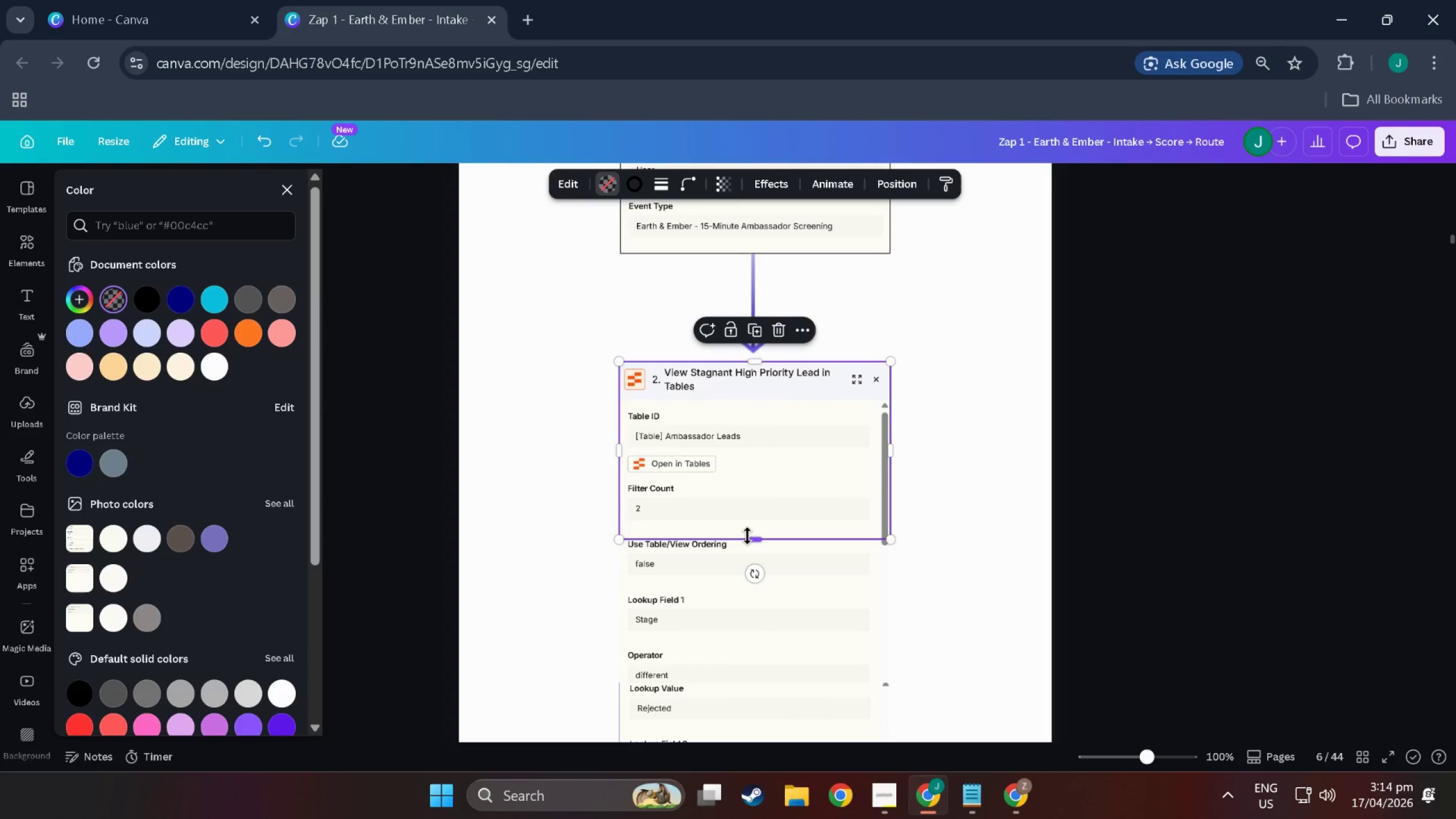 
left_click_drag(start_coordinate=[747, 536], to_coordinate=[766, 612])
 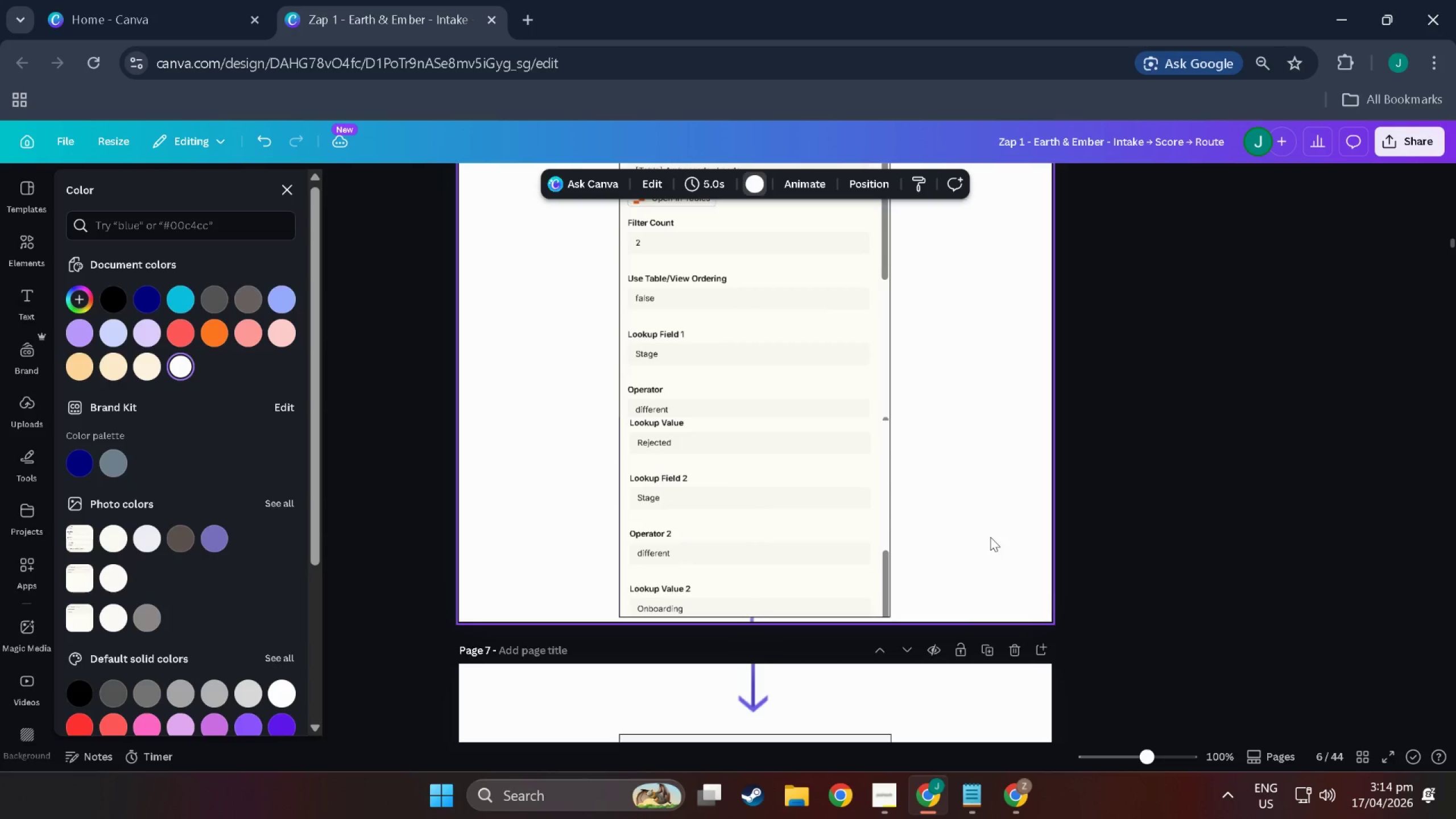 
scroll: coordinate [750, 574], scroll_direction: down, amount: 8.0
 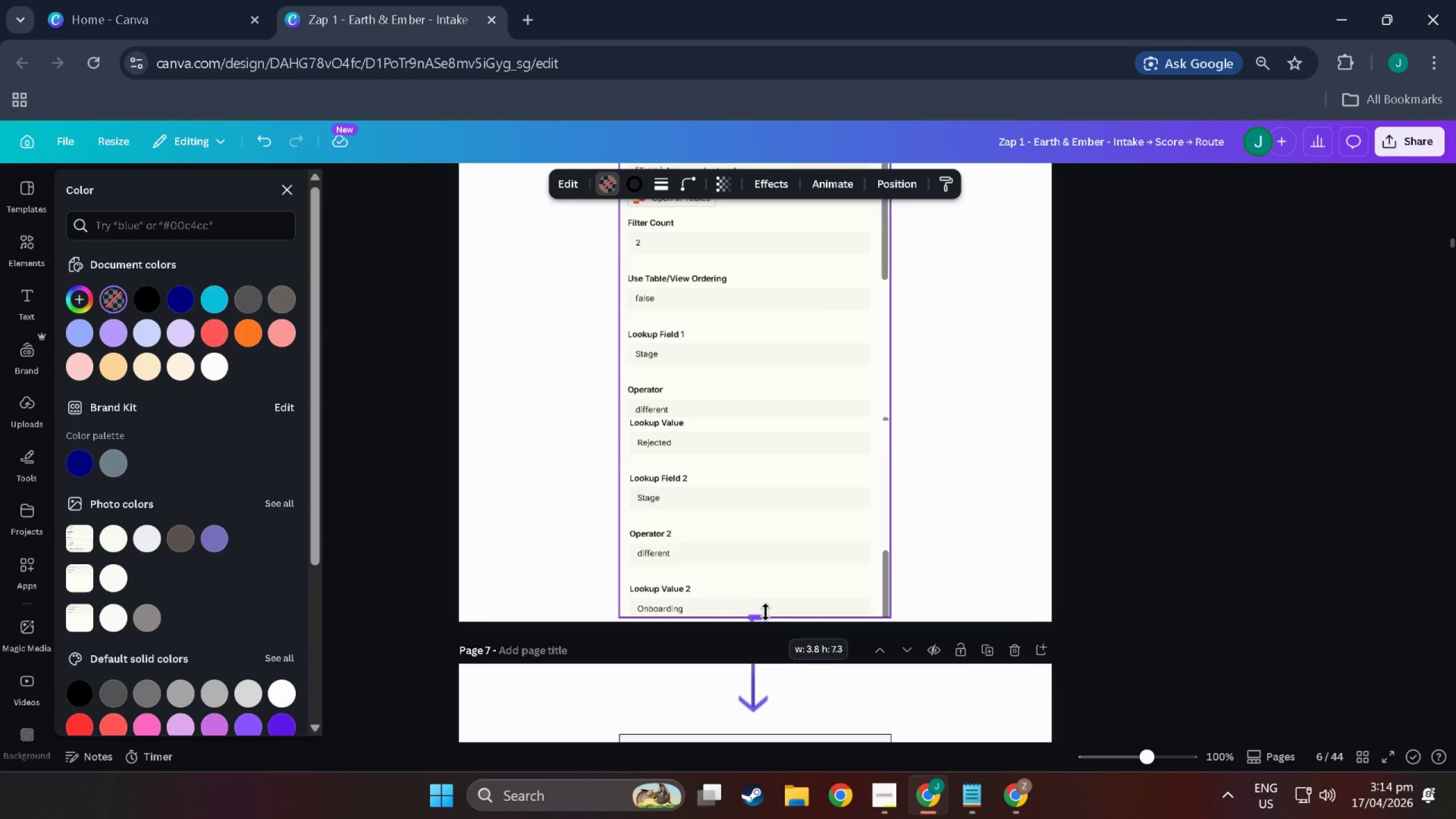 
left_click([990, 537])
 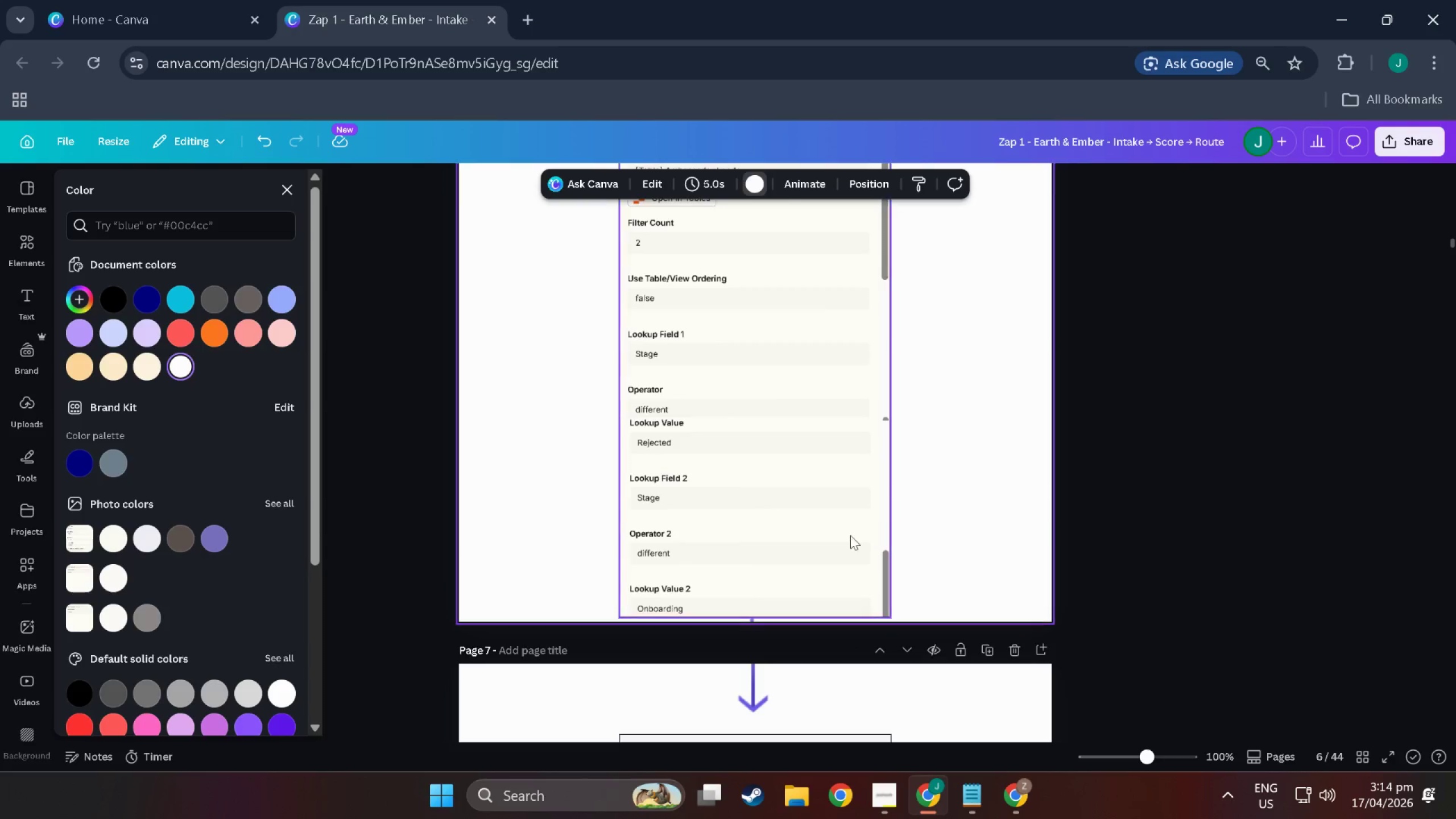 
scroll: coordinate [827, 587], scroll_direction: up, amount: 12.0
 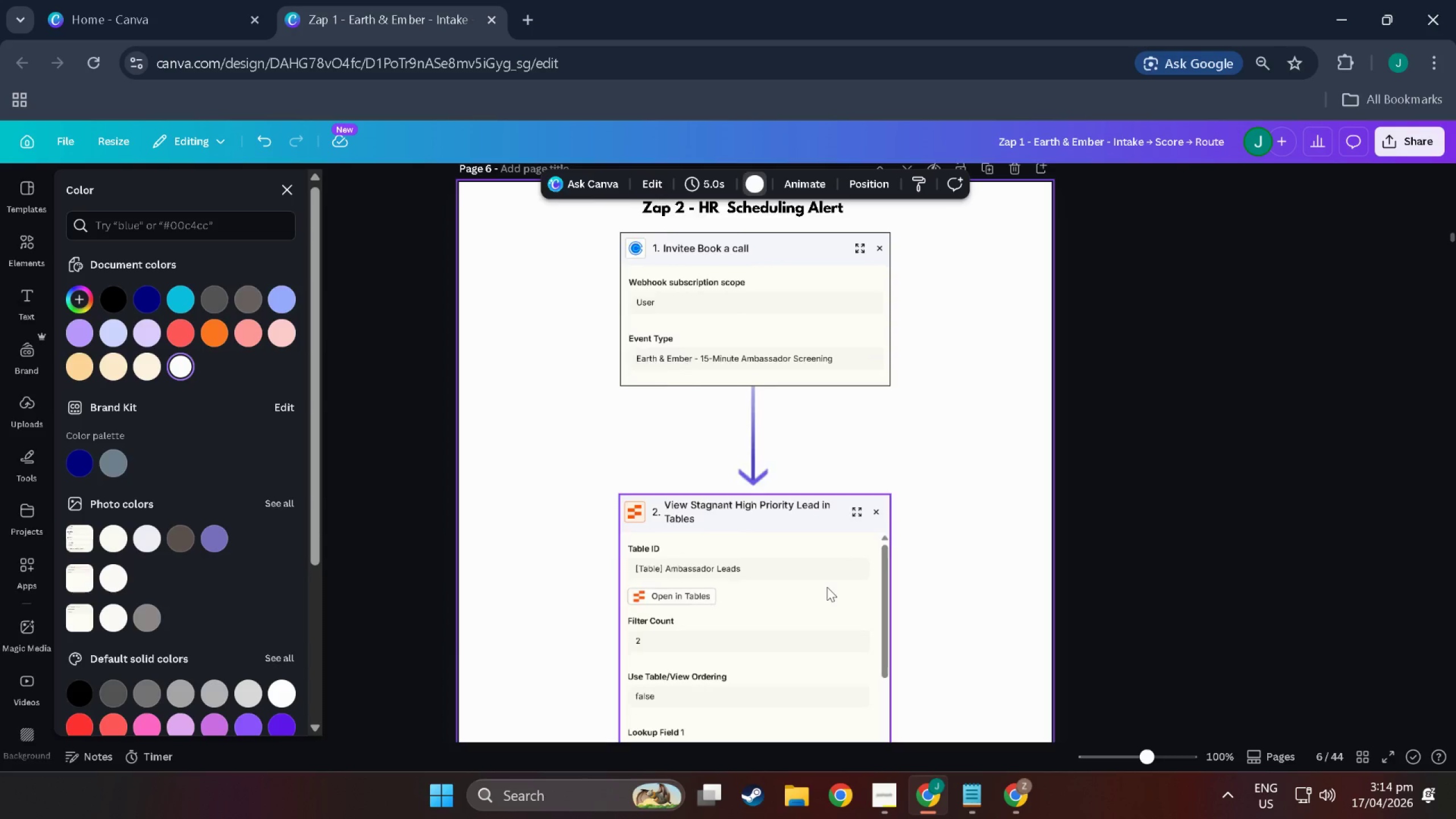 
scroll: coordinate [827, 587], scroll_direction: down, amount: 12.0
 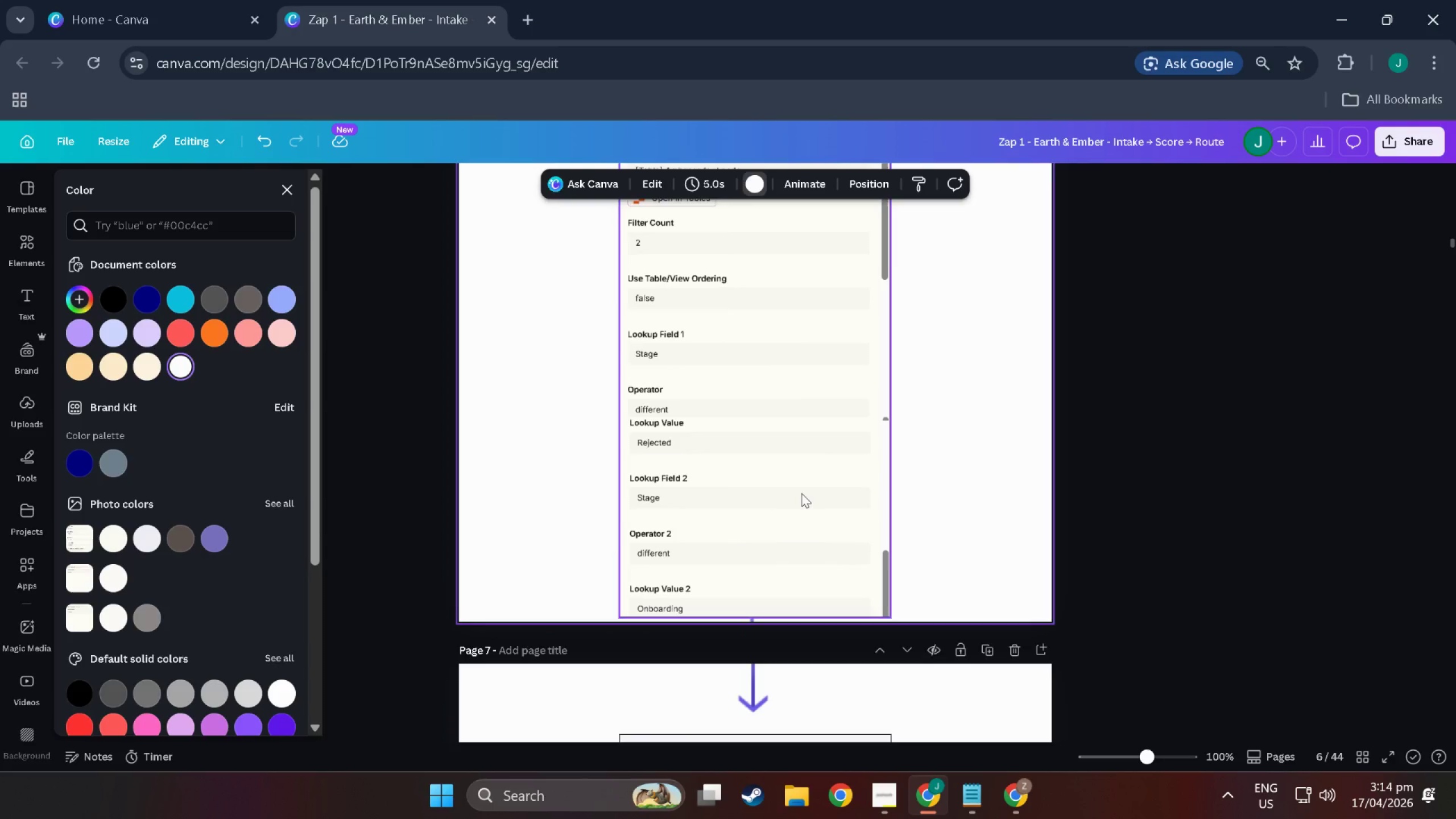 
scroll: coordinate [646, 503], scroll_direction: up, amount: 4.0
 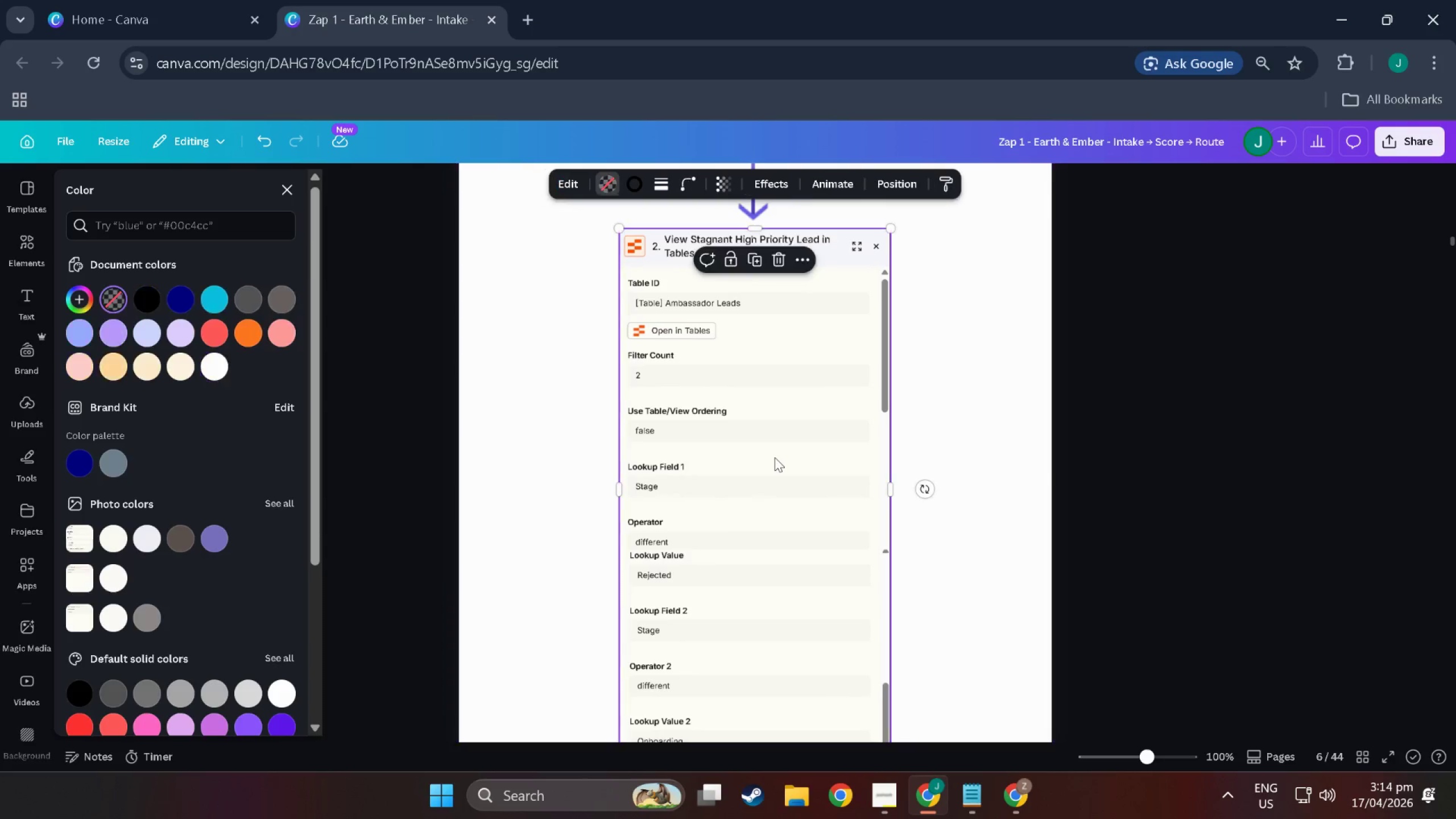 
double_click([969, 416])
 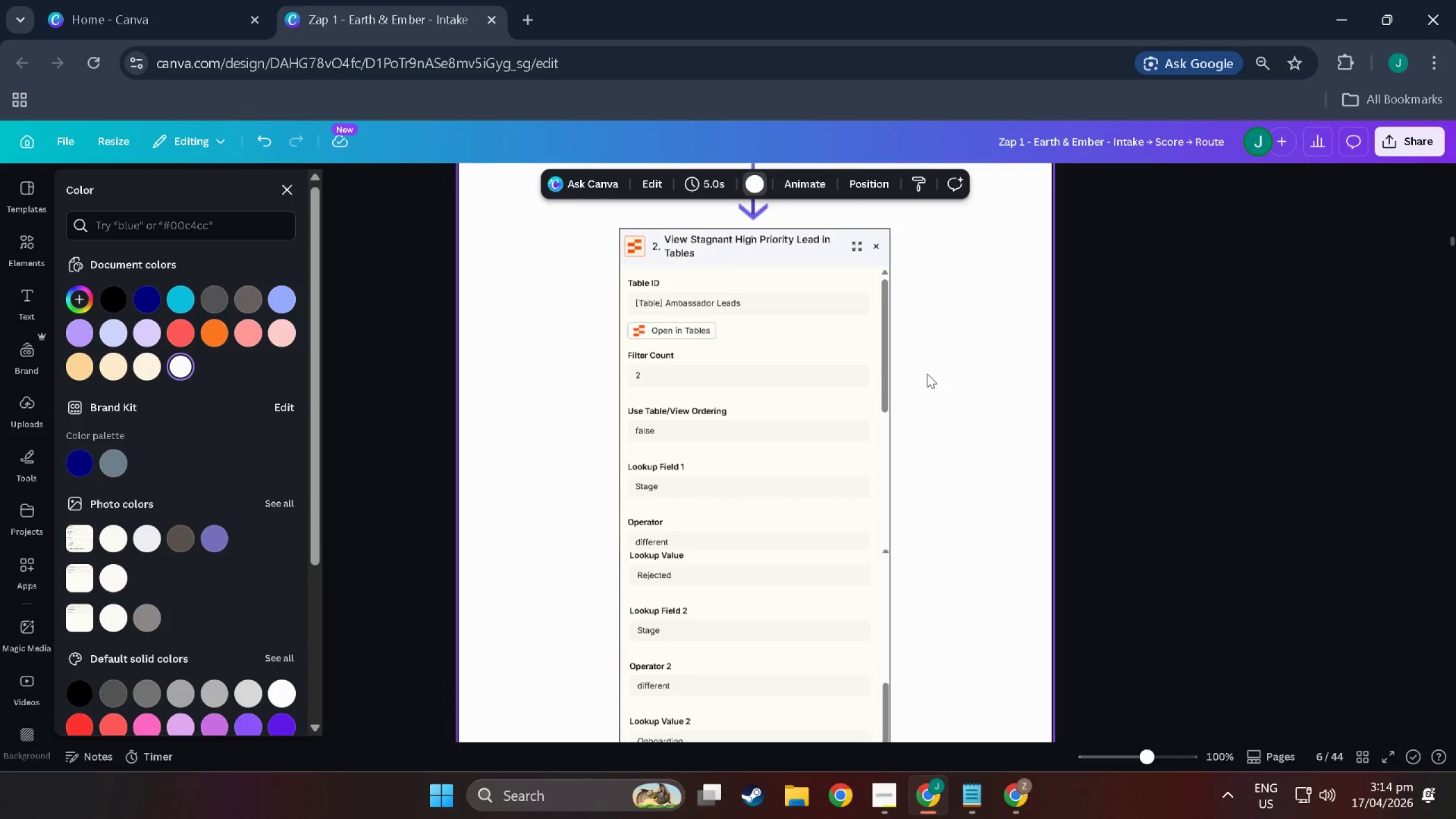 
scroll: coordinate [909, 462], scroll_direction: up, amount: 2.0
 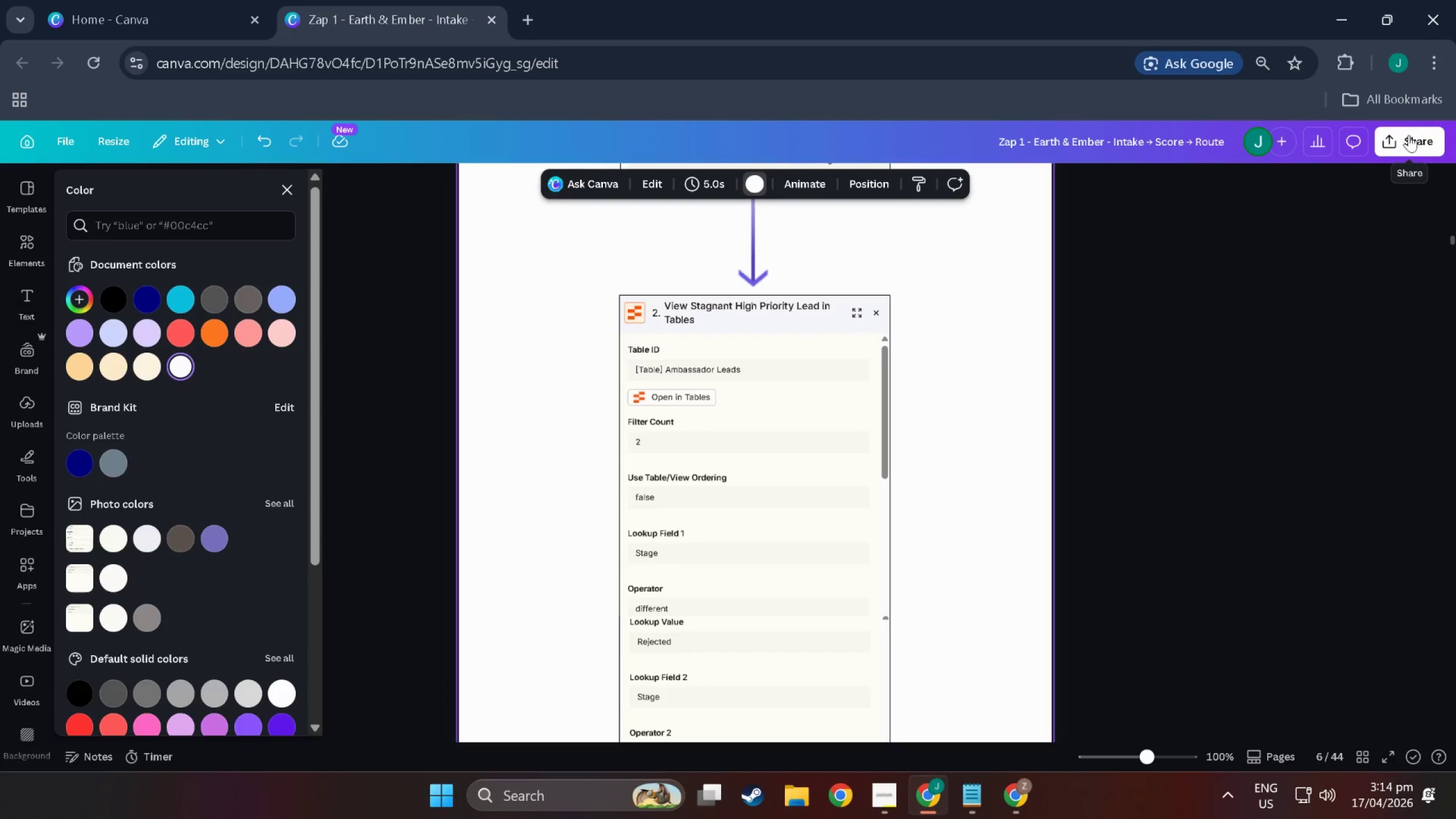 
scroll: coordinate [809, 600], scroll_direction: down, amount: 3.0
 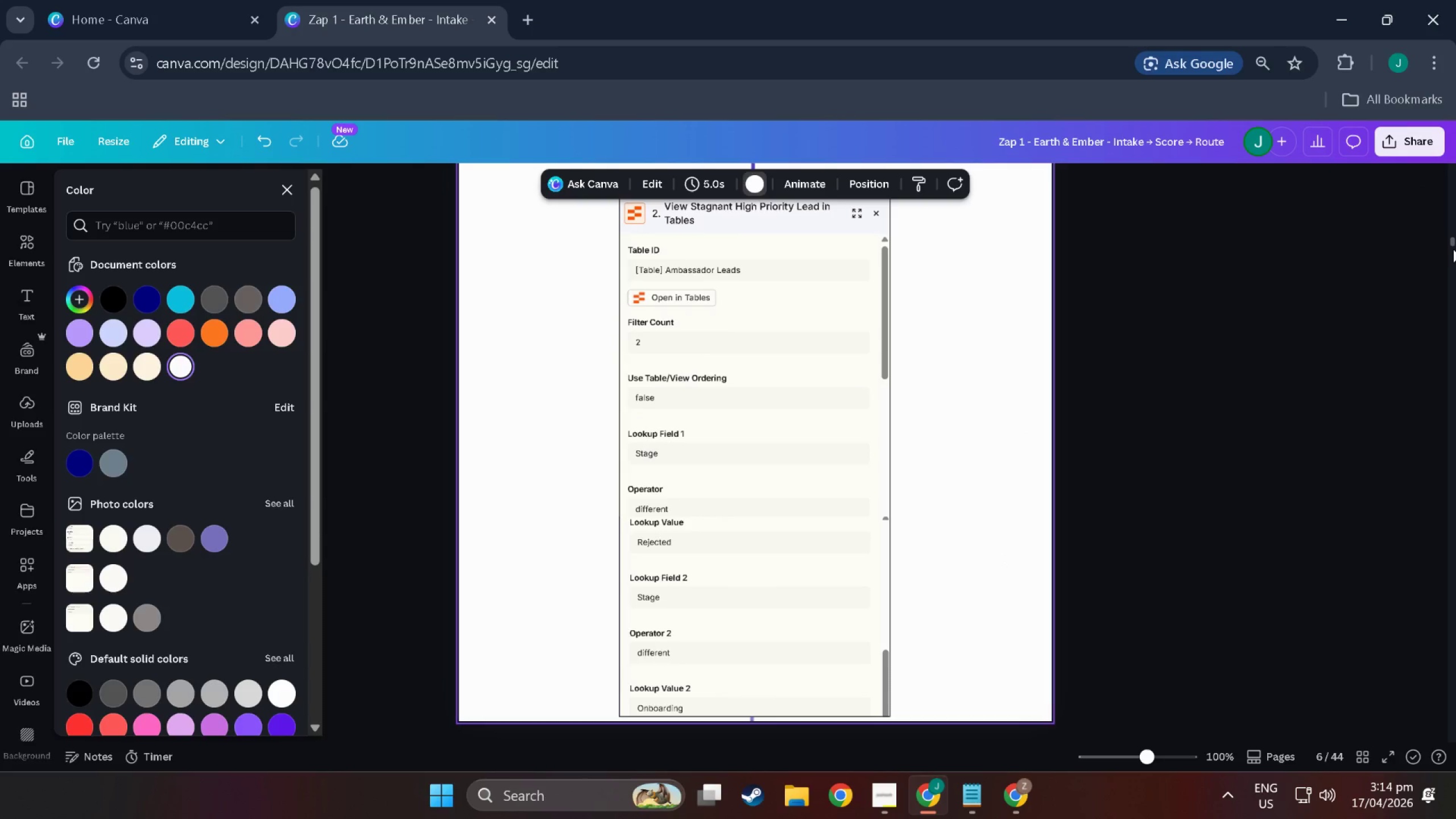 
left_click_drag(start_coordinate=[1454, 246], to_coordinate=[1449, 379])
 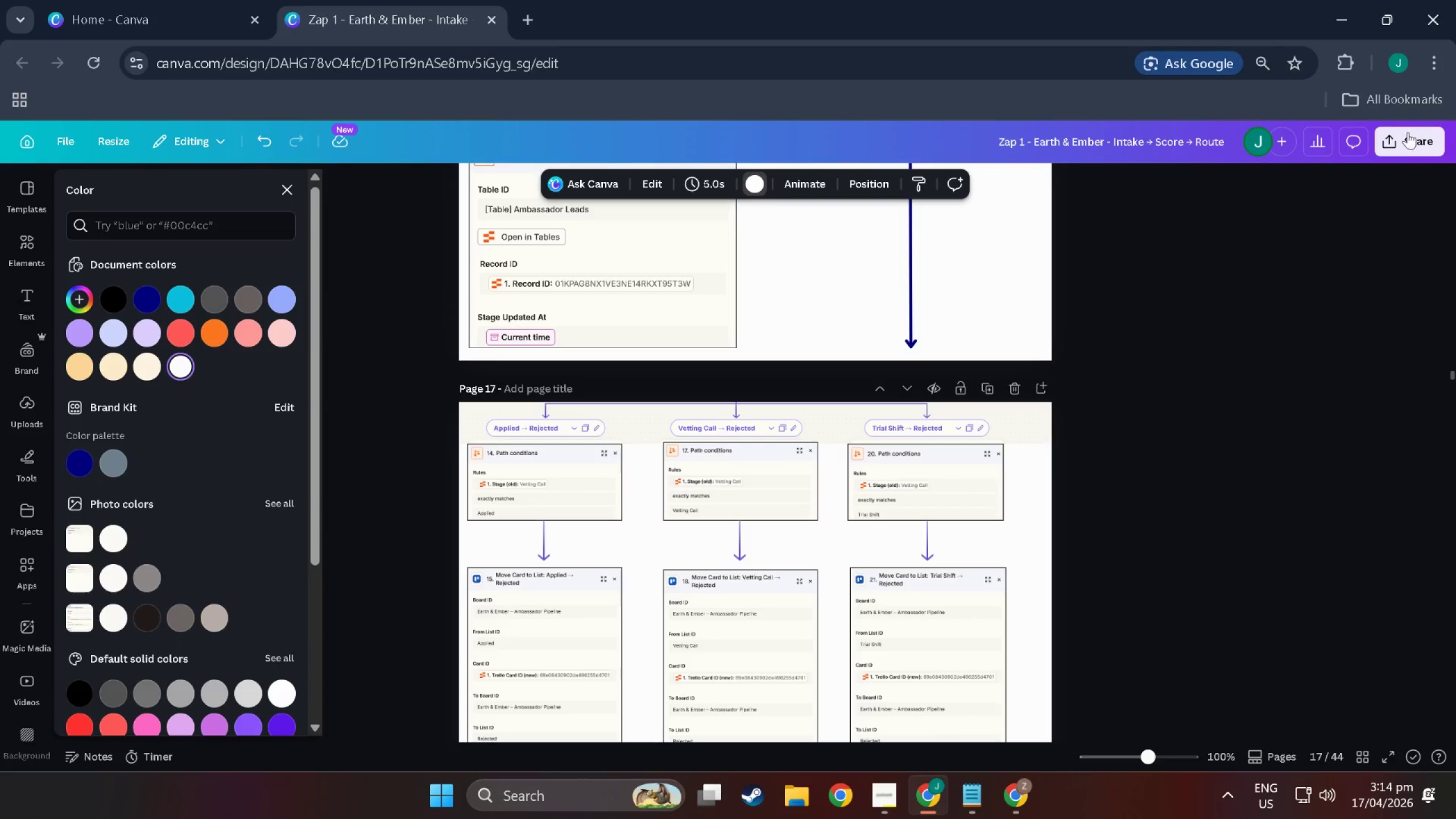 
left_click([1408, 141])
 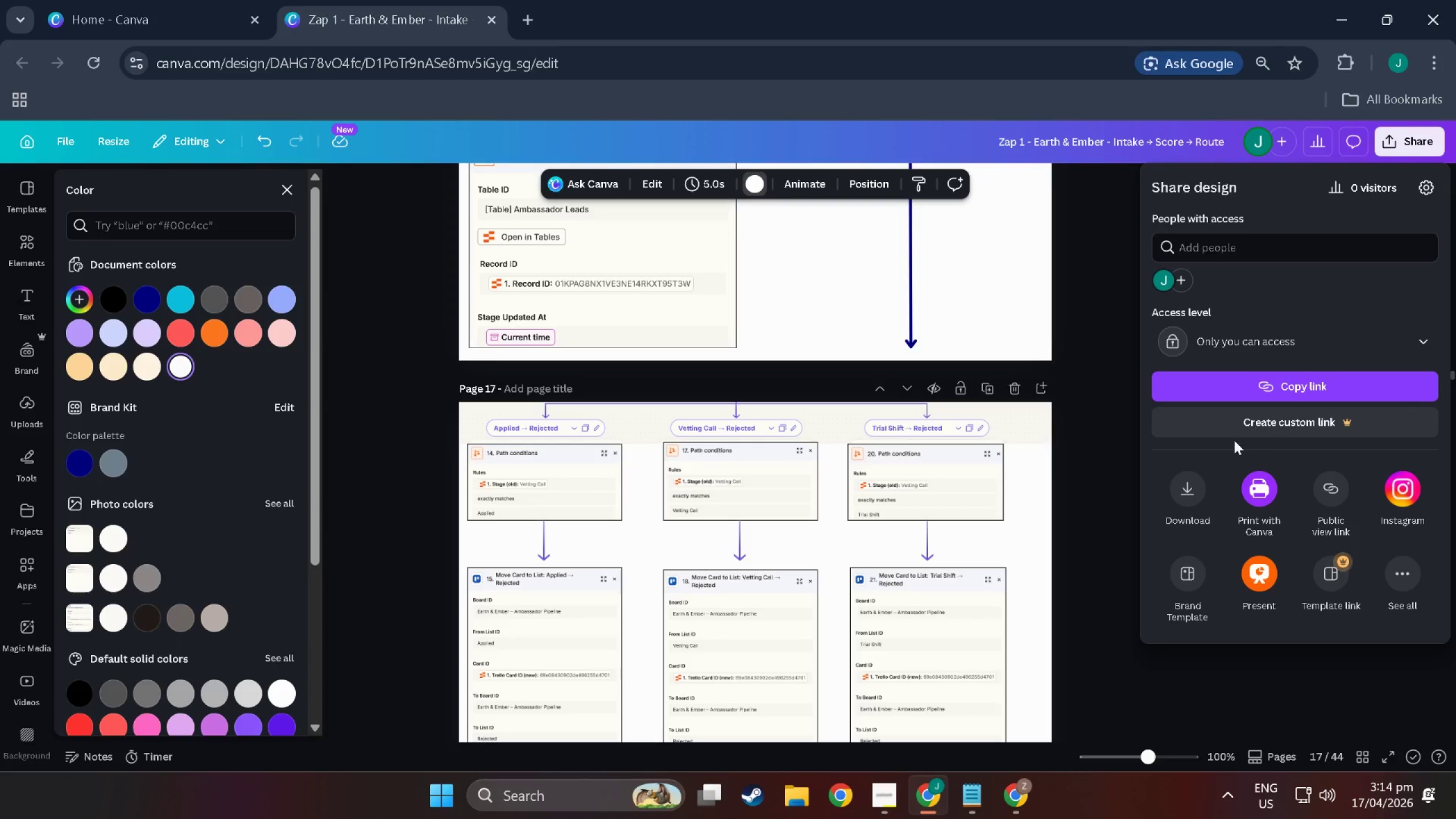 
left_click([1193, 497])
 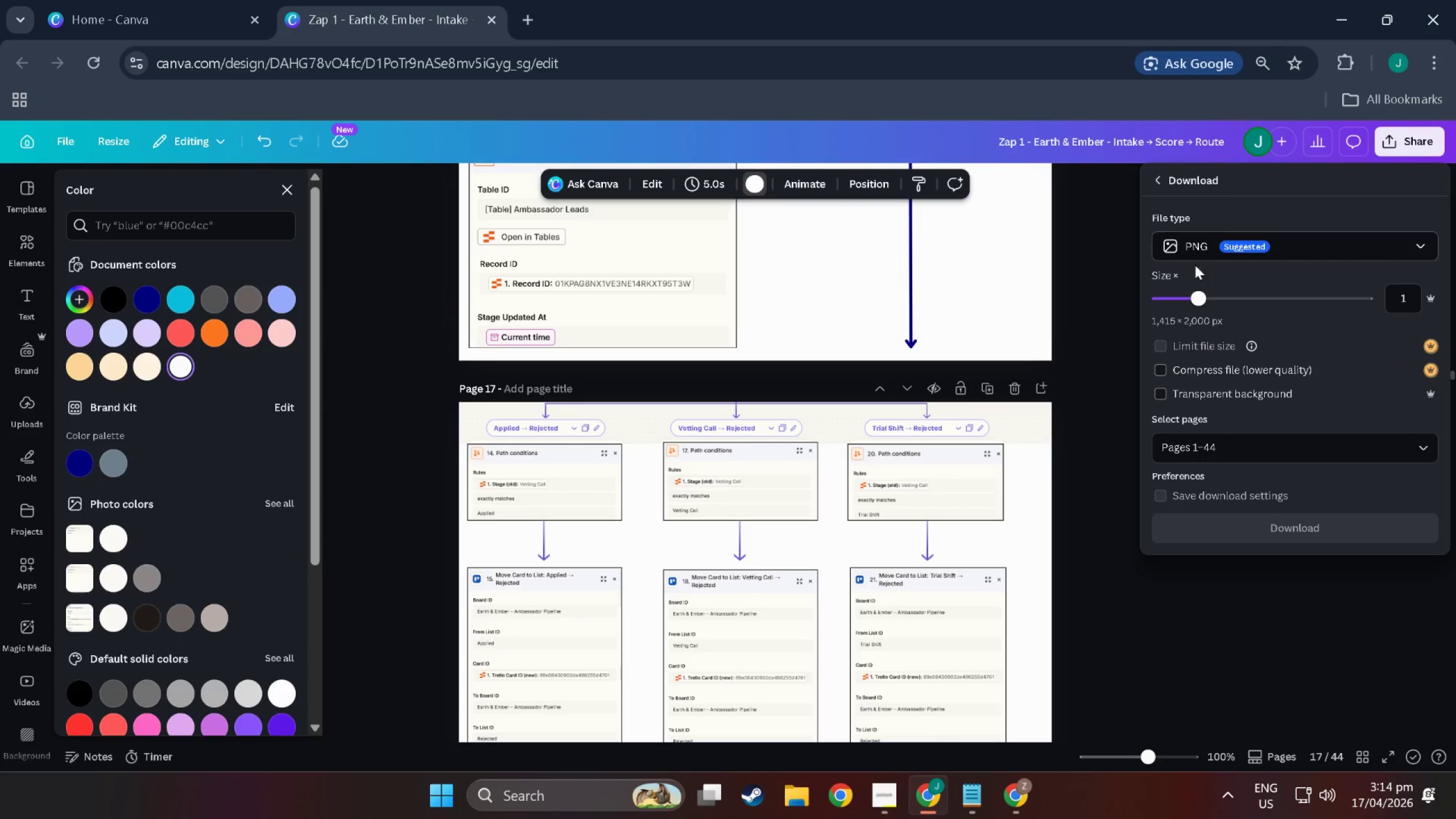 
left_click([1260, 231])
 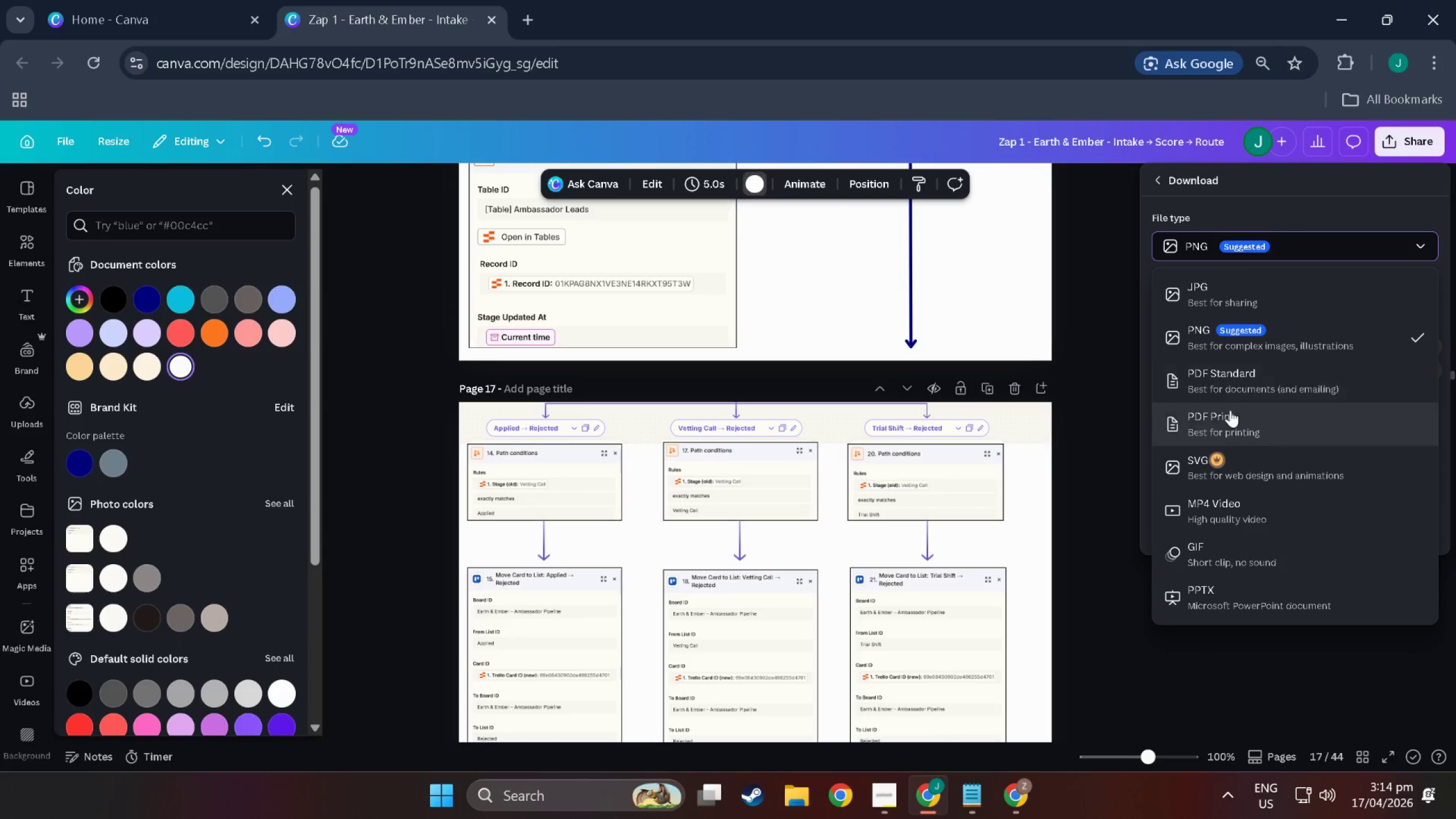 
left_click([1239, 423])
 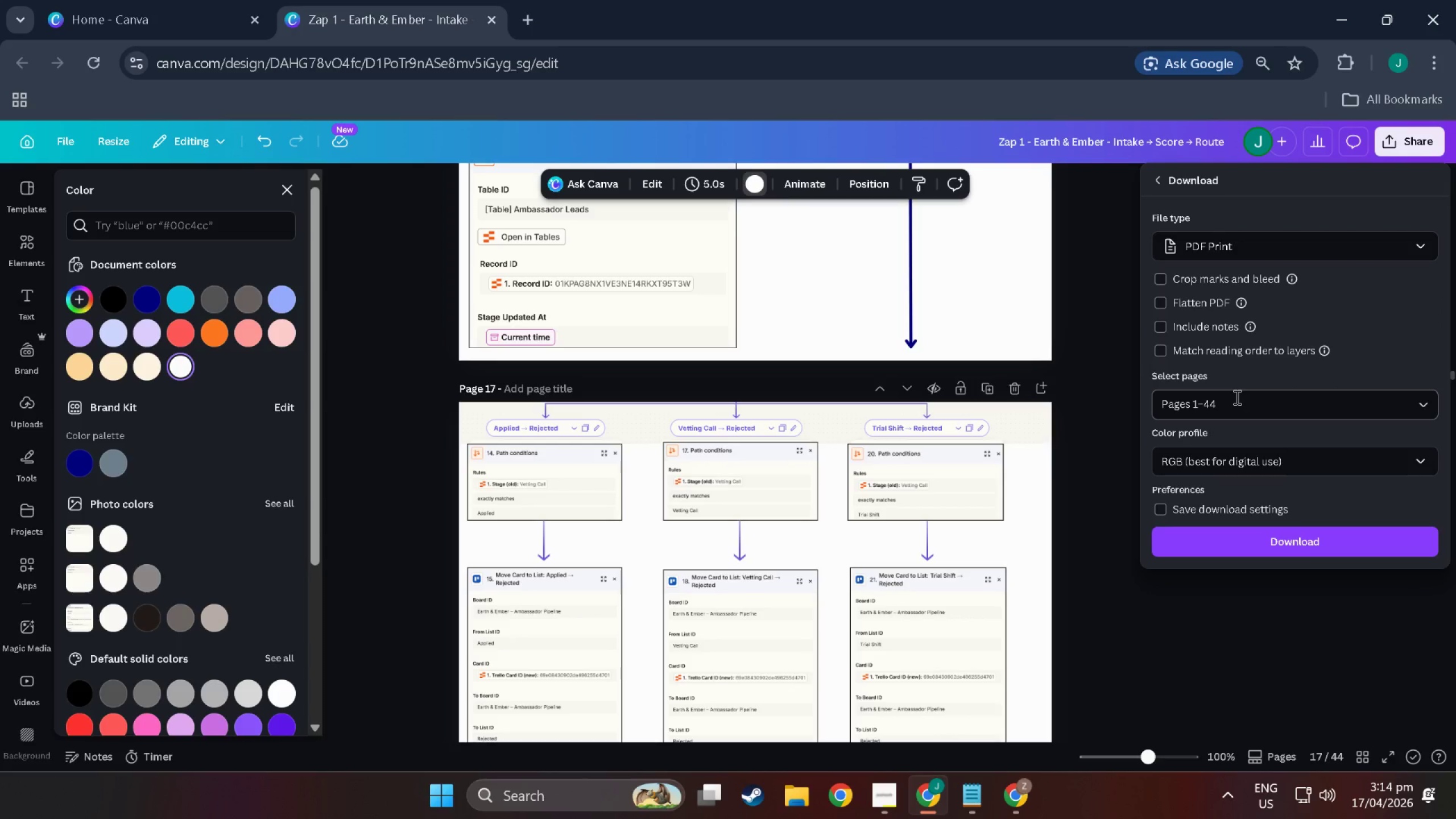 
left_click([1236, 397])
 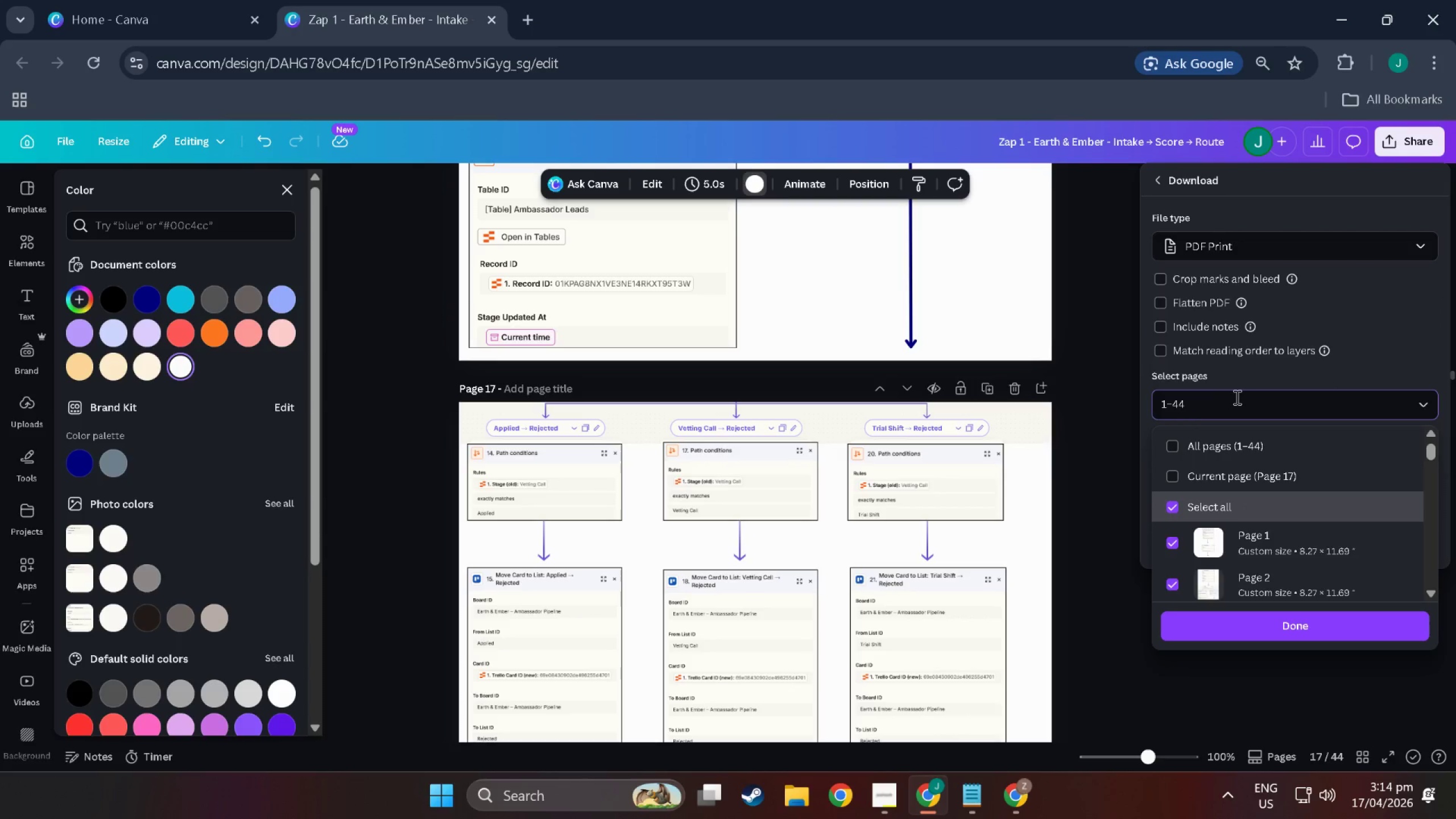 
key(Backspace)
key(Backspace)
type(17)
 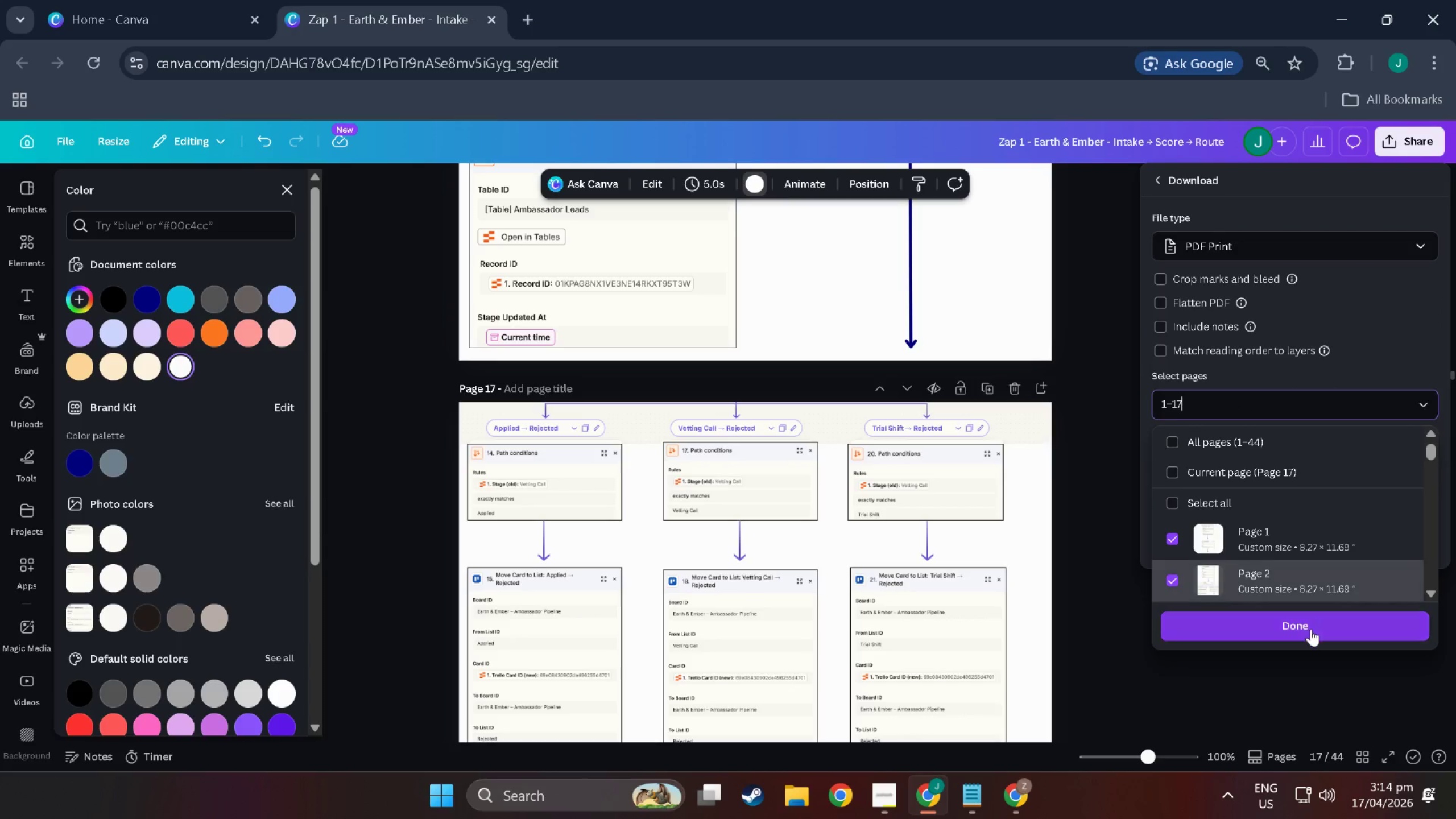 
left_click([1309, 634])
 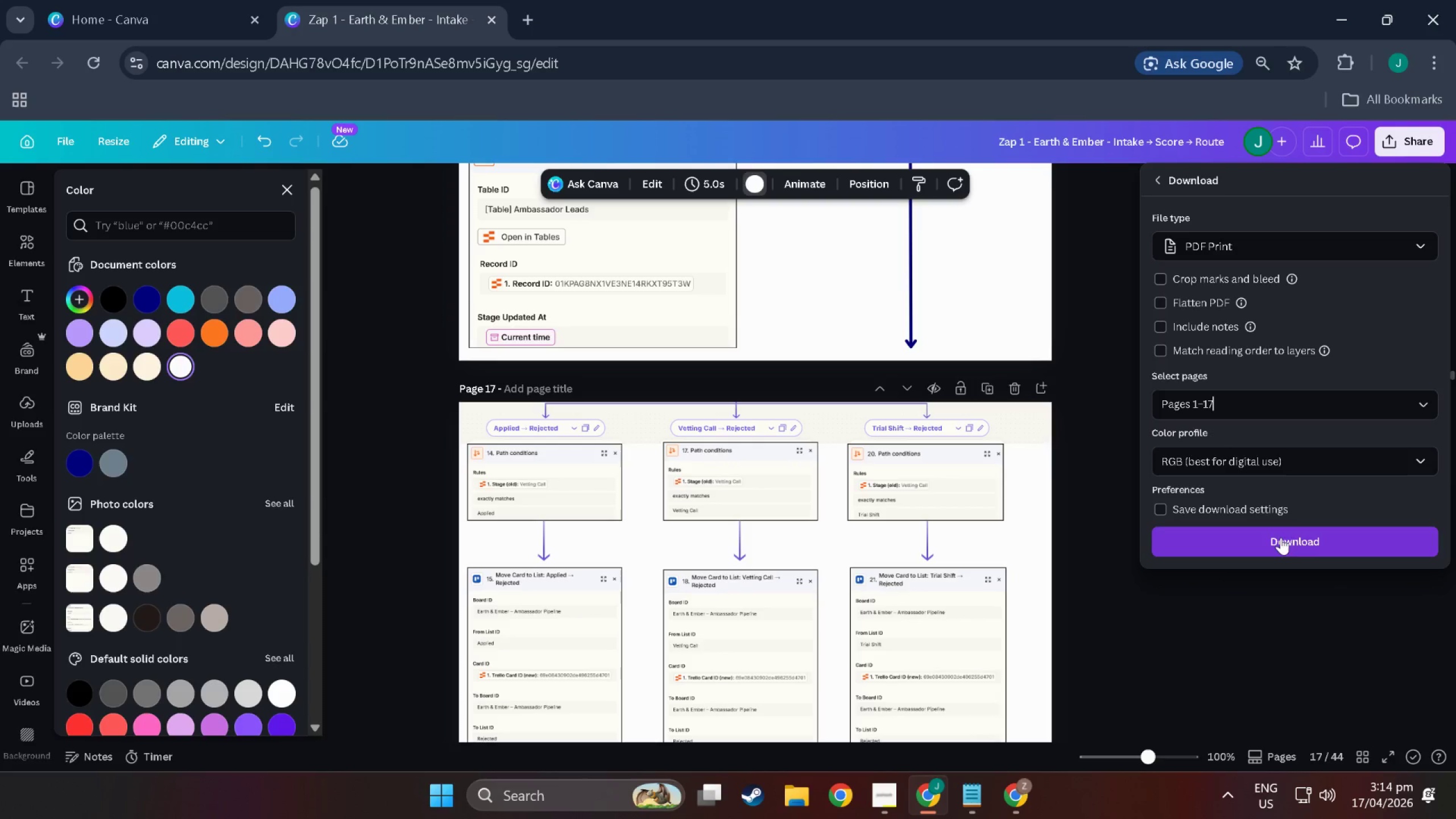 
left_click([1269, 472])
 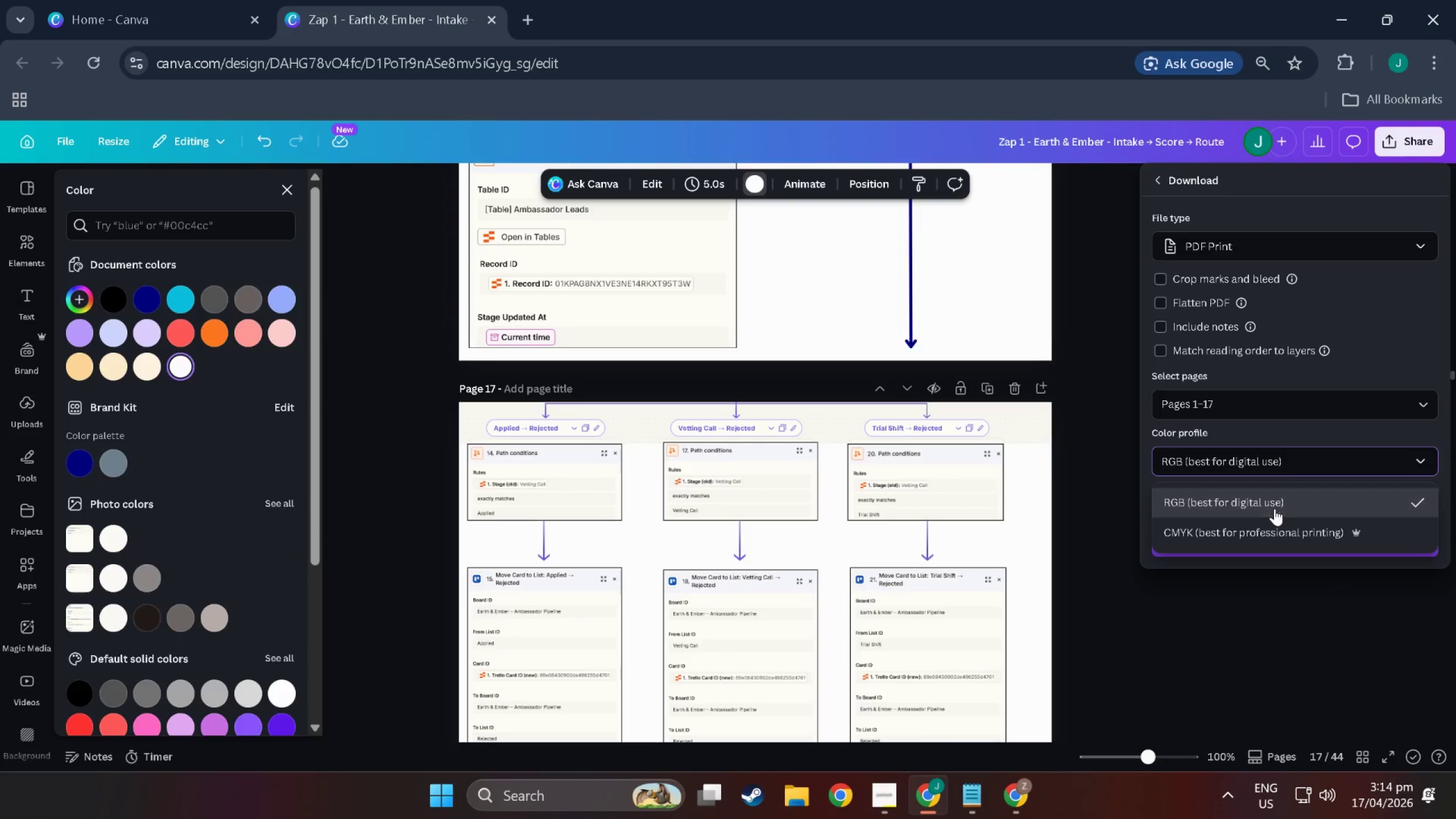 
left_click([1279, 519])
 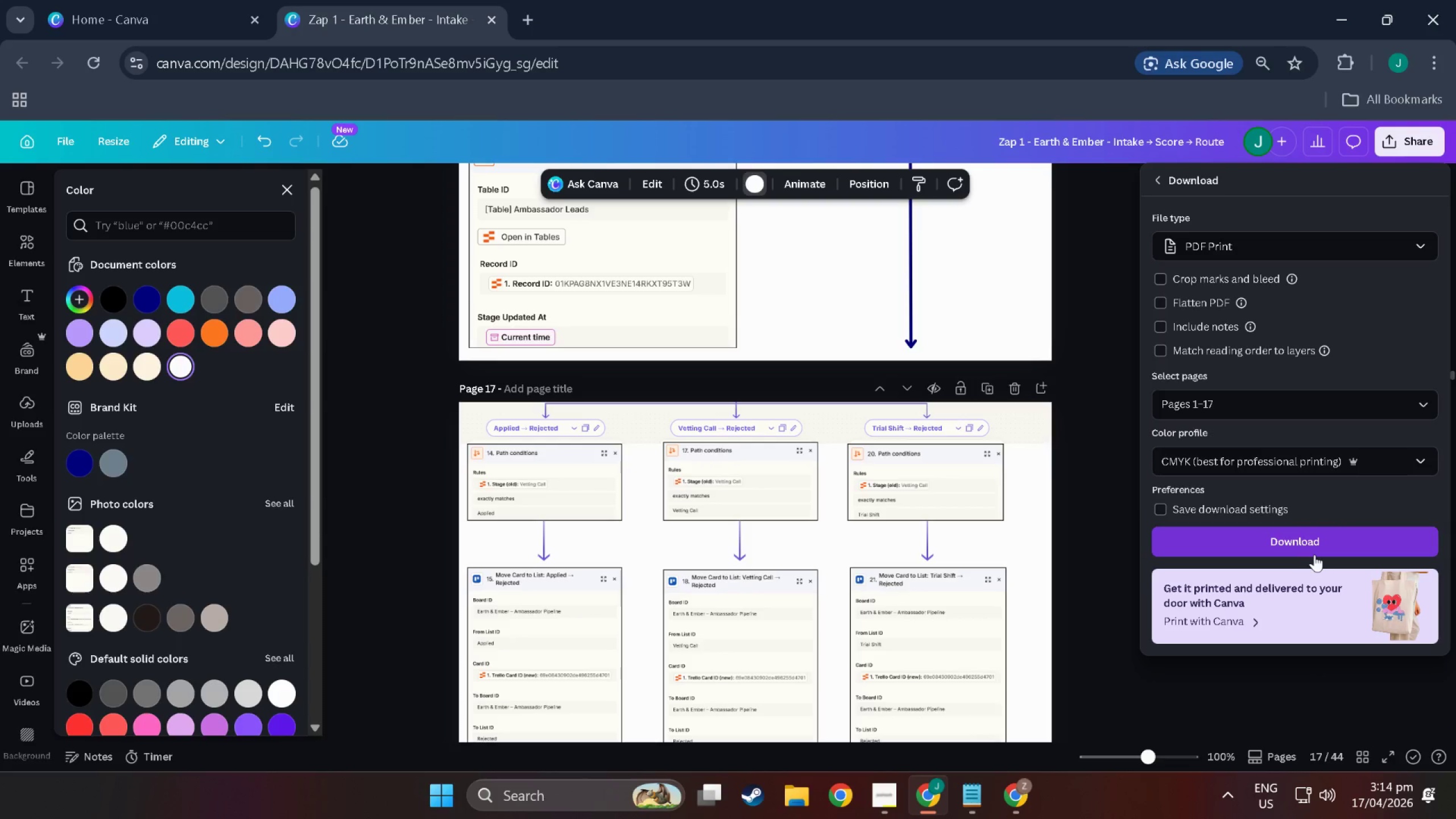 
left_click([1314, 553])
 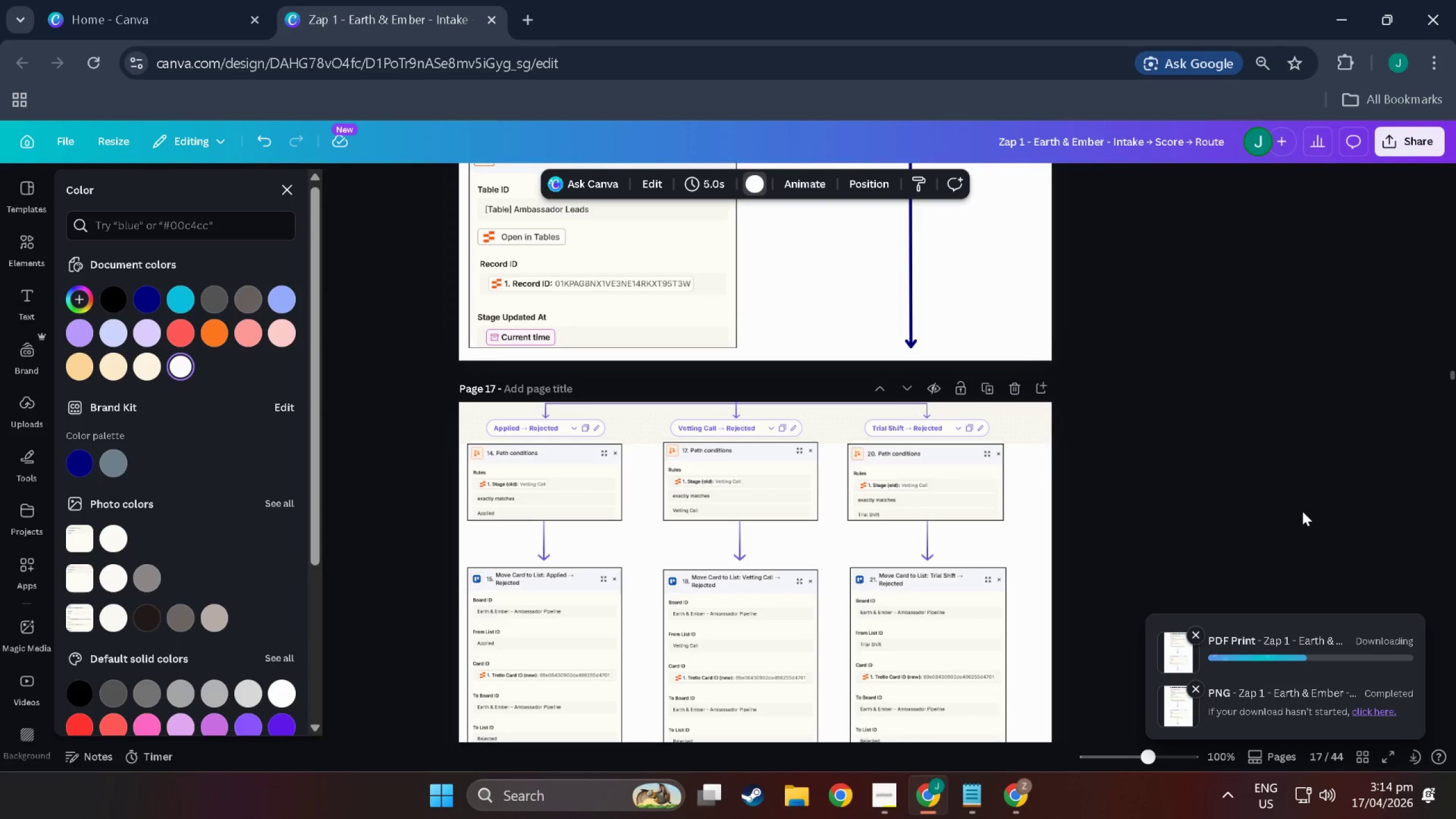 
wait(10.26)
 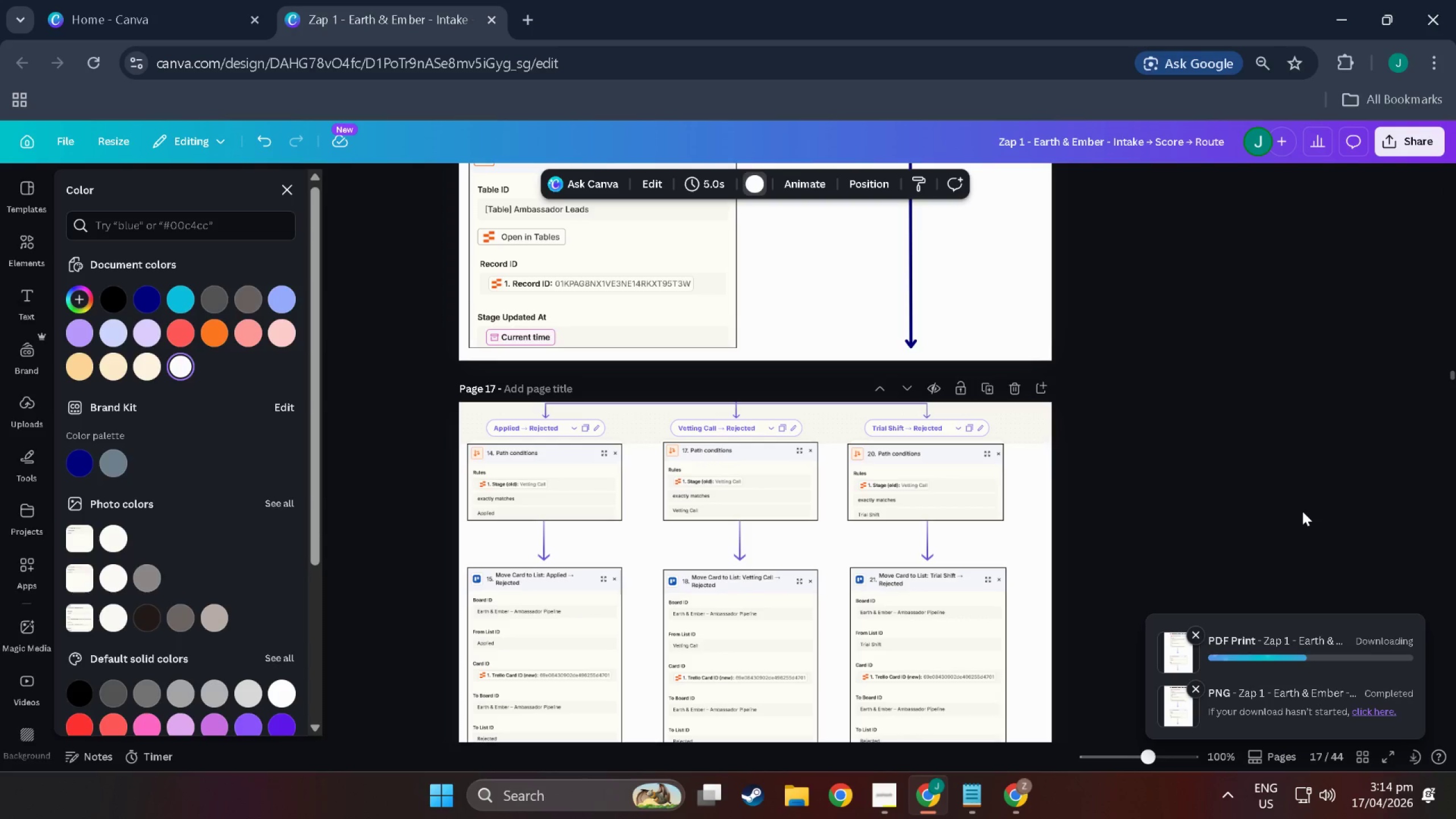 
scroll: coordinate [1285, 540], scroll_direction: down, amount: 2.0
 